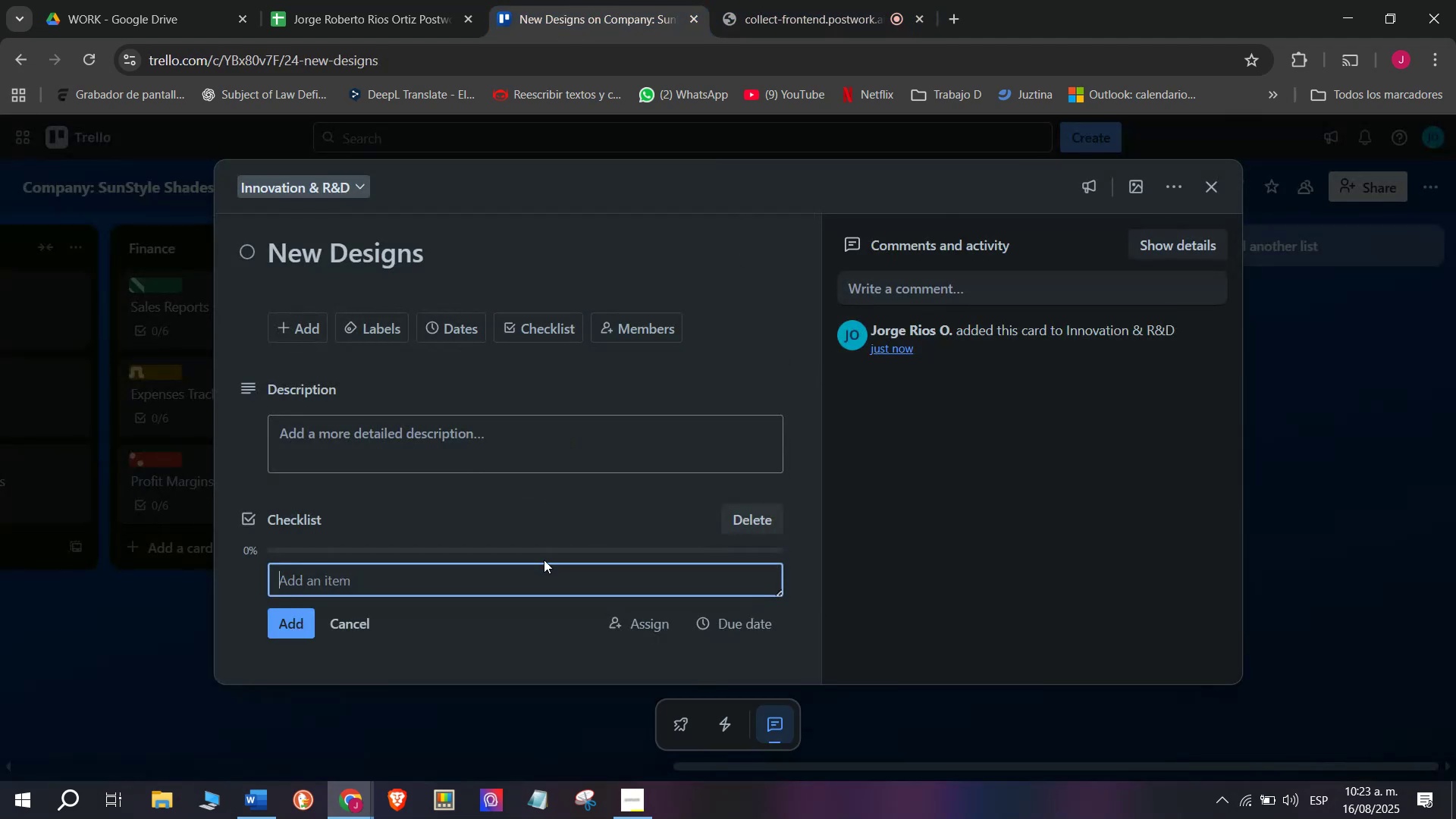 
left_click([559, 551])
 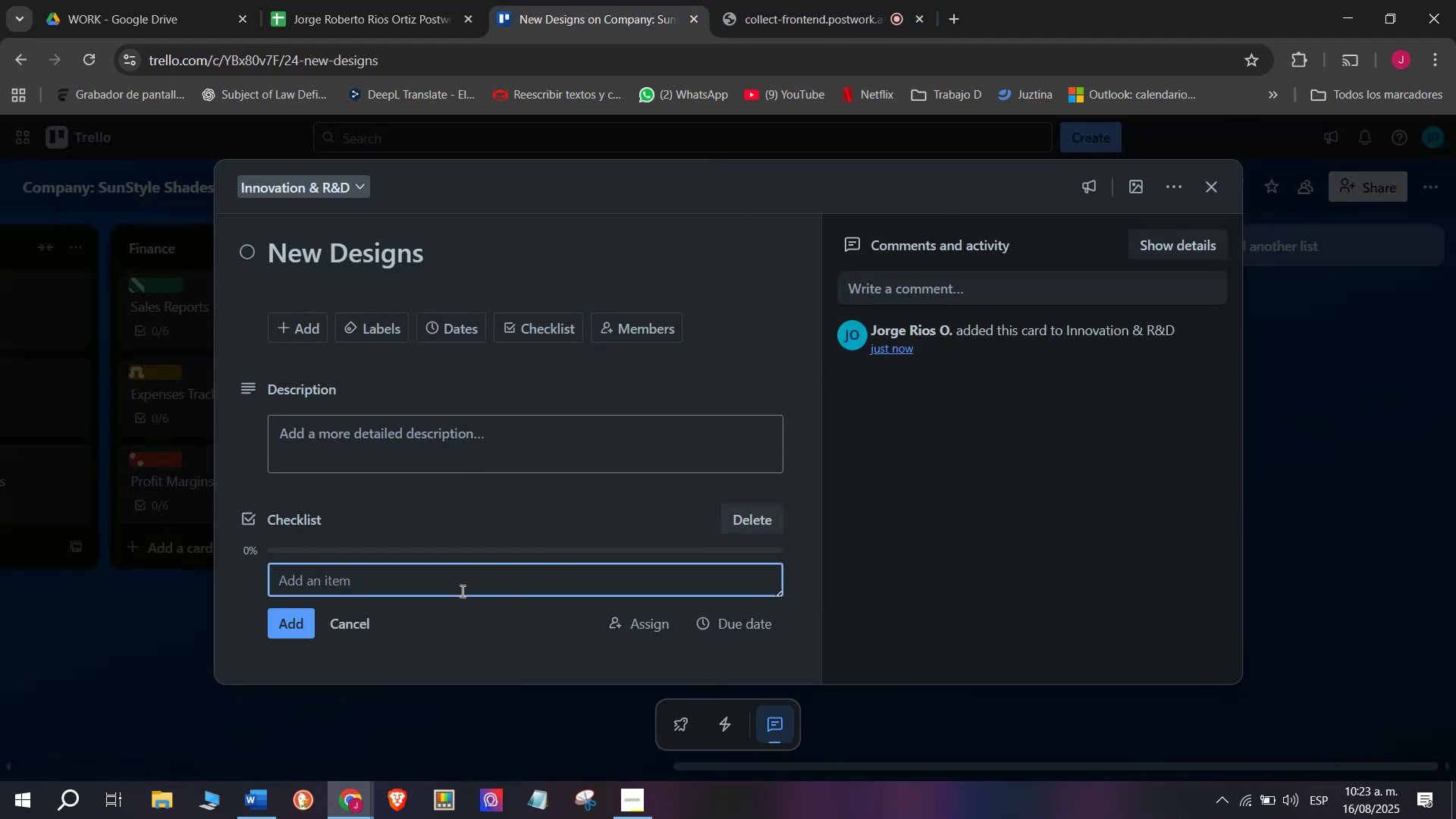 
scroll: coordinate [505, 578], scroll_direction: down, amount: 1.0
 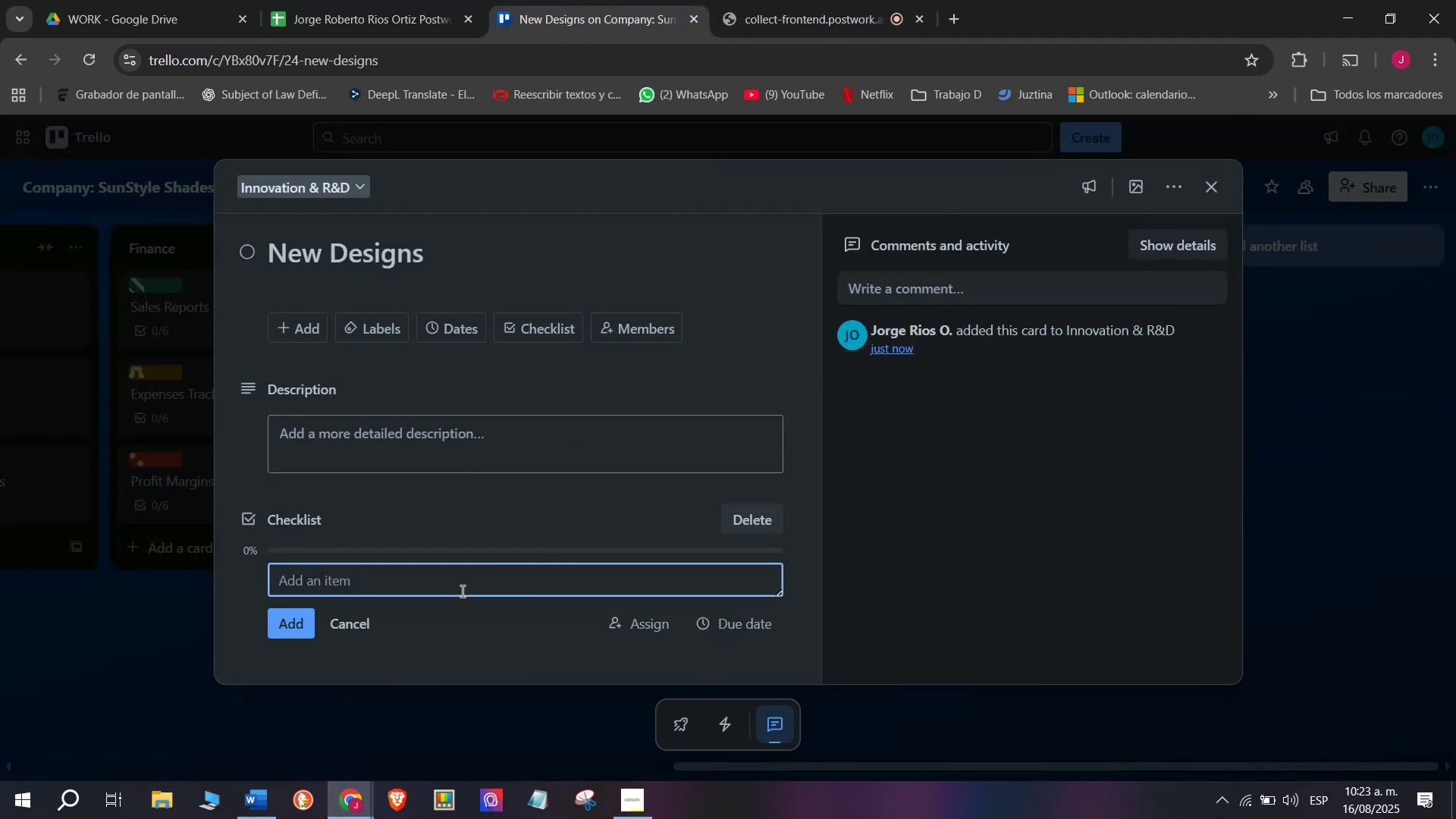 
left_click([461, 589])
 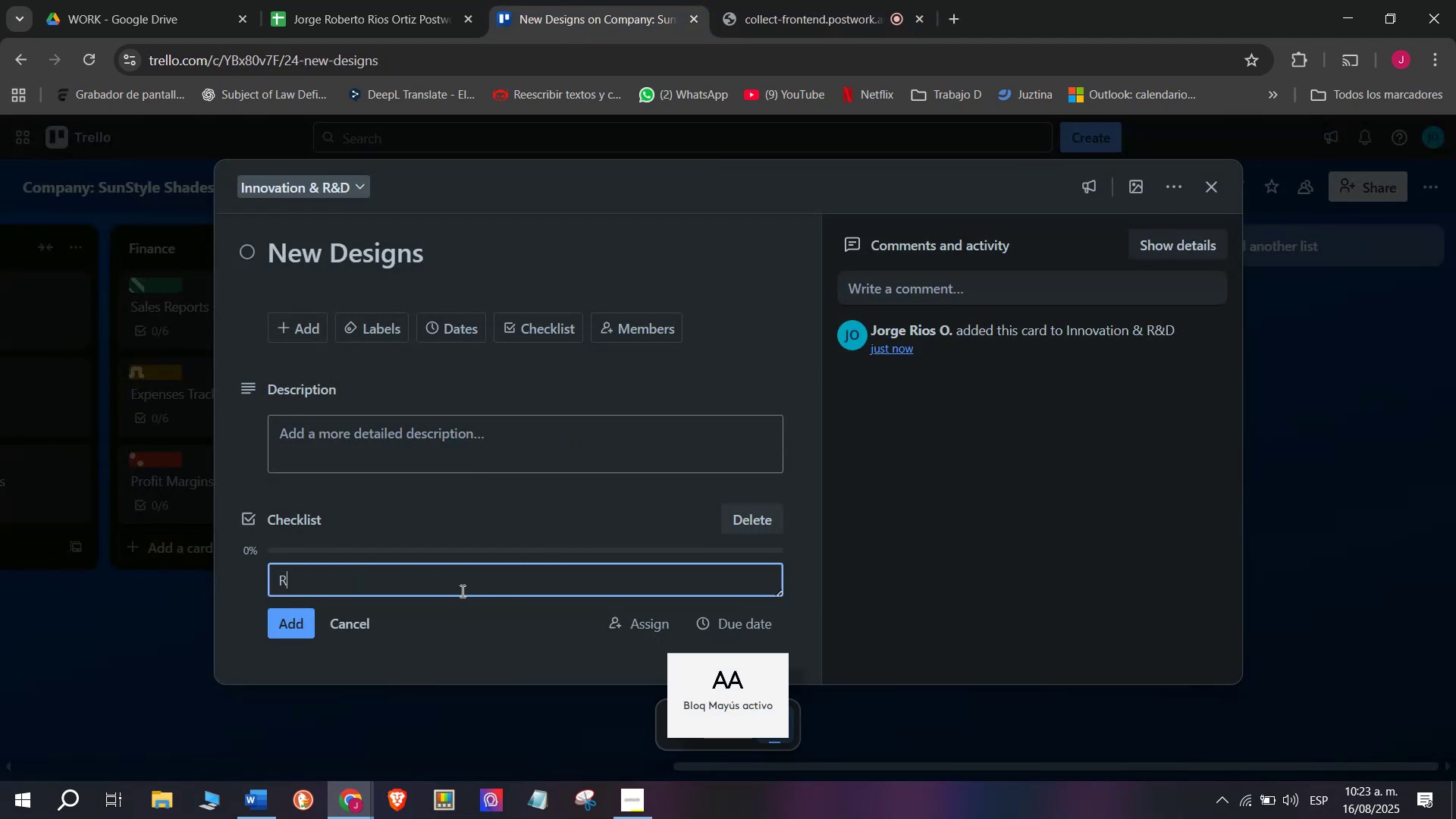 
type(Research)
 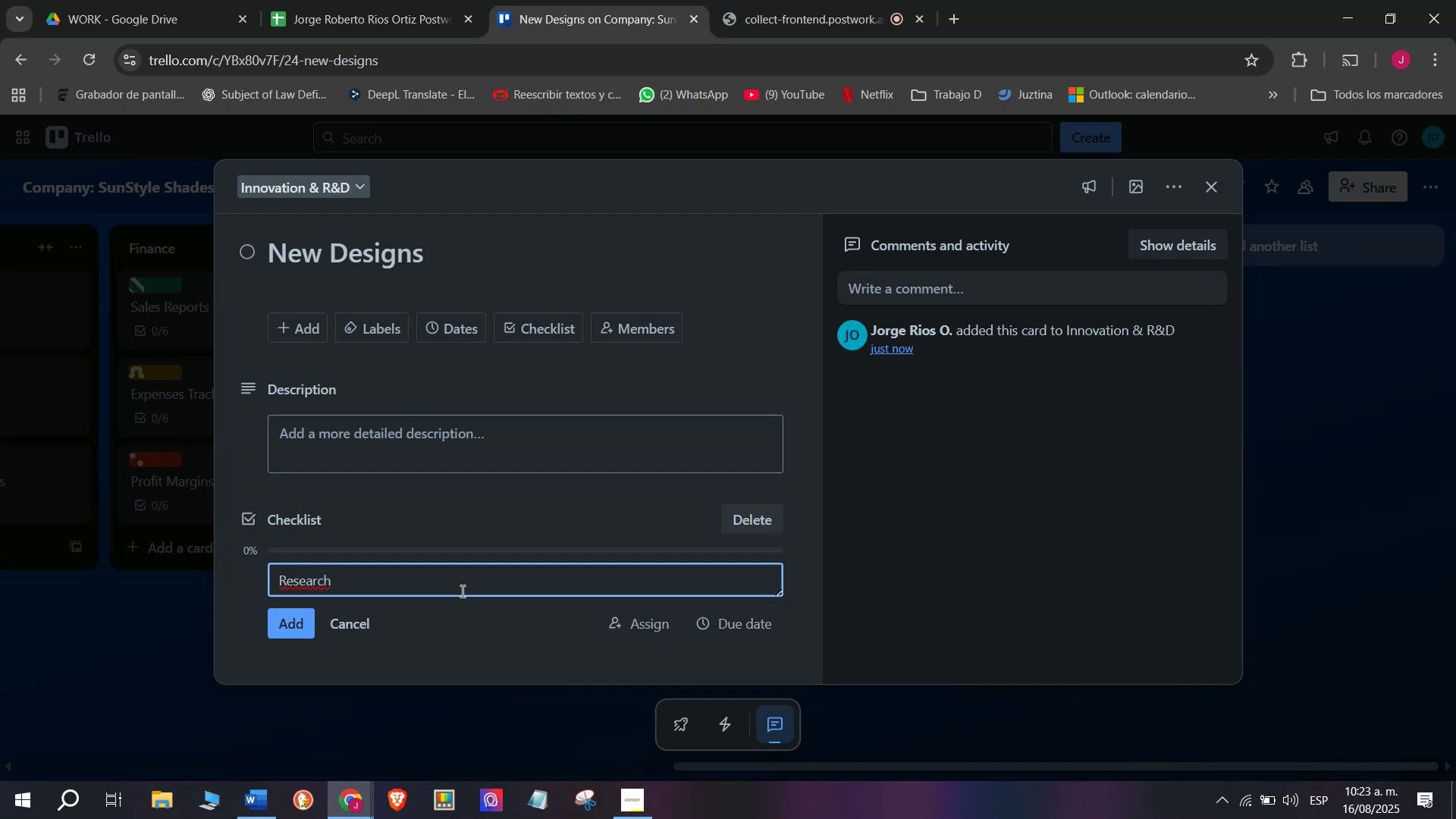 
wait(8.1)
 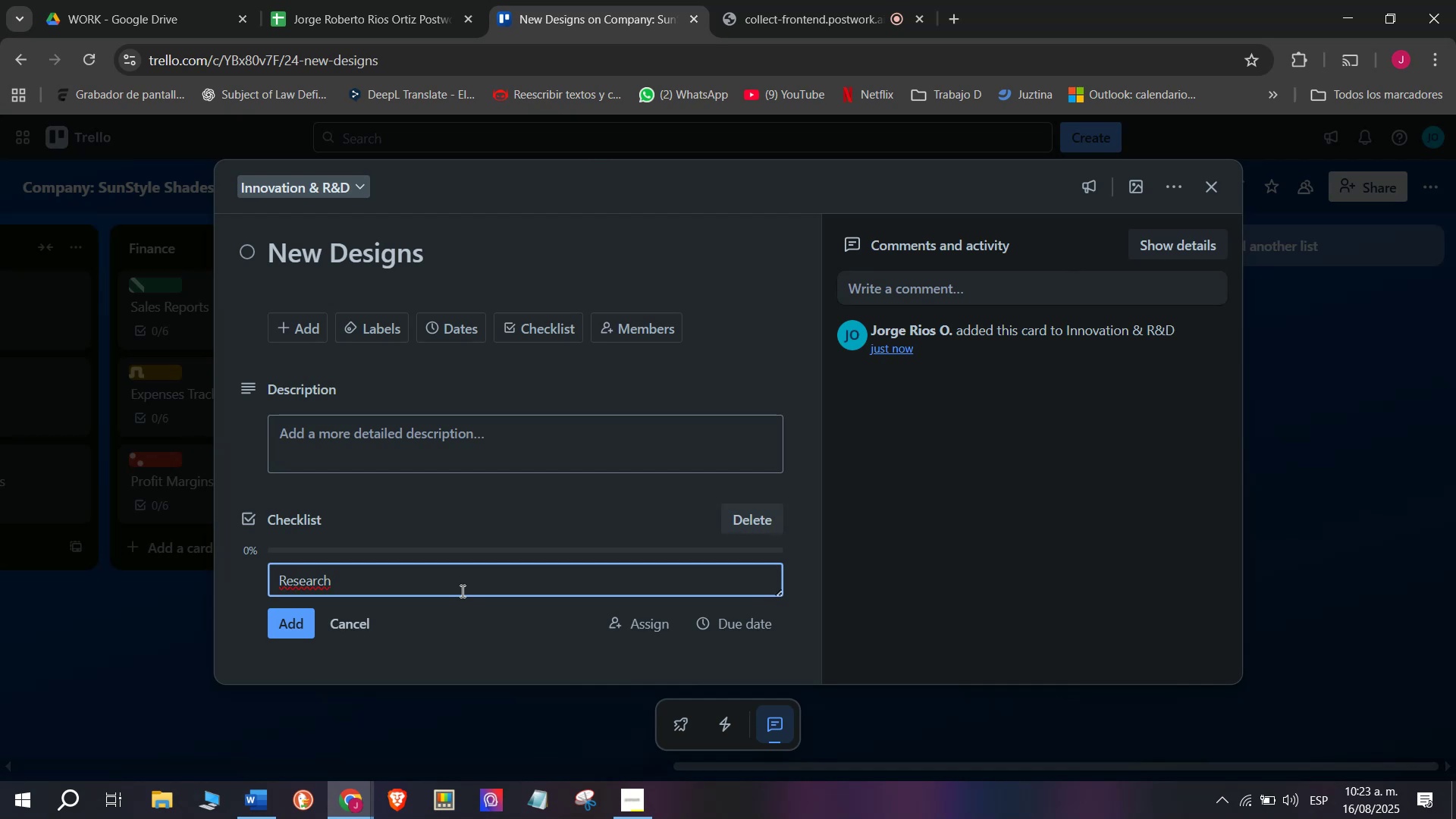 
type( upcirnuib)
key(Backspace)
key(Backspace)
key(Backspace)
key(Backspace)
key(Backspace)
type(i)
key(Backspace)
key(Backspace)
type(omuig)
key(Backspace)
key(Backspace)
key(Backspace)
 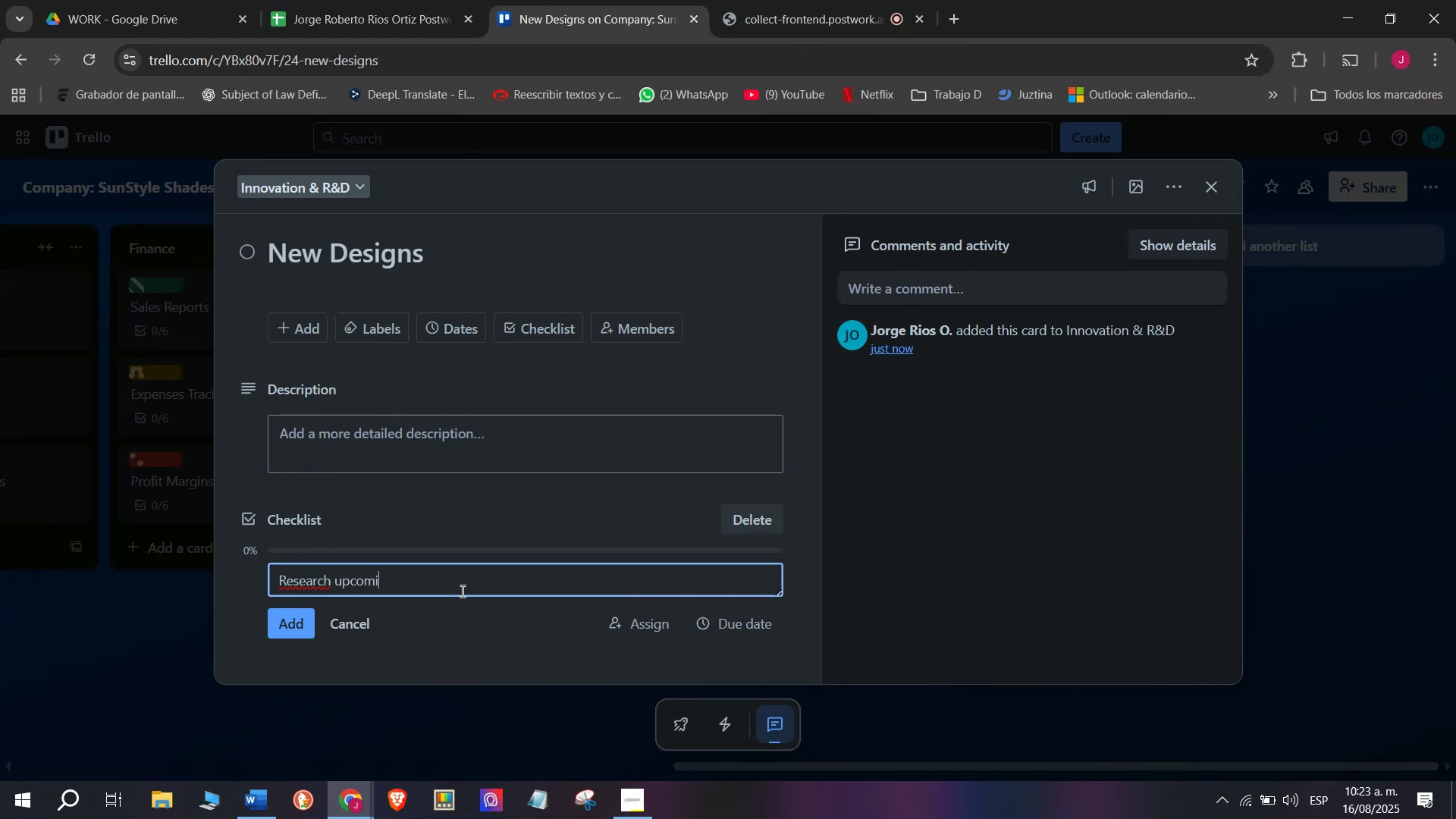 
type(ing trends)
 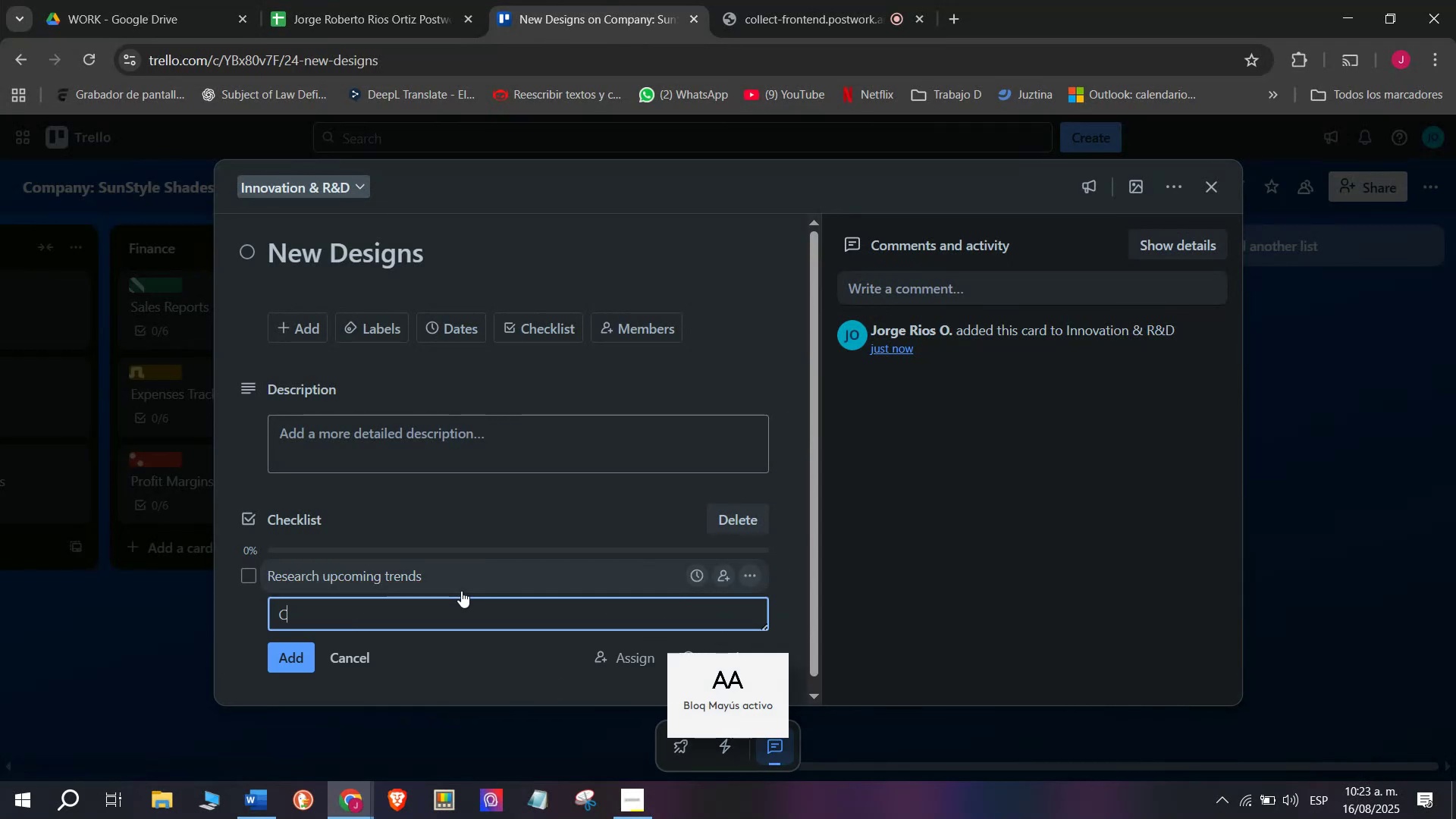 
key(Enter)
 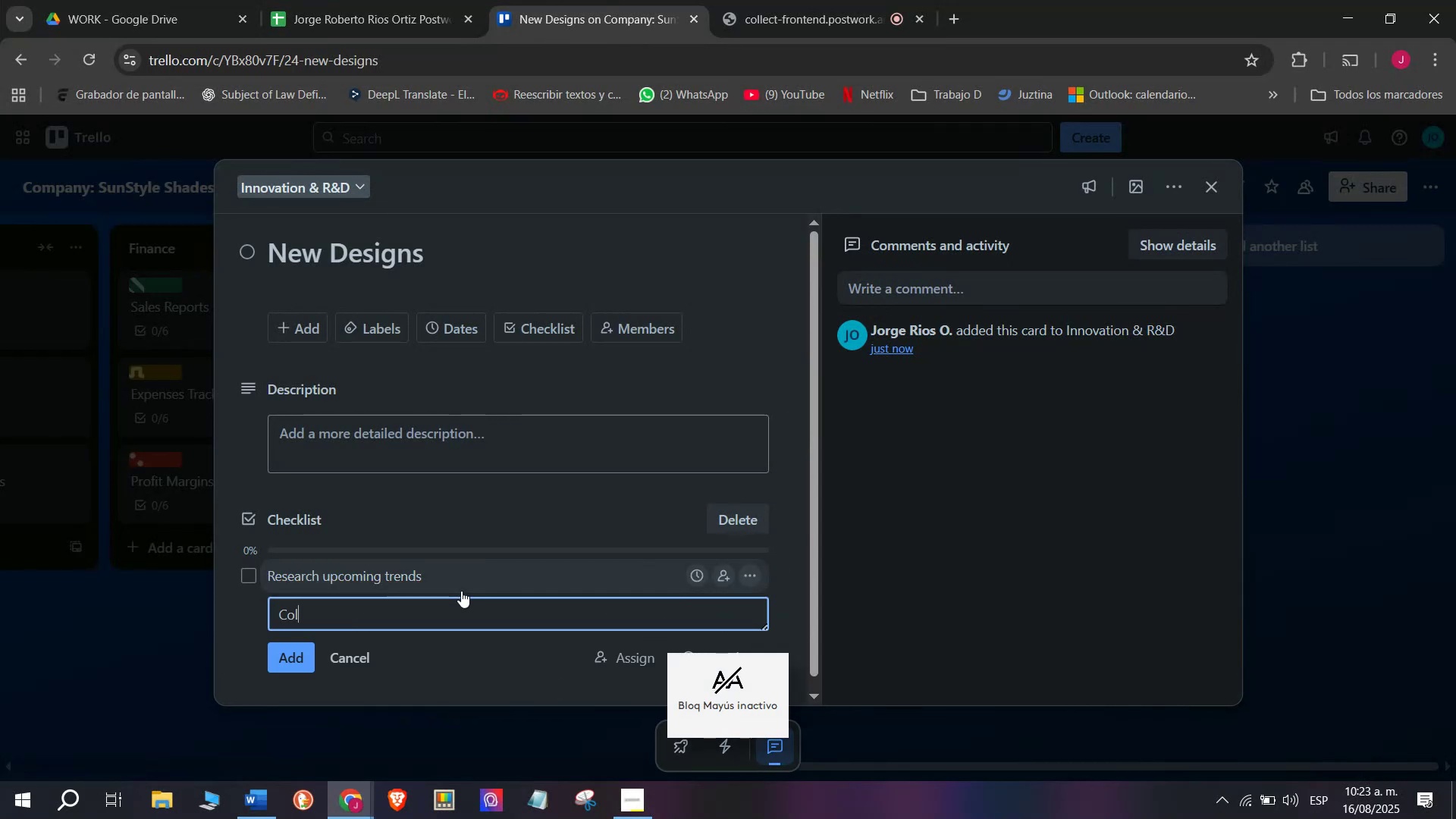 
type(Collaborate )
 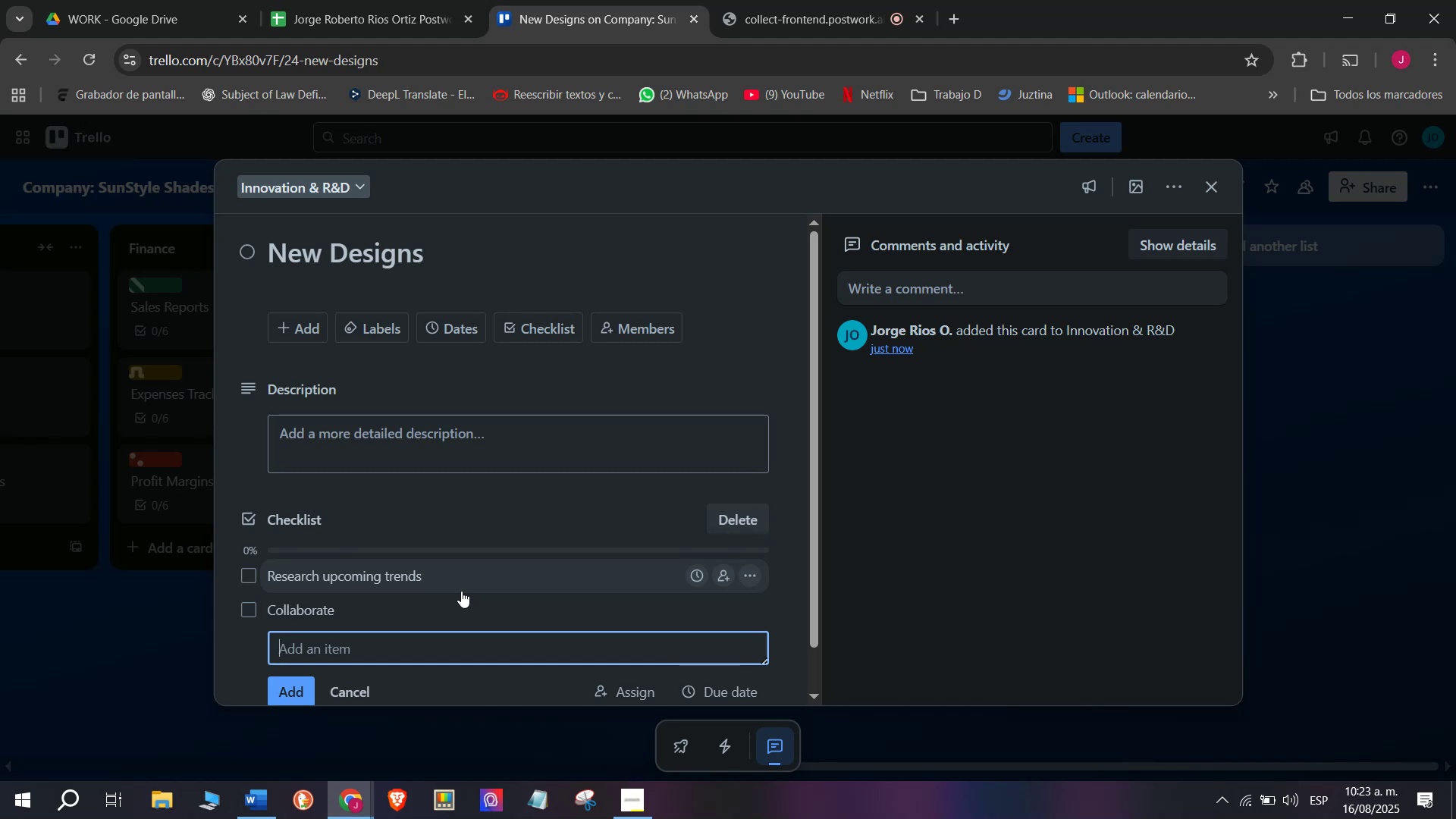 
key(Enter)
 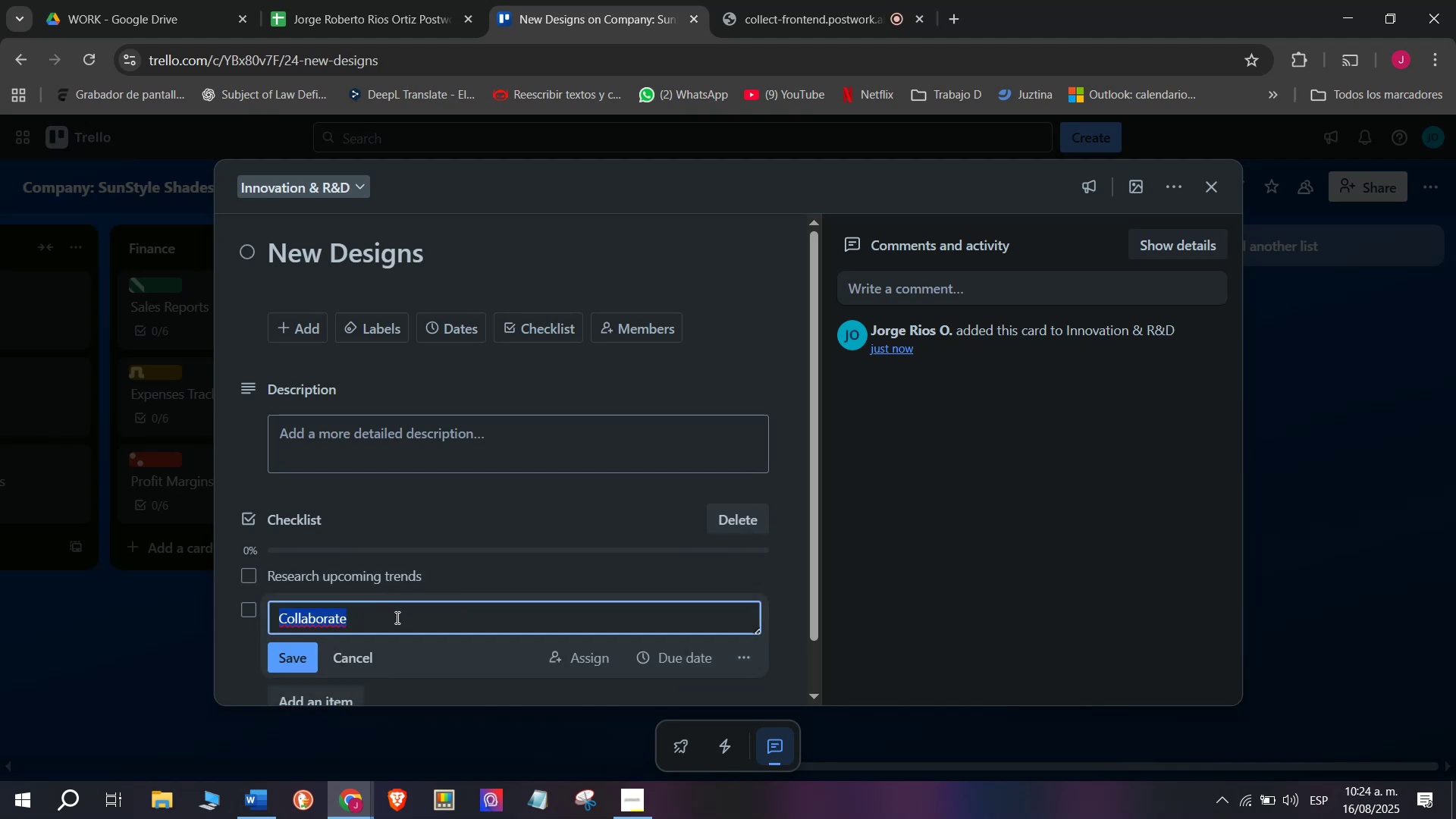 
triple_click([396, 617])
 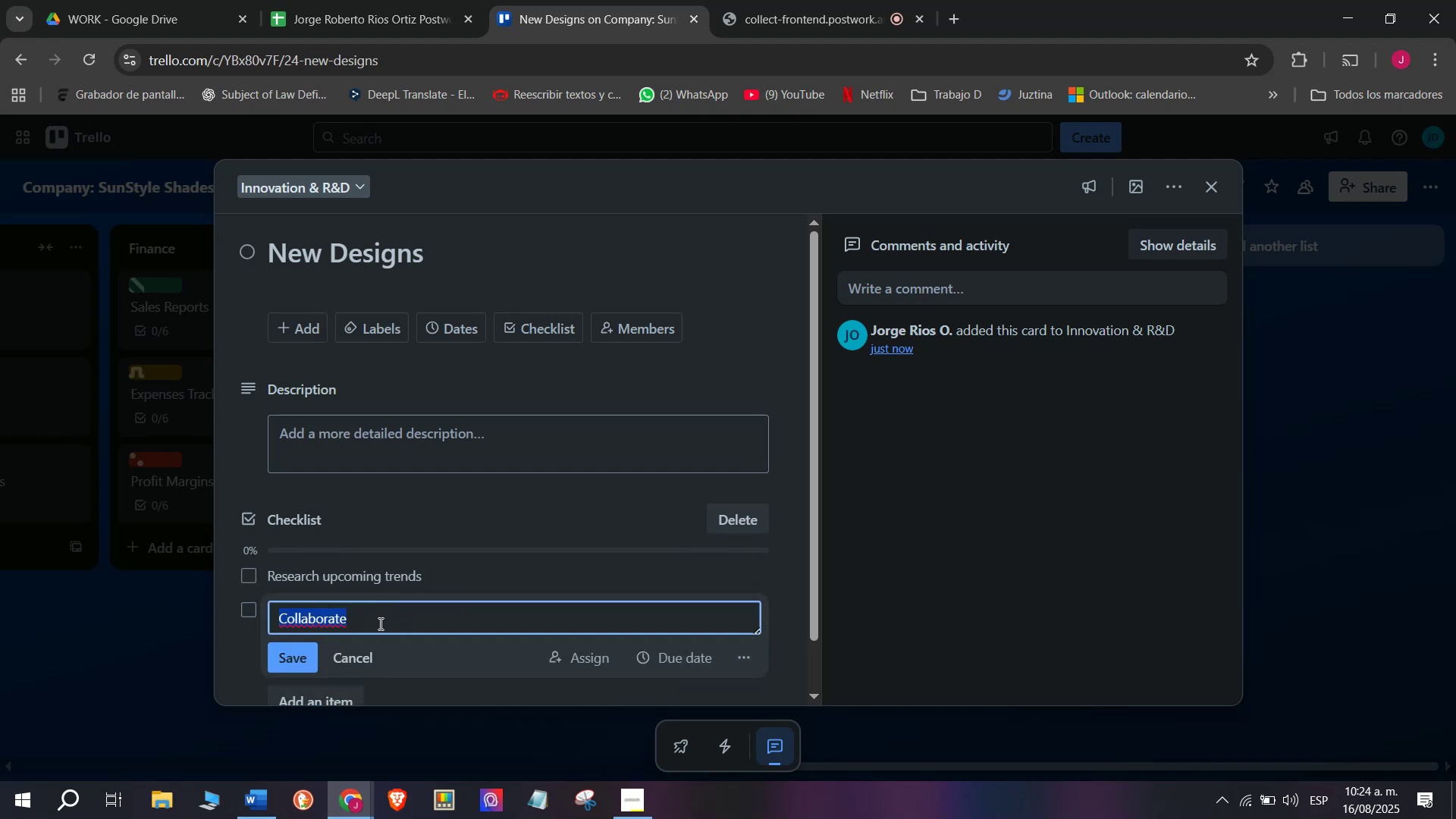 
double_click([379, 623])
 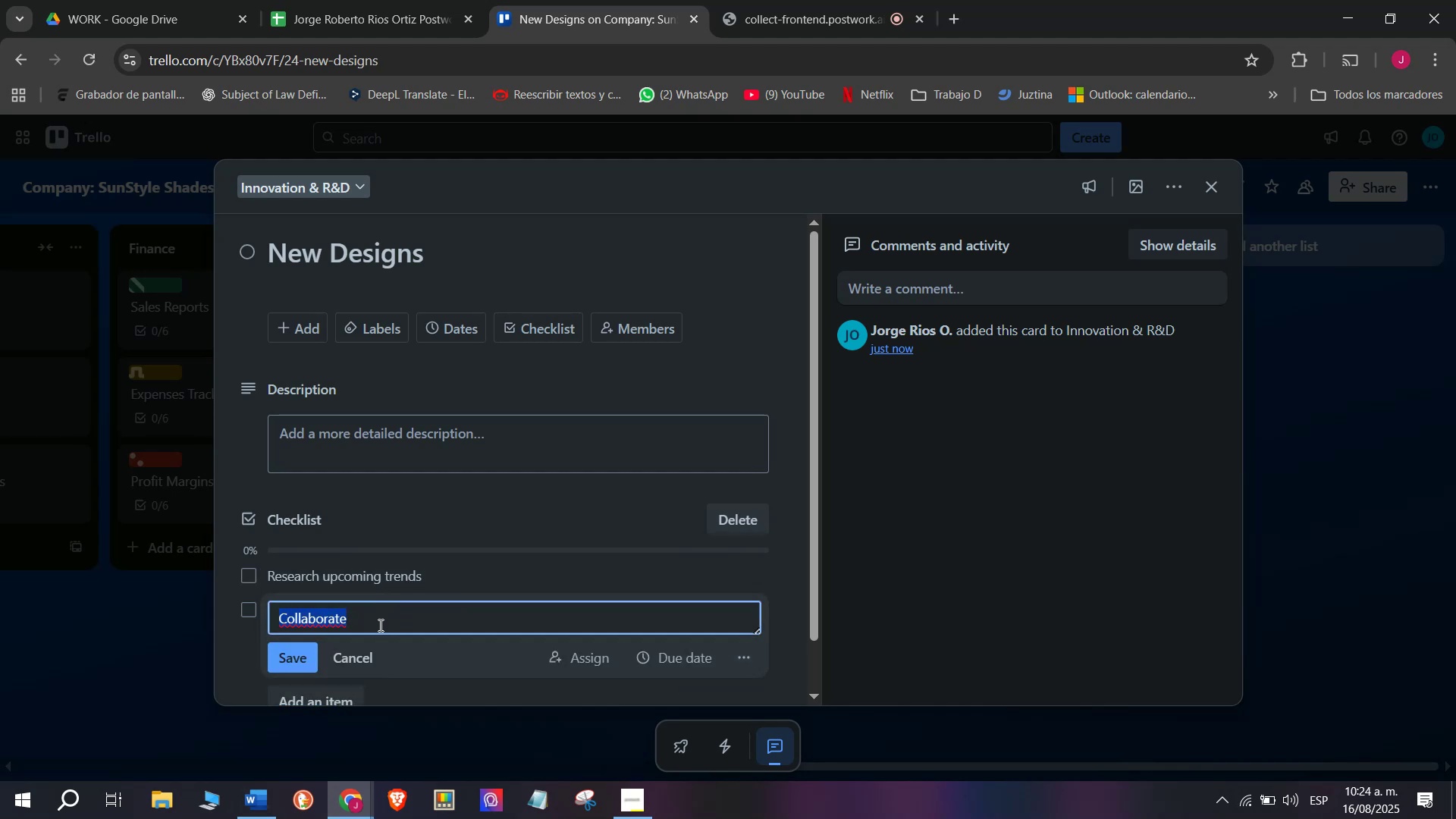 
triple_click([379, 625])
 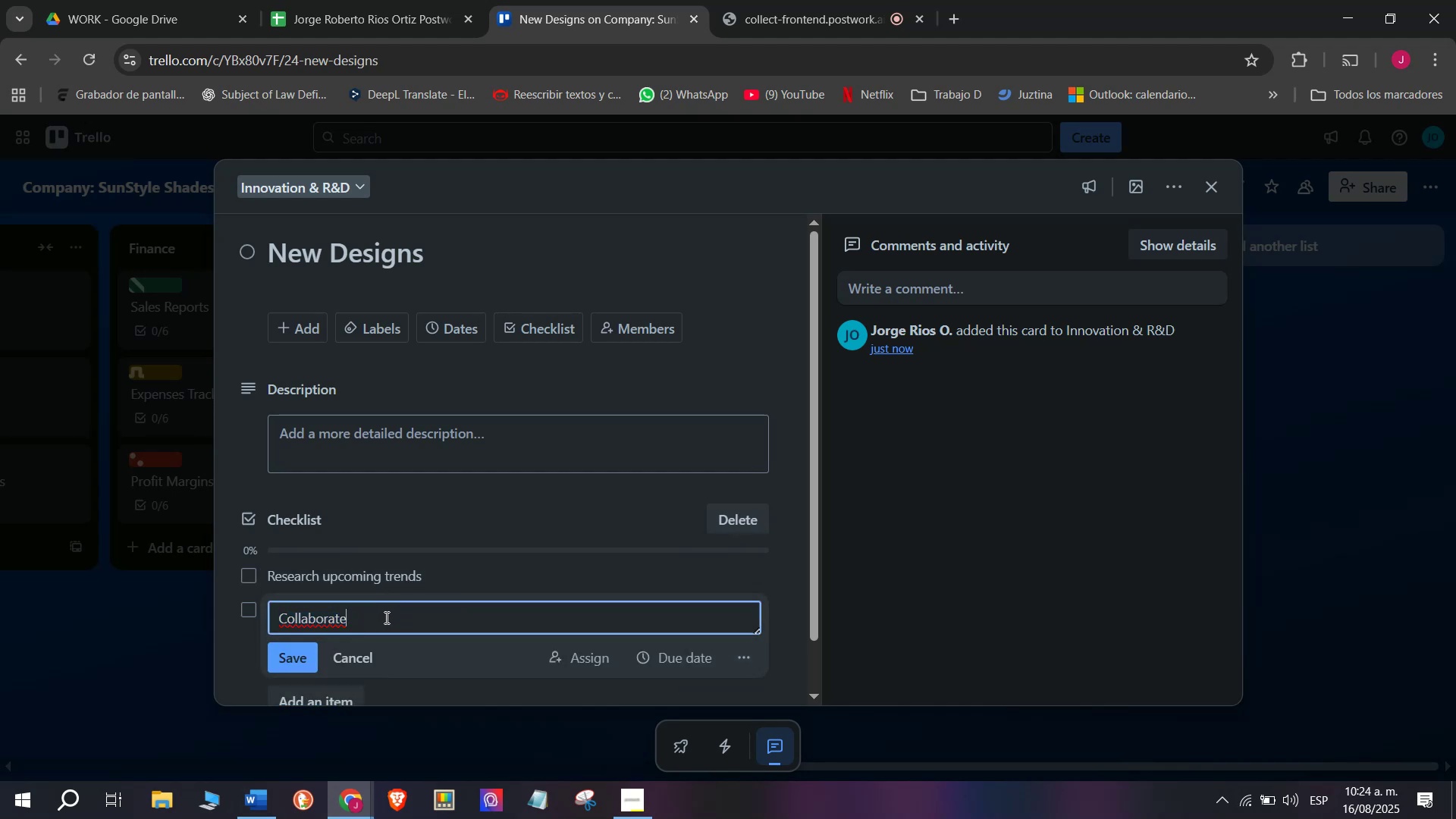 
left_click([379, 625])
 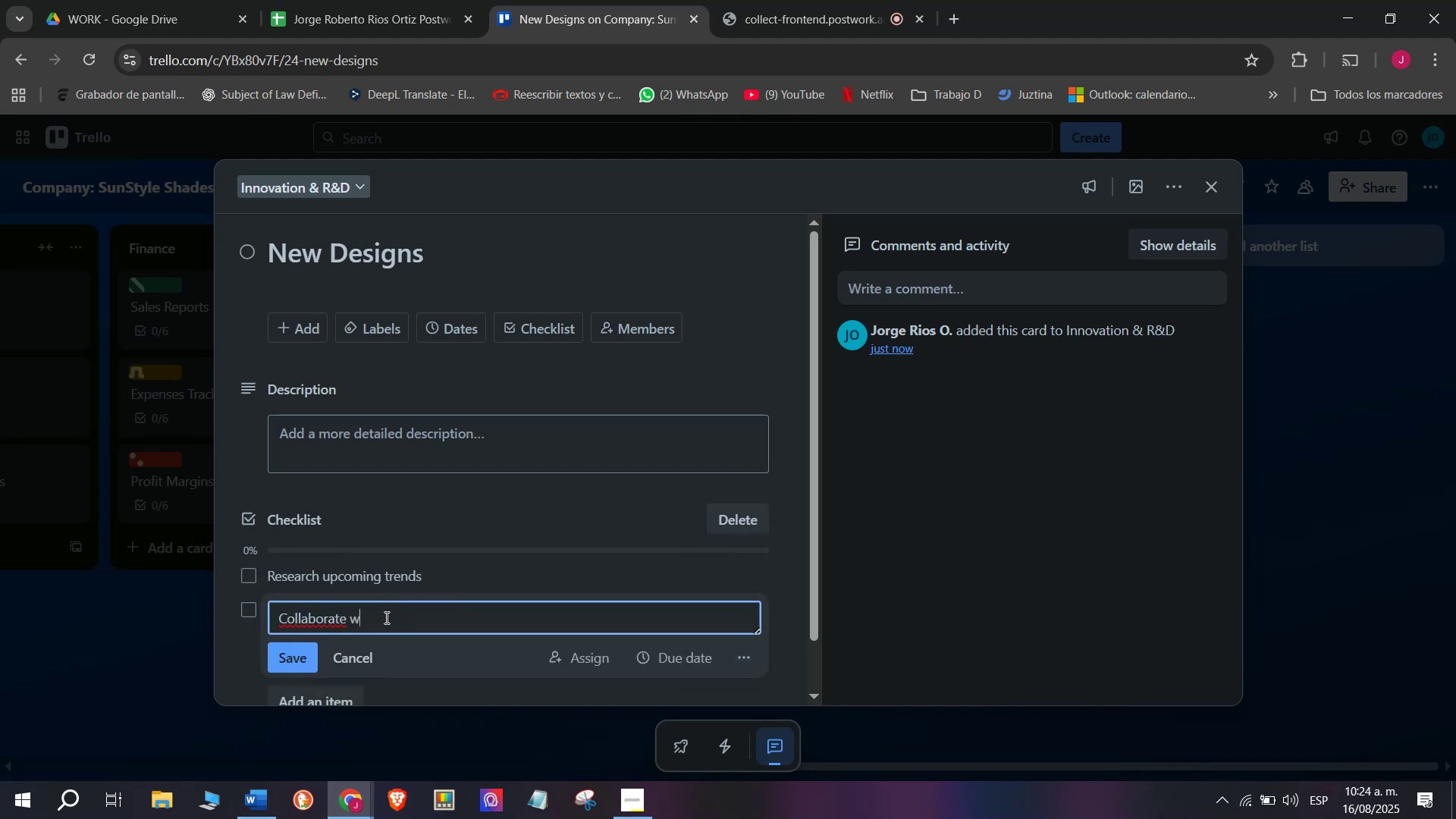 
type( with desi)
 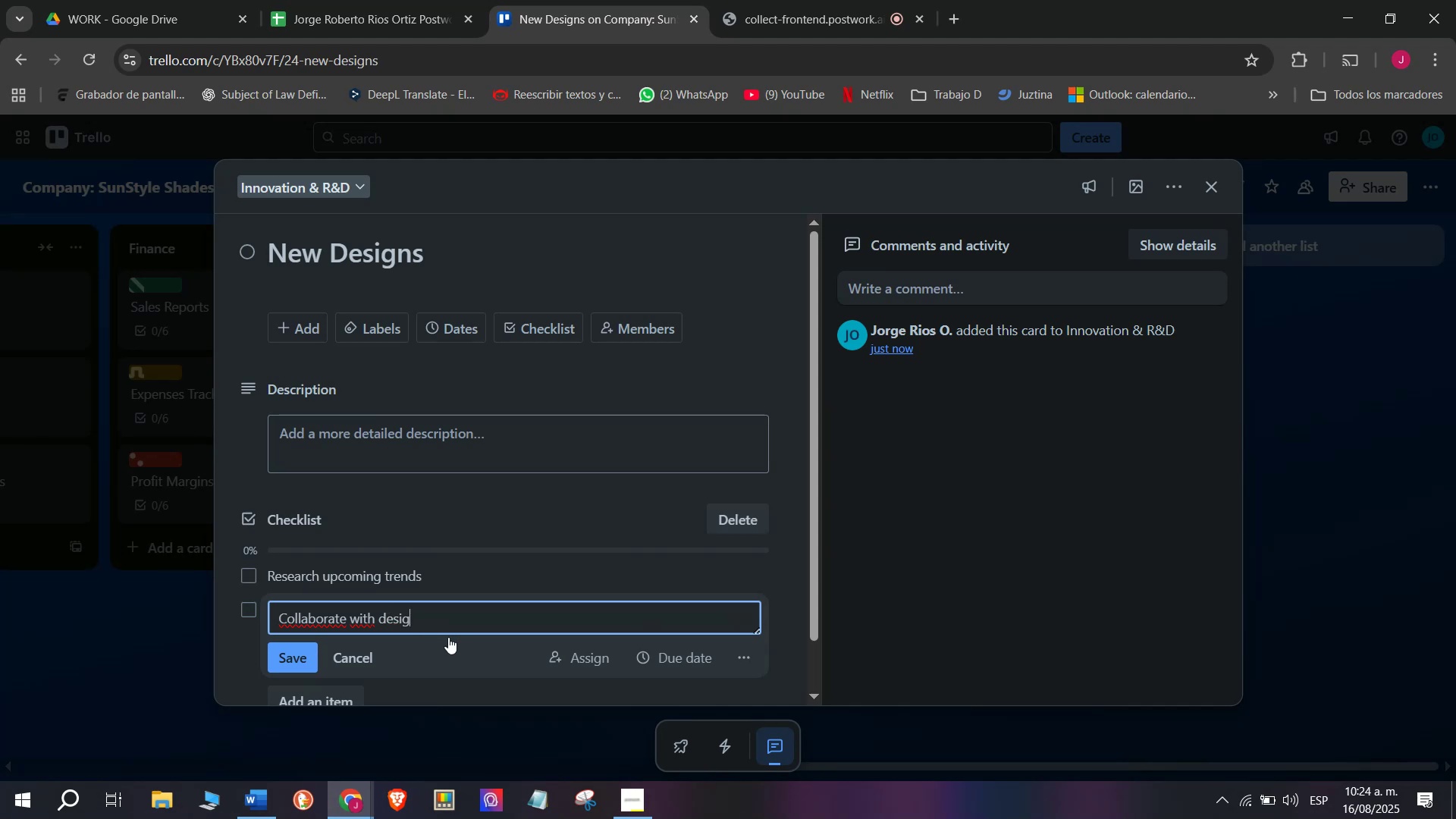 
type(gners)
 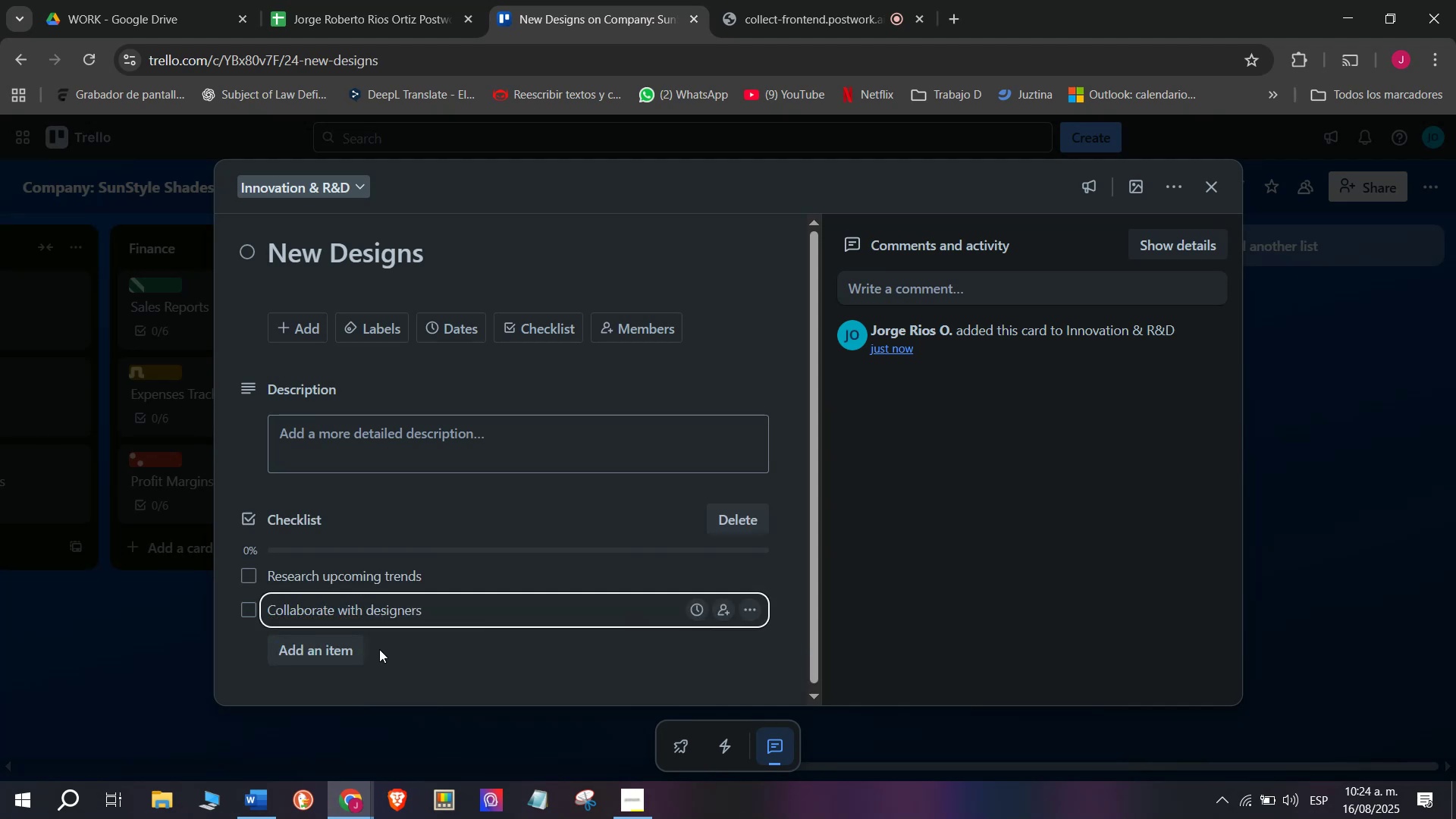 
key(Enter)
 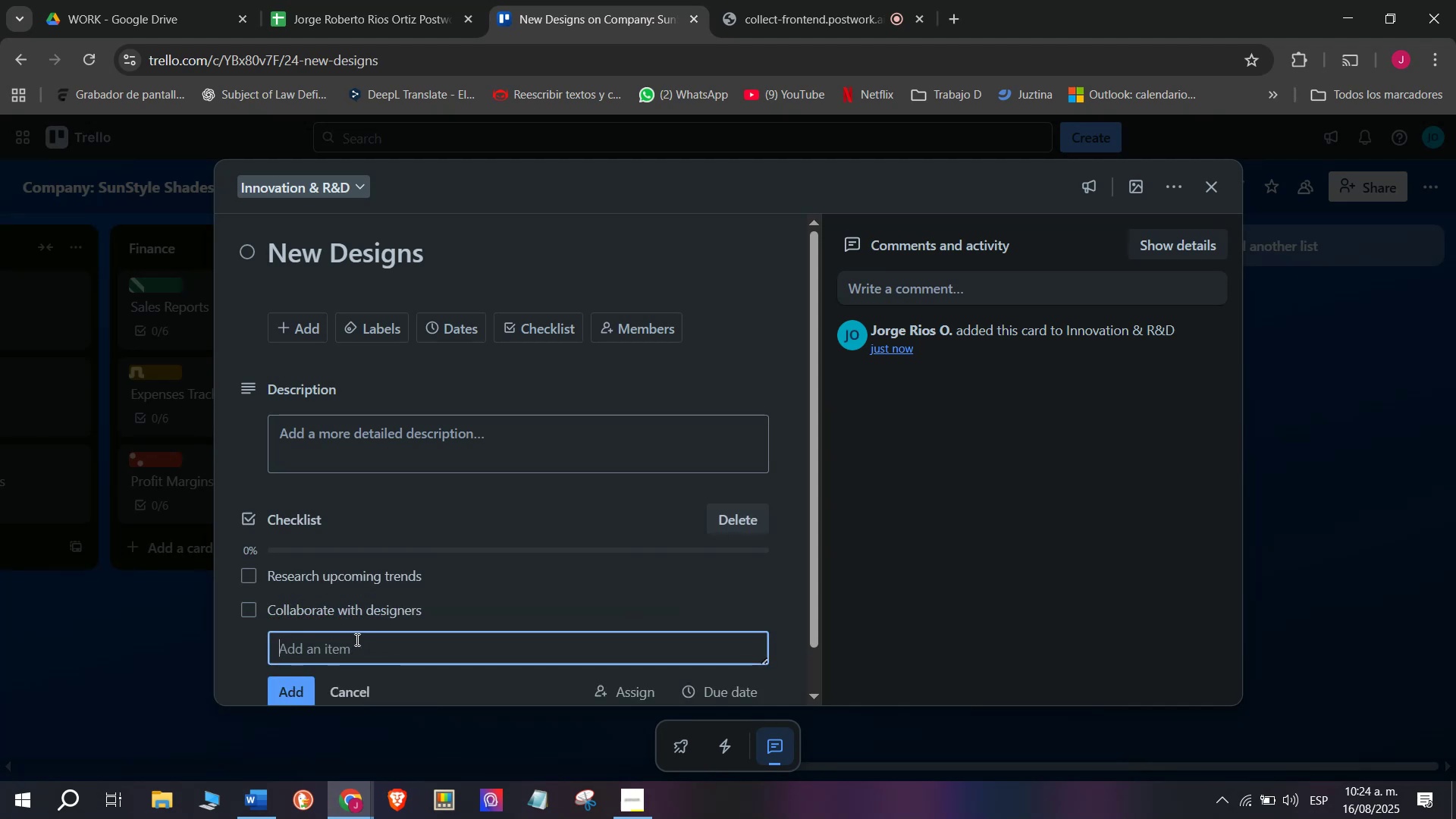 
left_click([356, 639])
 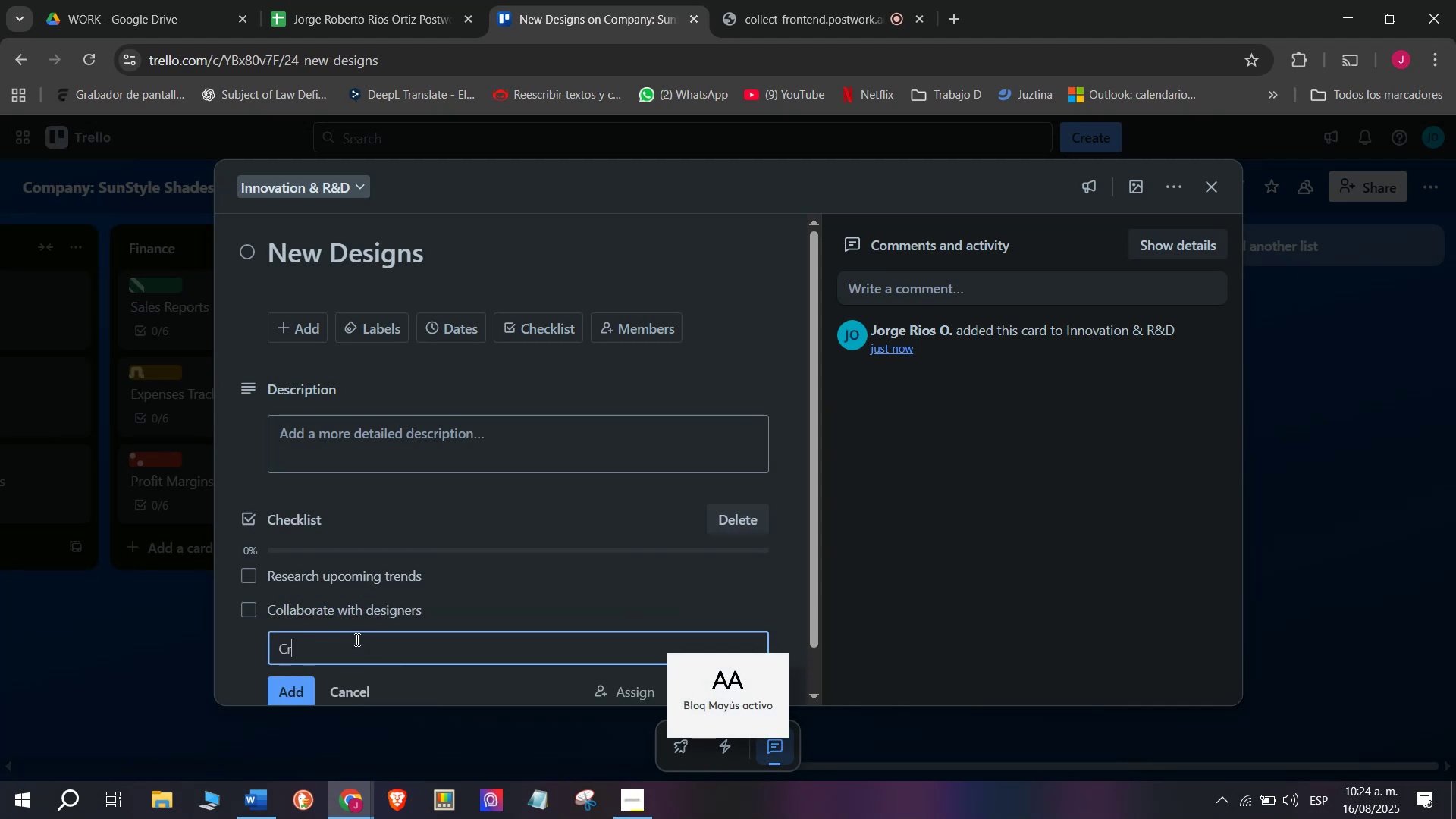 
type(Create proyo)
key(Backspace)
key(Backspace)
type(totypes)
 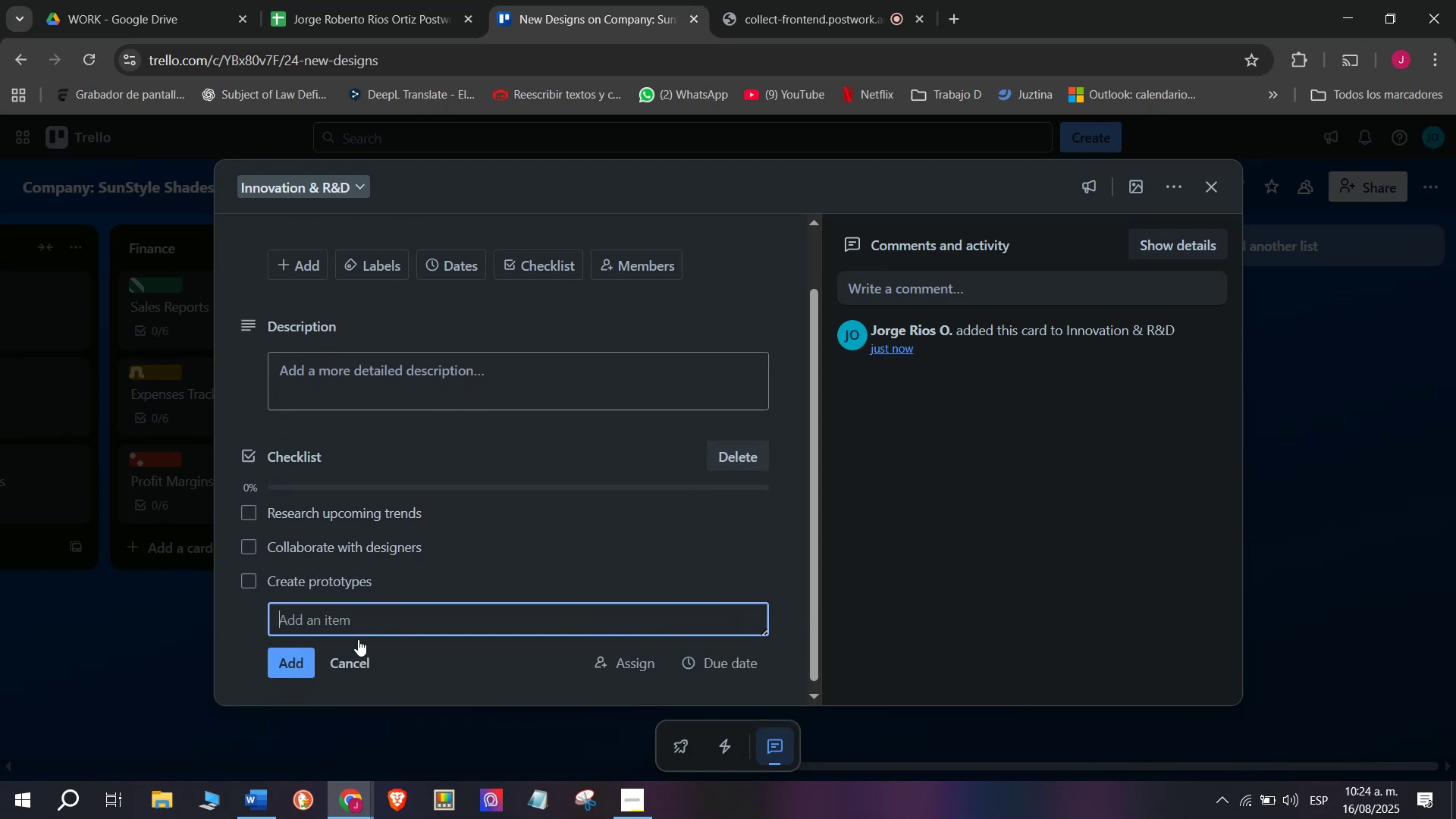 
key(Enter)
 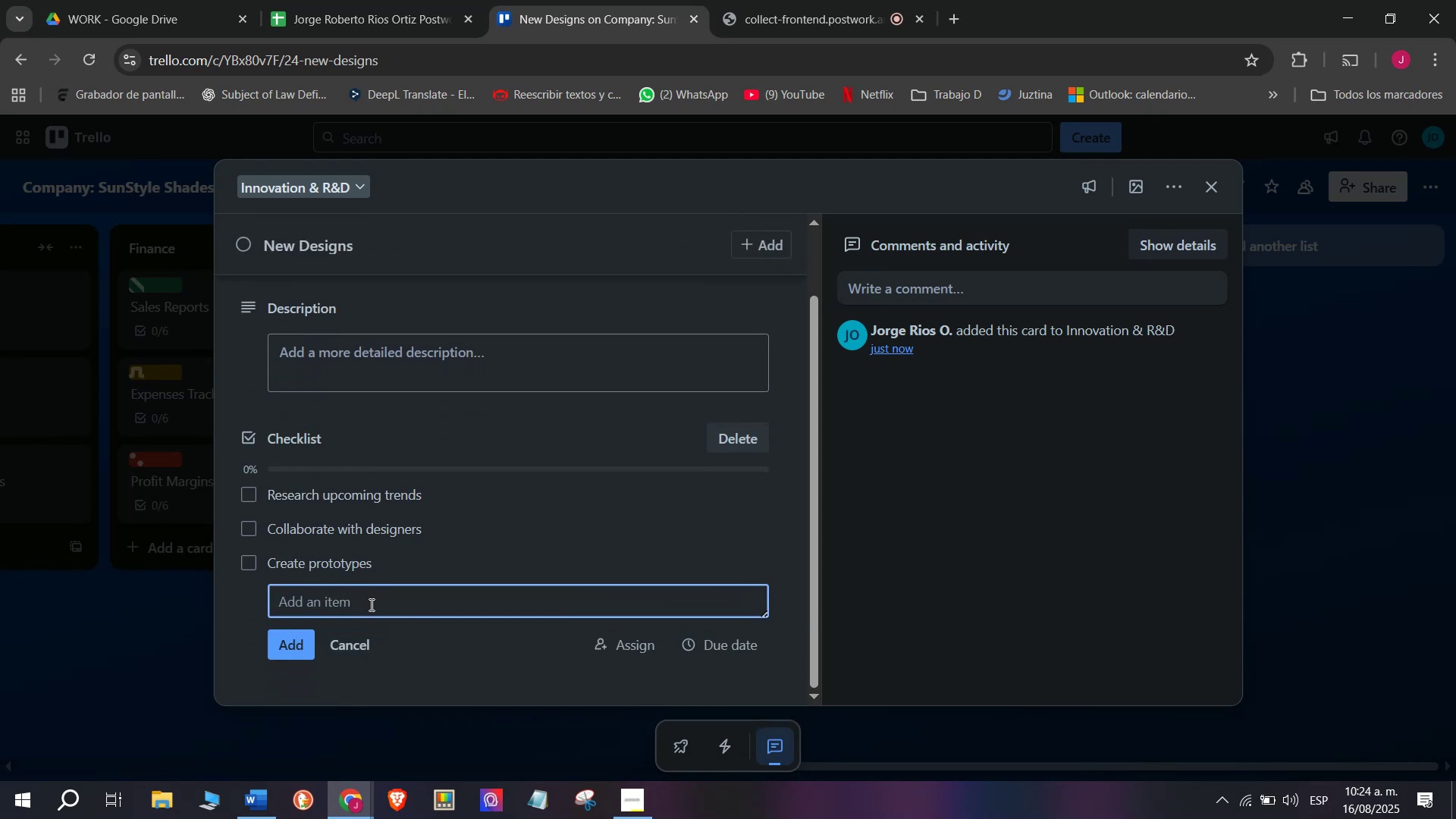 
scroll: coordinate [358, 639], scroll_direction: down, amount: 2.0
 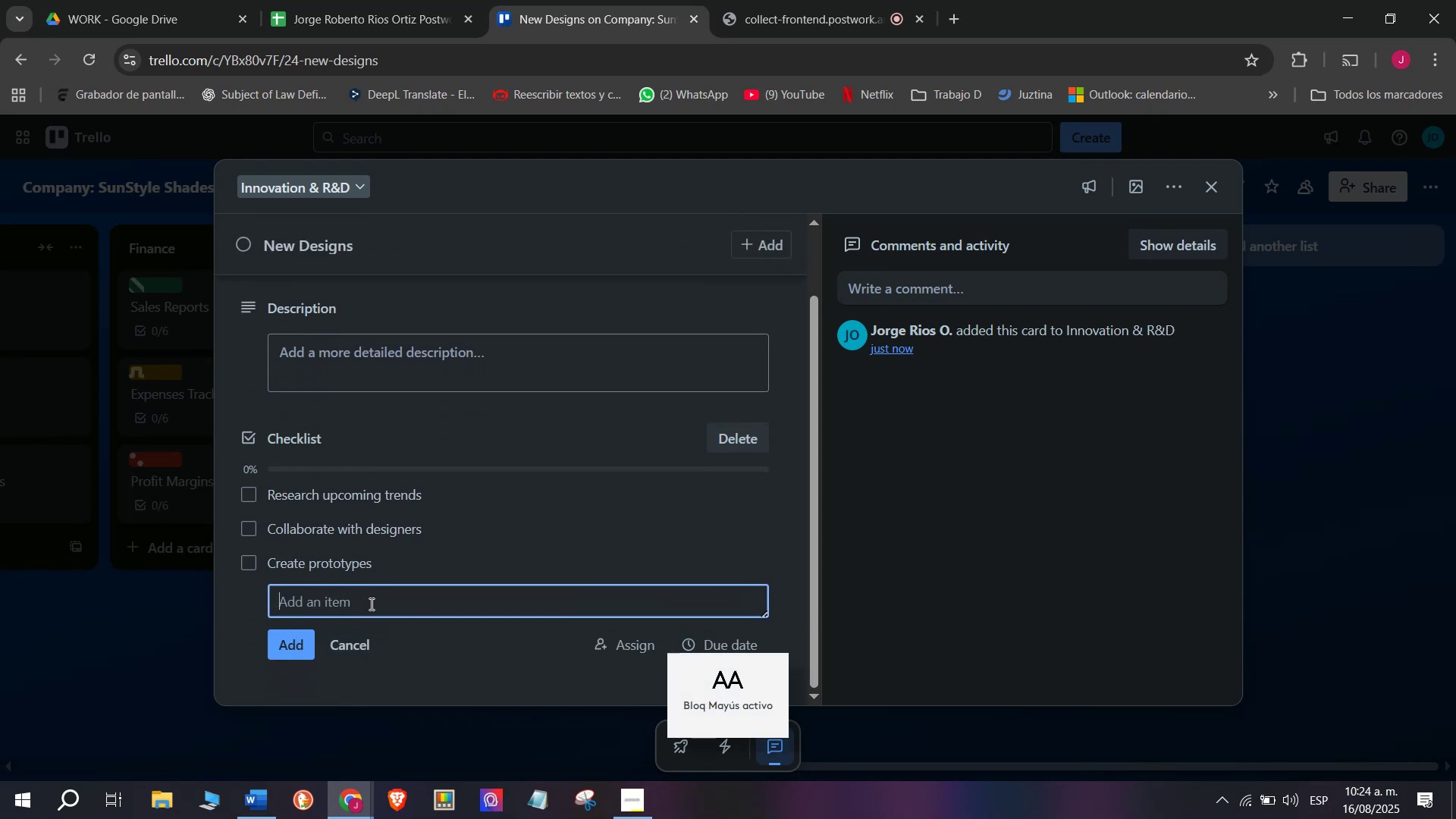 
type(Test customer feb)
key(Backspace)
type(eb)
key(Backspace)
type(dblack)
key(Backspace)
key(Backspace)
key(Backspace)
key(Backspace)
type(ack)
 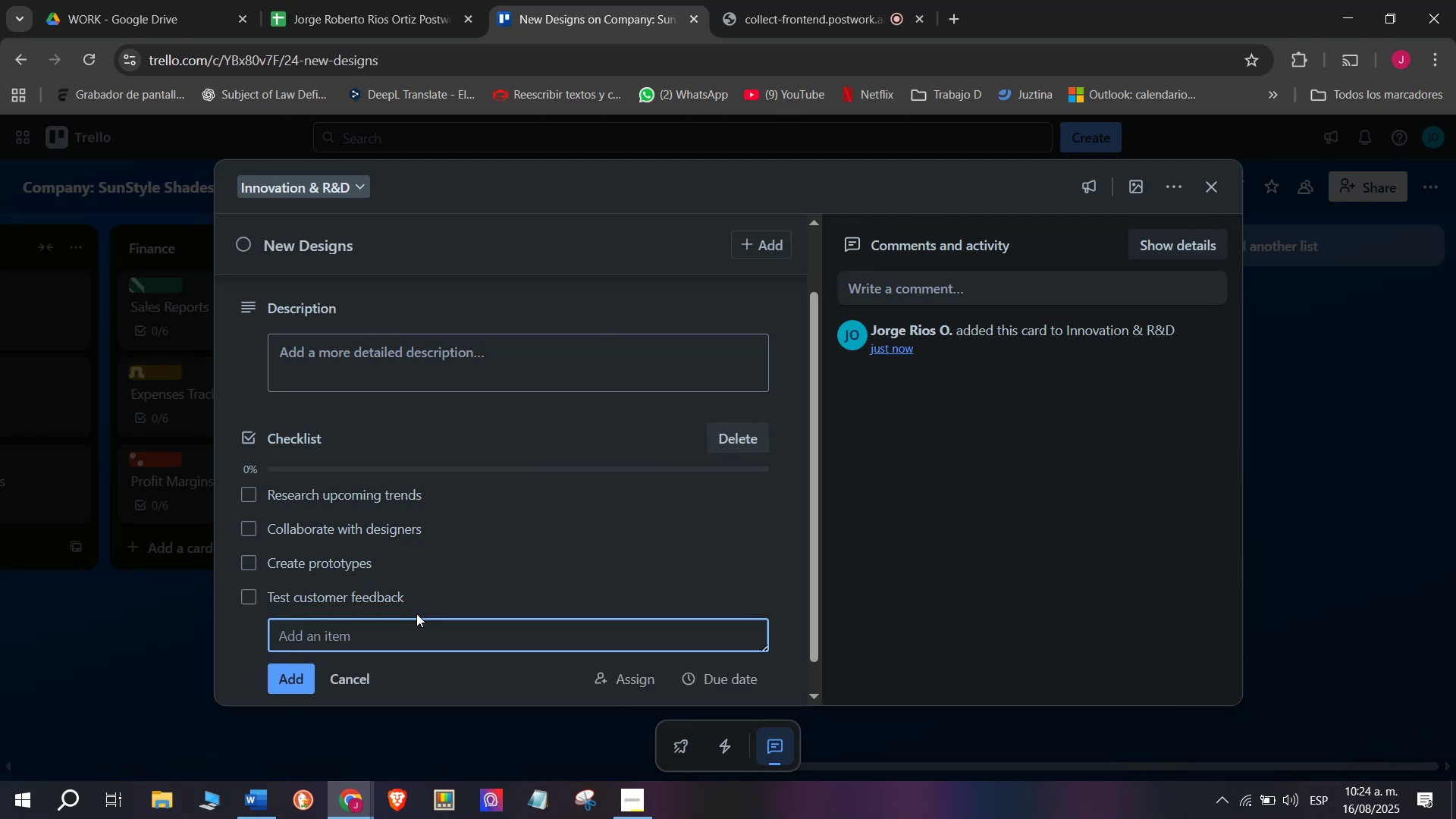 
key(Enter)
 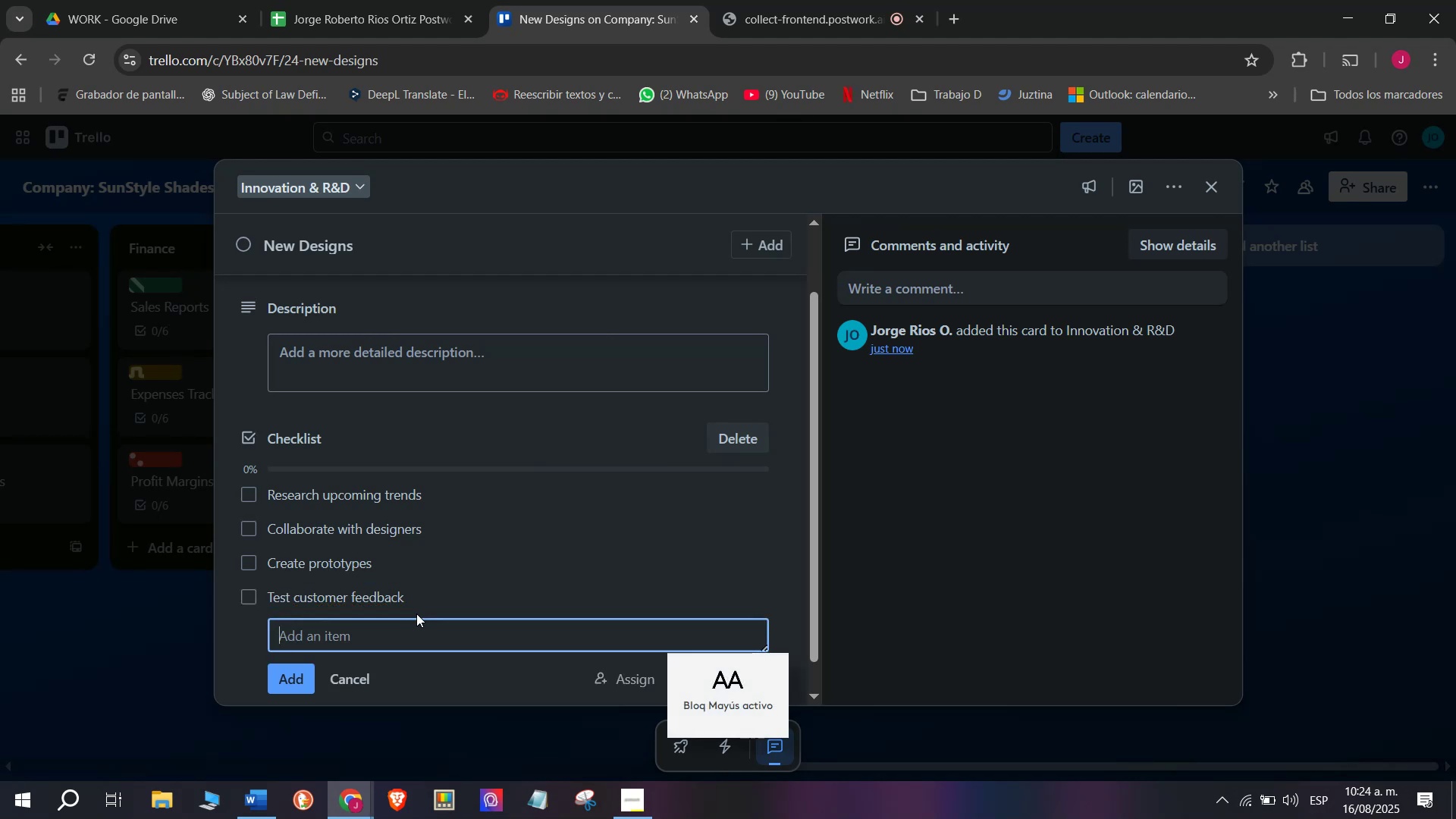 
type(Adf)
key(Backspace)
type(justr)
key(Backspace)
 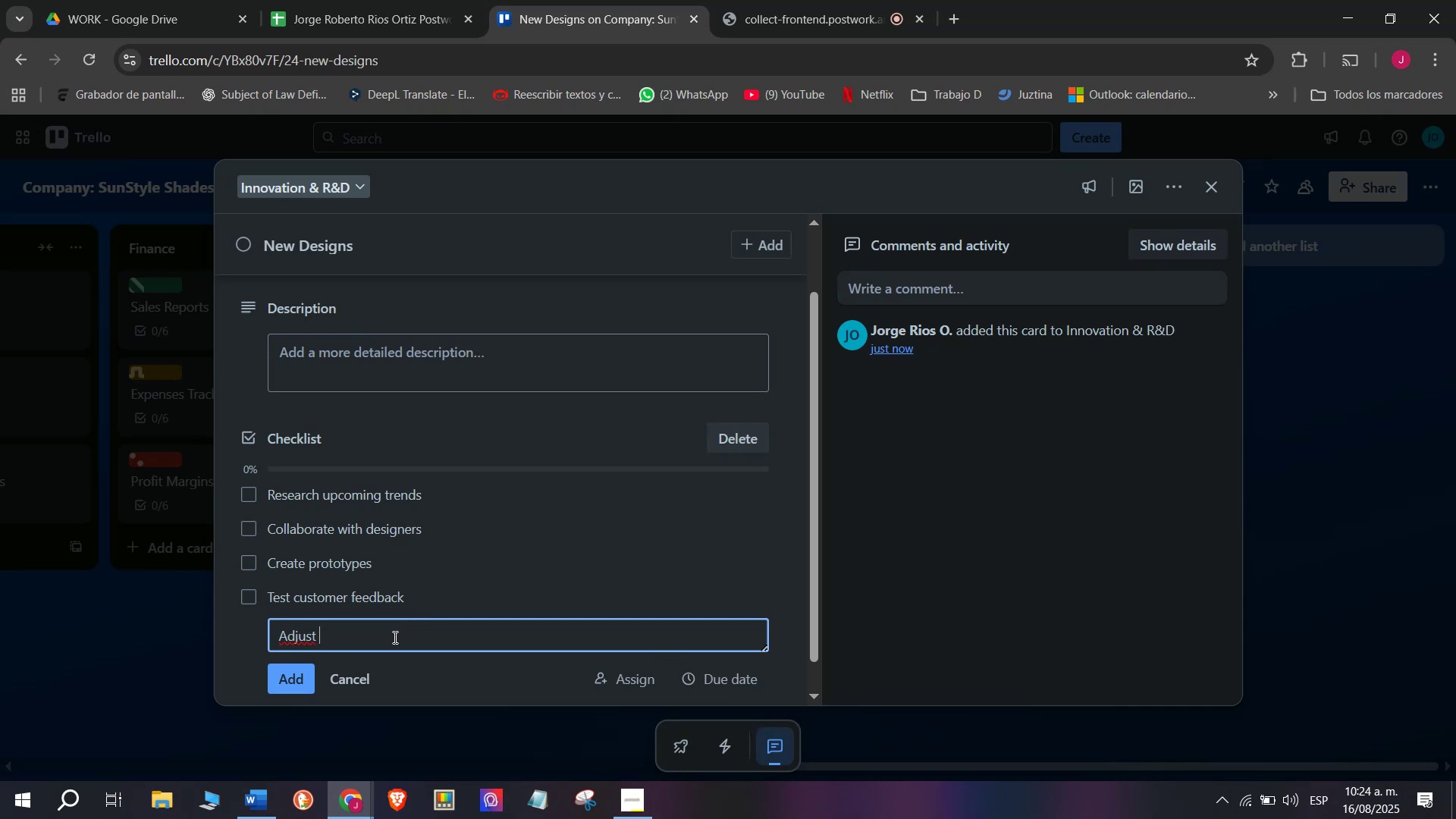 
type( models)
 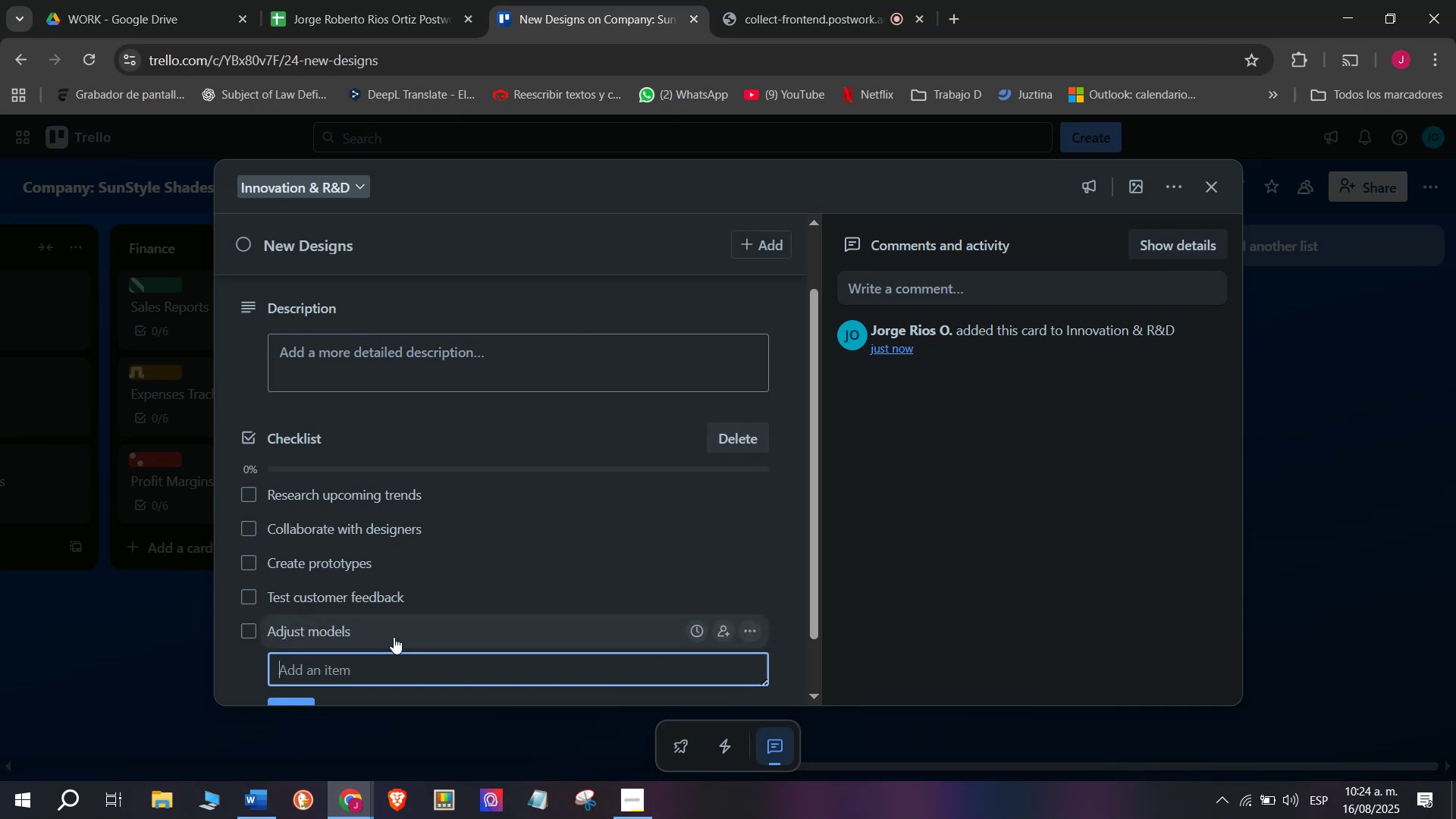 
key(Enter)
 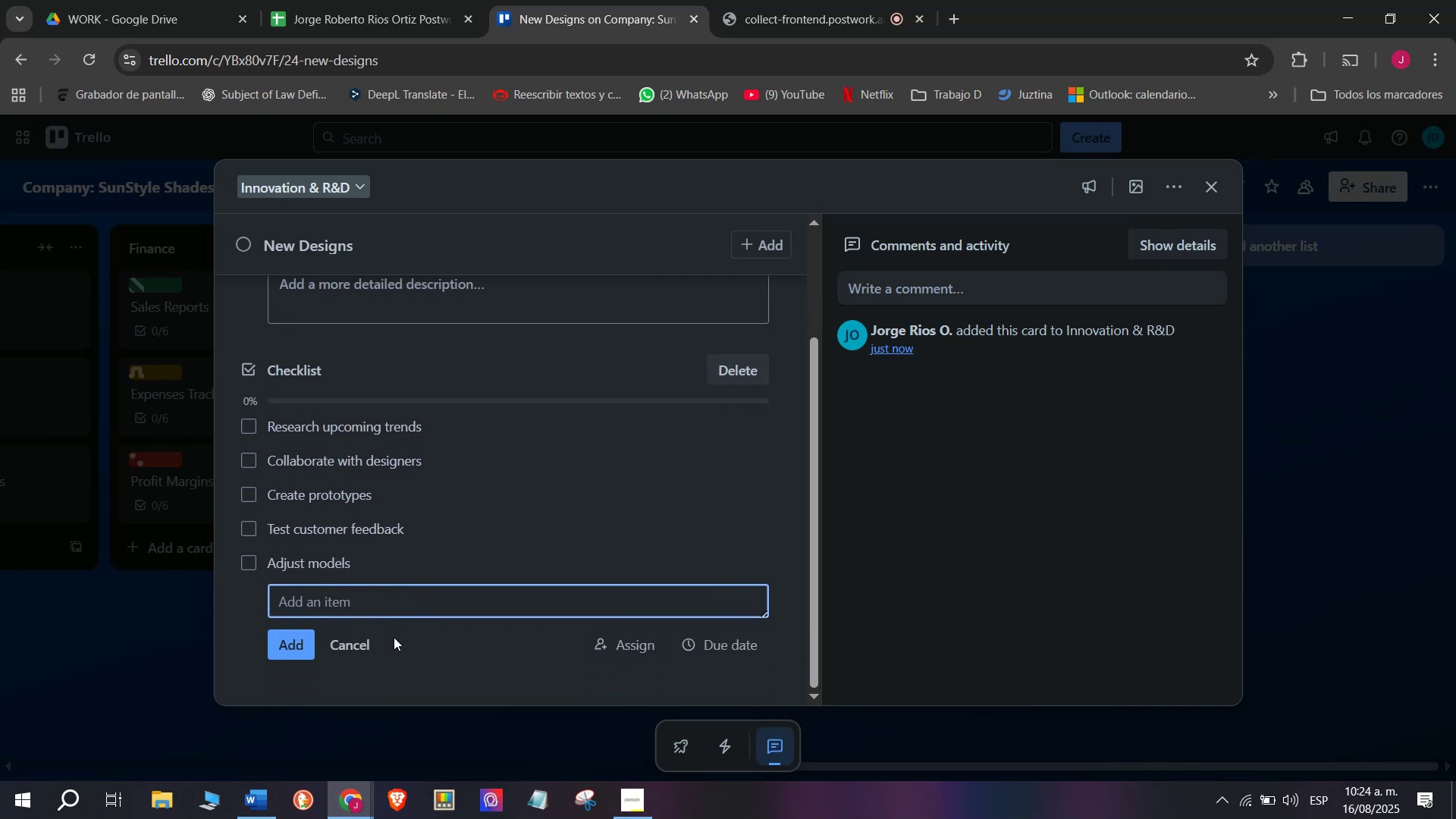 
scroll: coordinate [394, 637], scroll_direction: down, amount: 1.0
 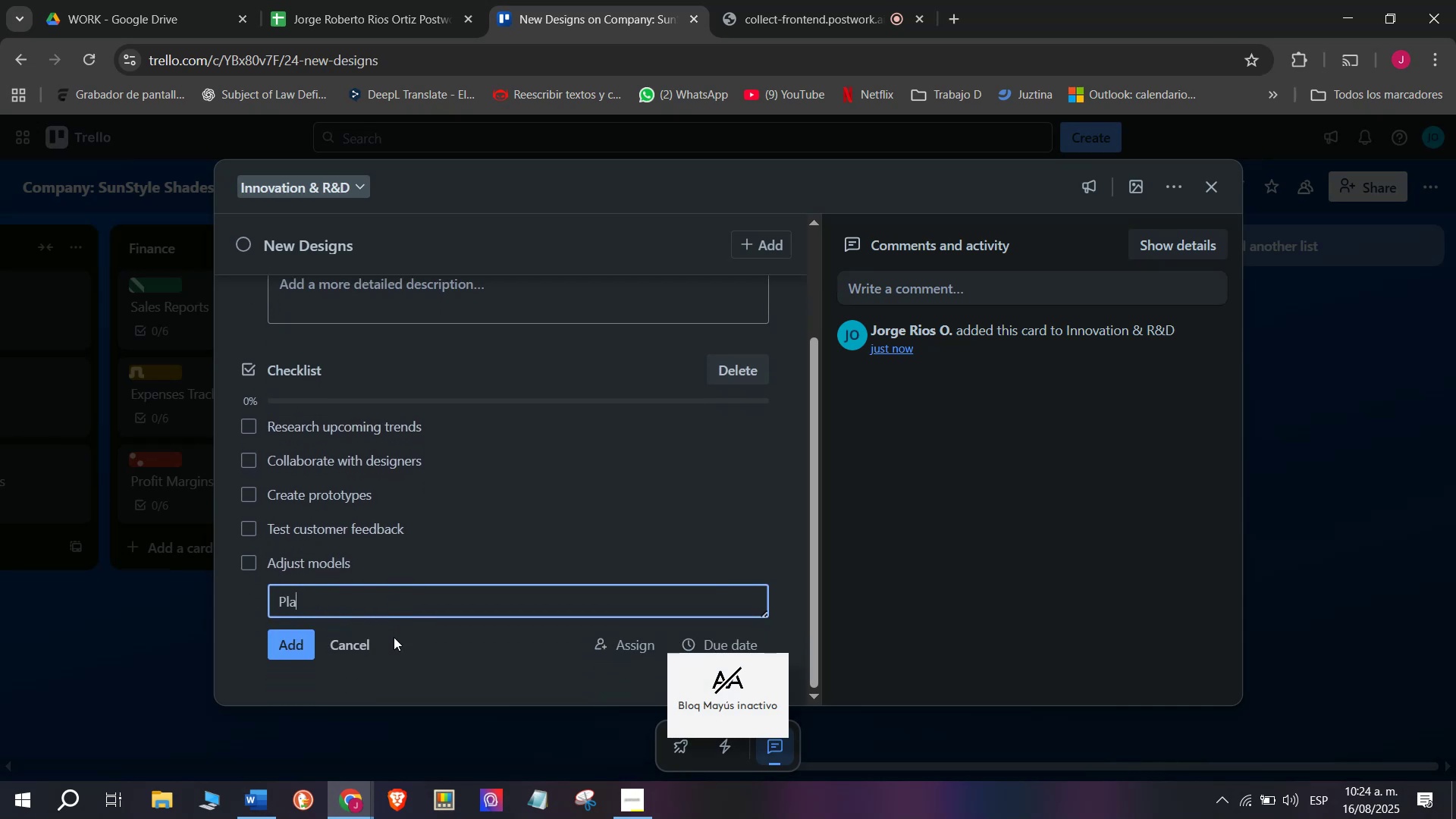 
type(Plan klaunch)
key(Backspace)
key(Backspace)
key(Backspace)
key(Backspace)
key(Backspace)
key(Backspace)
key(Backspace)
type(lauch)
key(Backspace)
key(Backspace)
type(nch)
 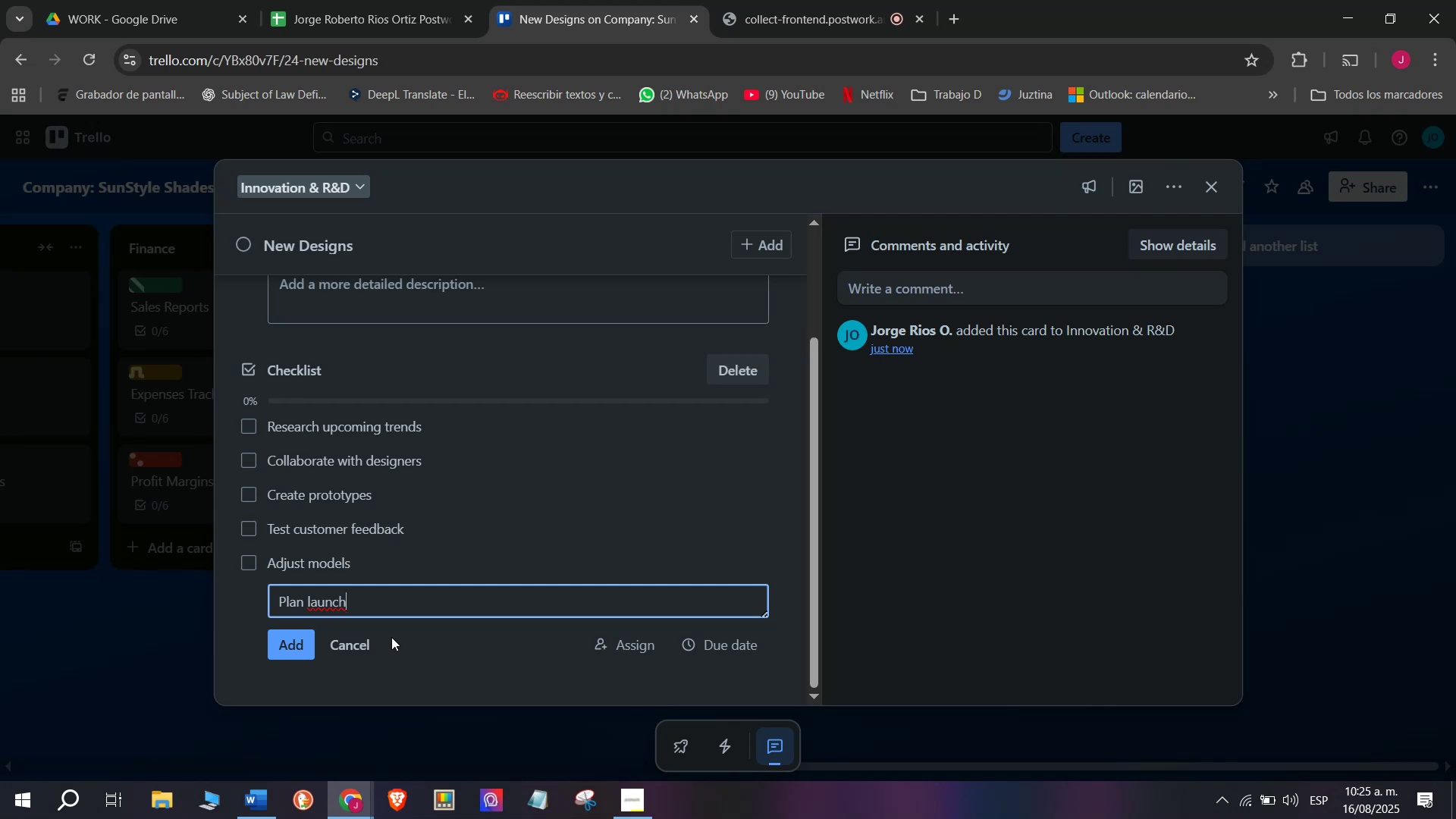 
wait(13.07)
 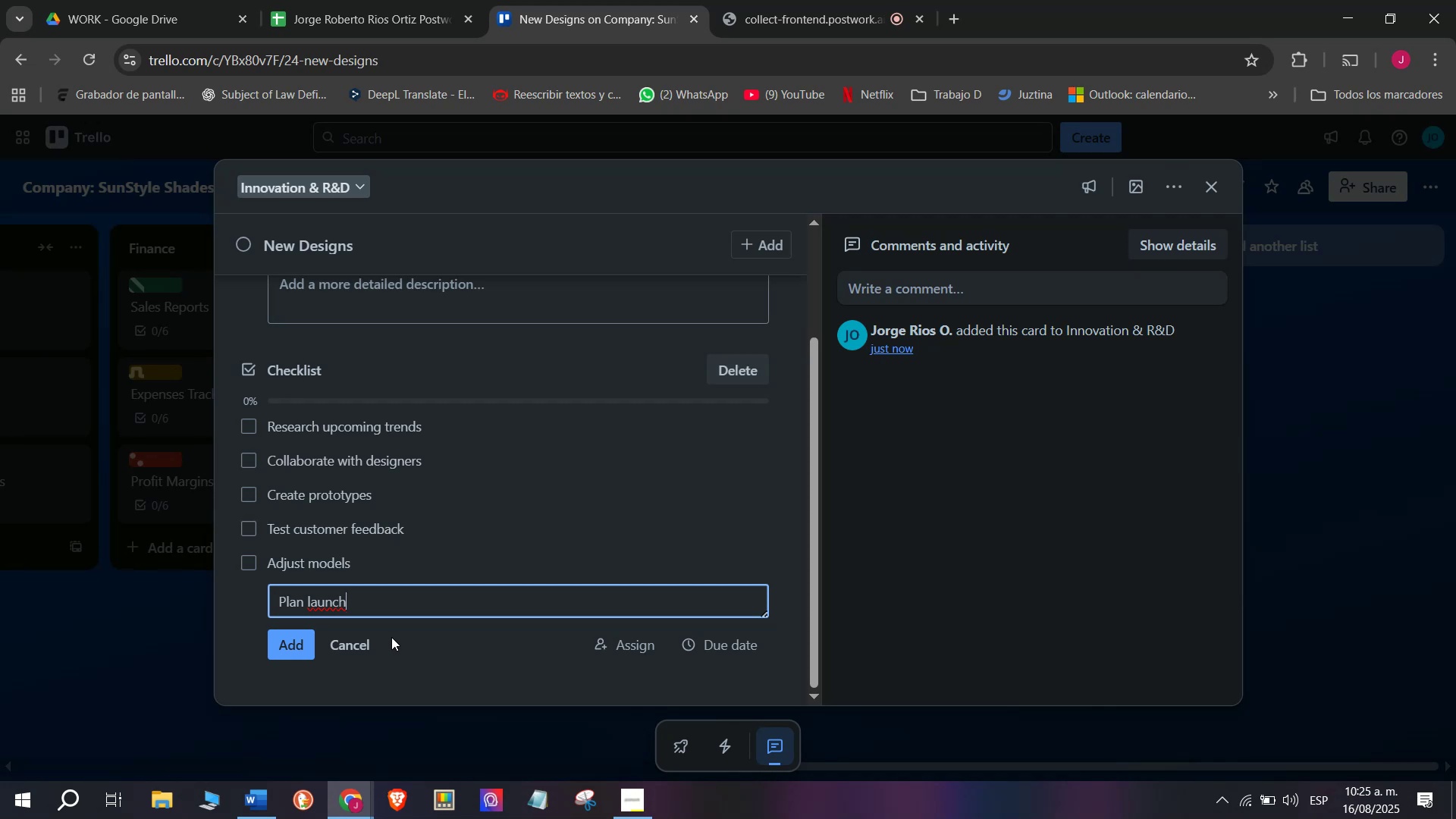 
key(Enter)
 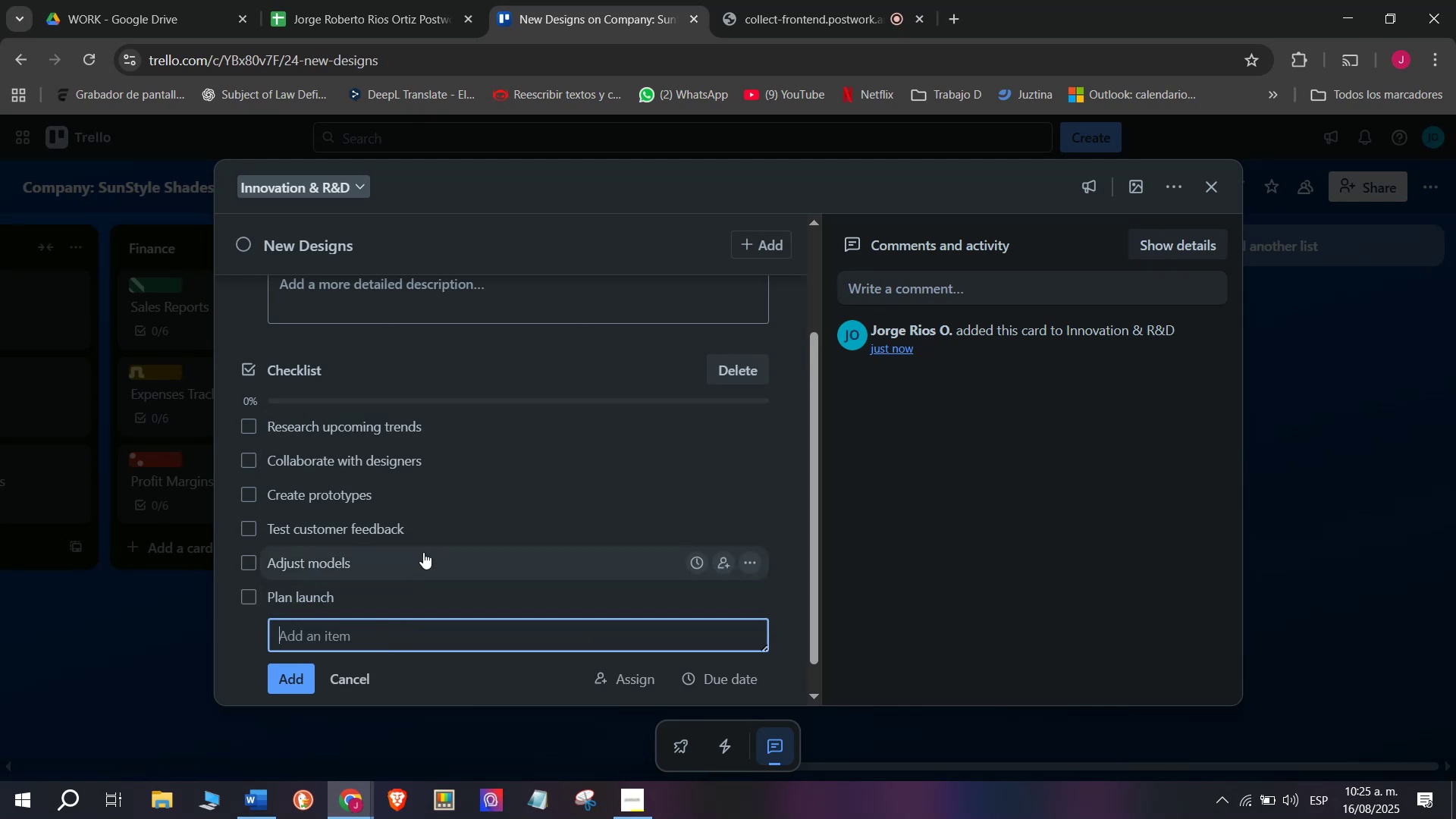 
scroll: coordinate [423, 551], scroll_direction: up, amount: 4.0
 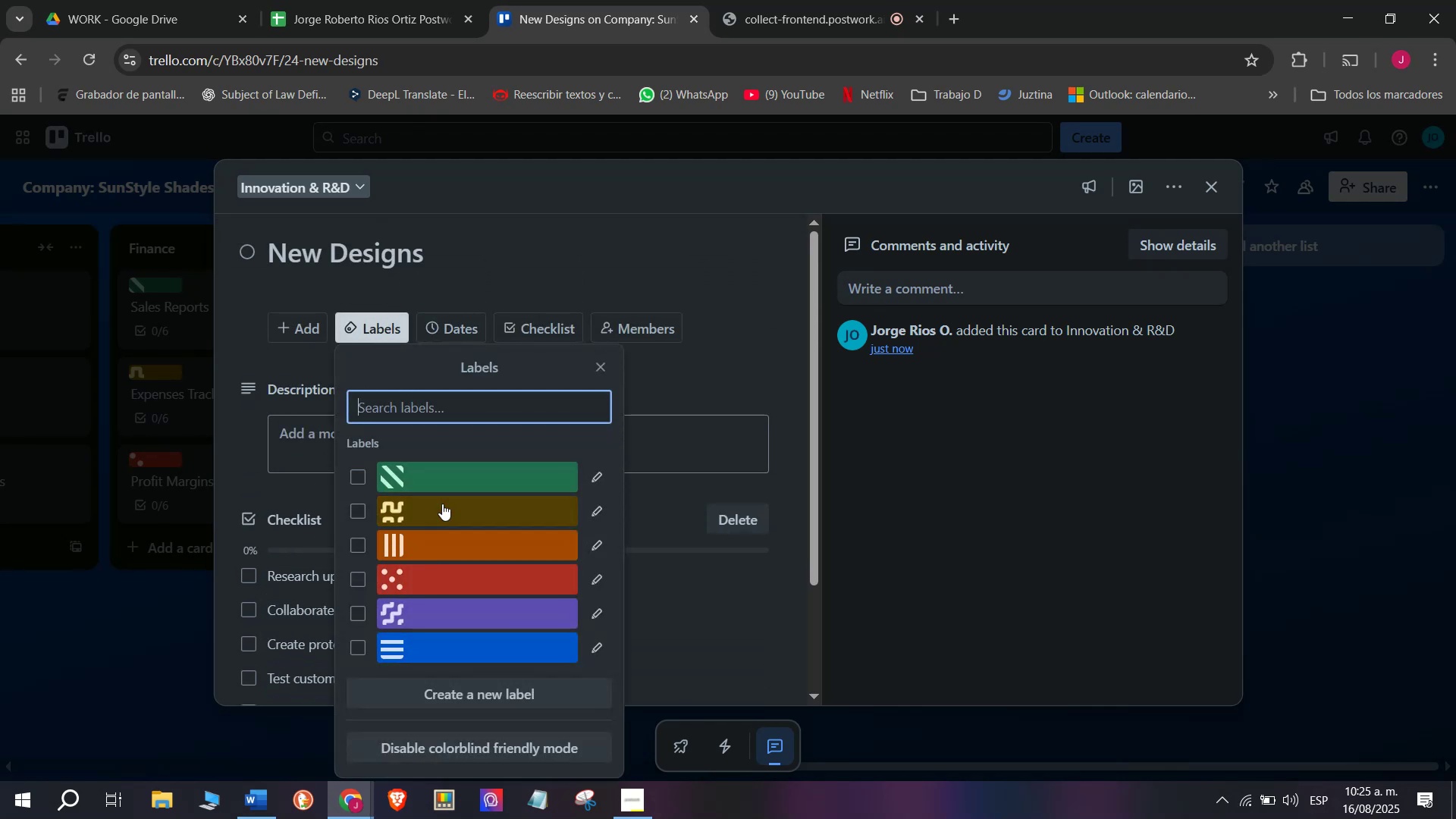 
left_click([380, 328])
 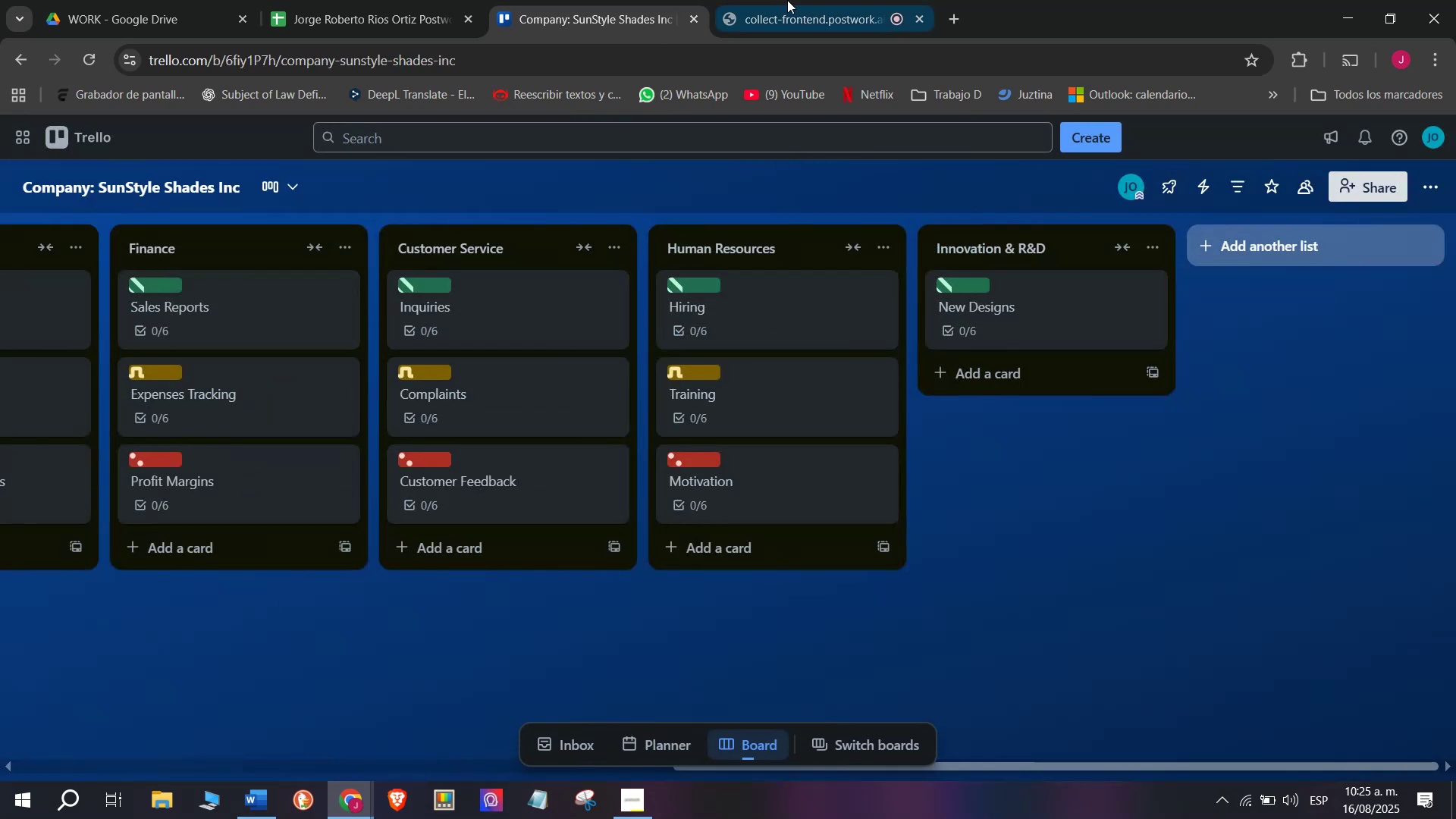 
double_click([160, 654])
 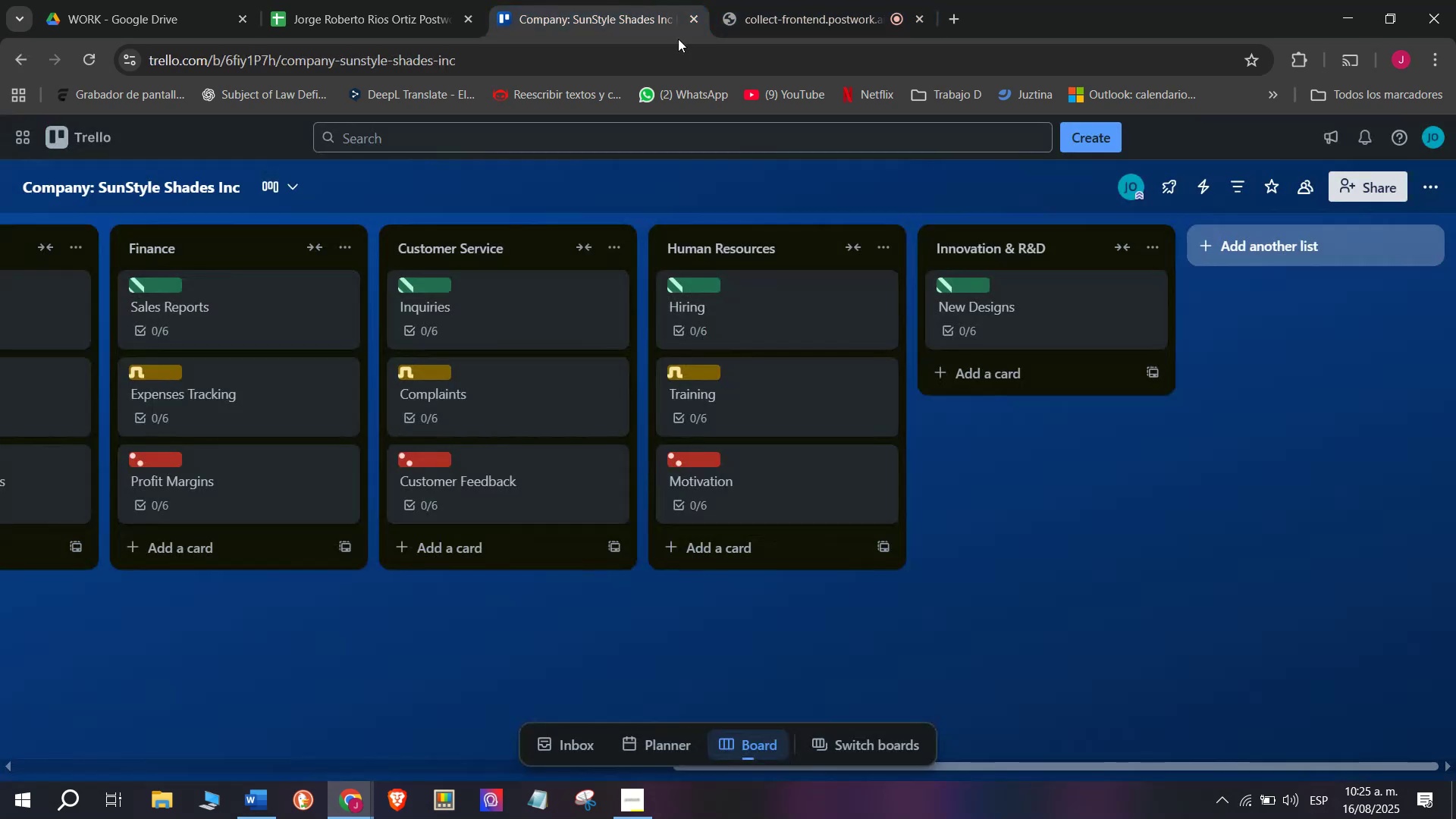 
left_click([792, 0])
 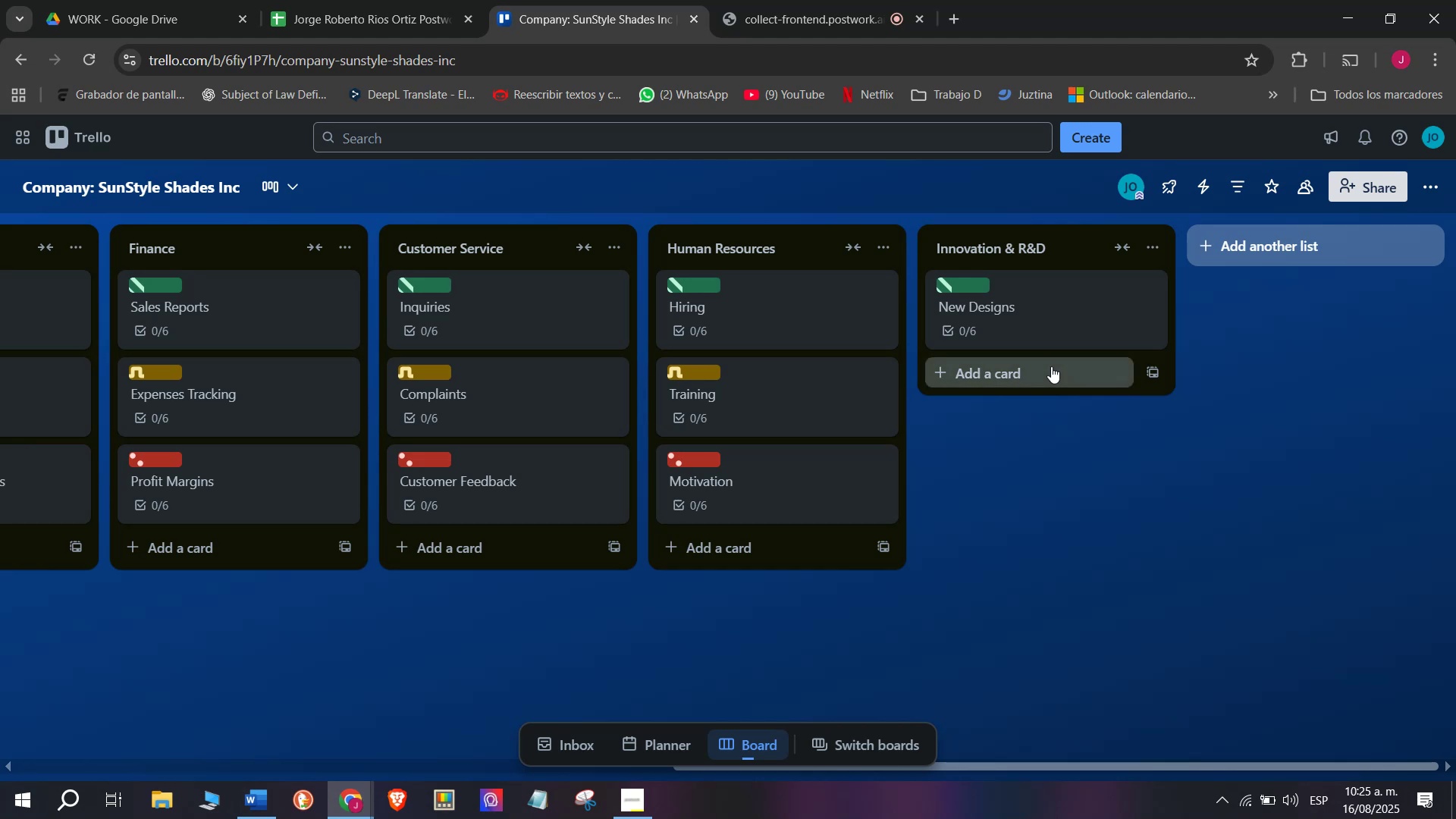 
left_click([632, 0])
 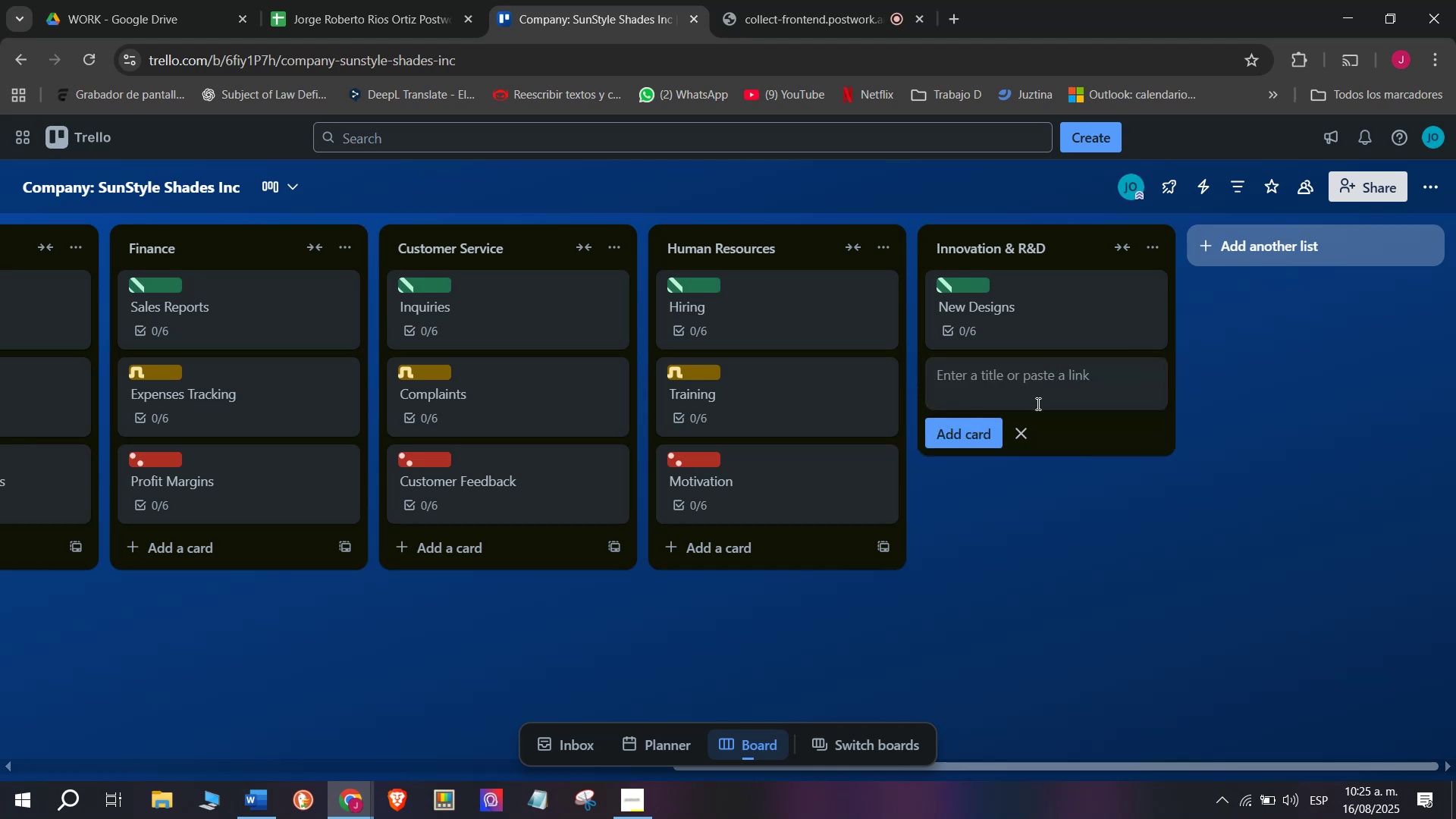 
left_click([1051, 366])
 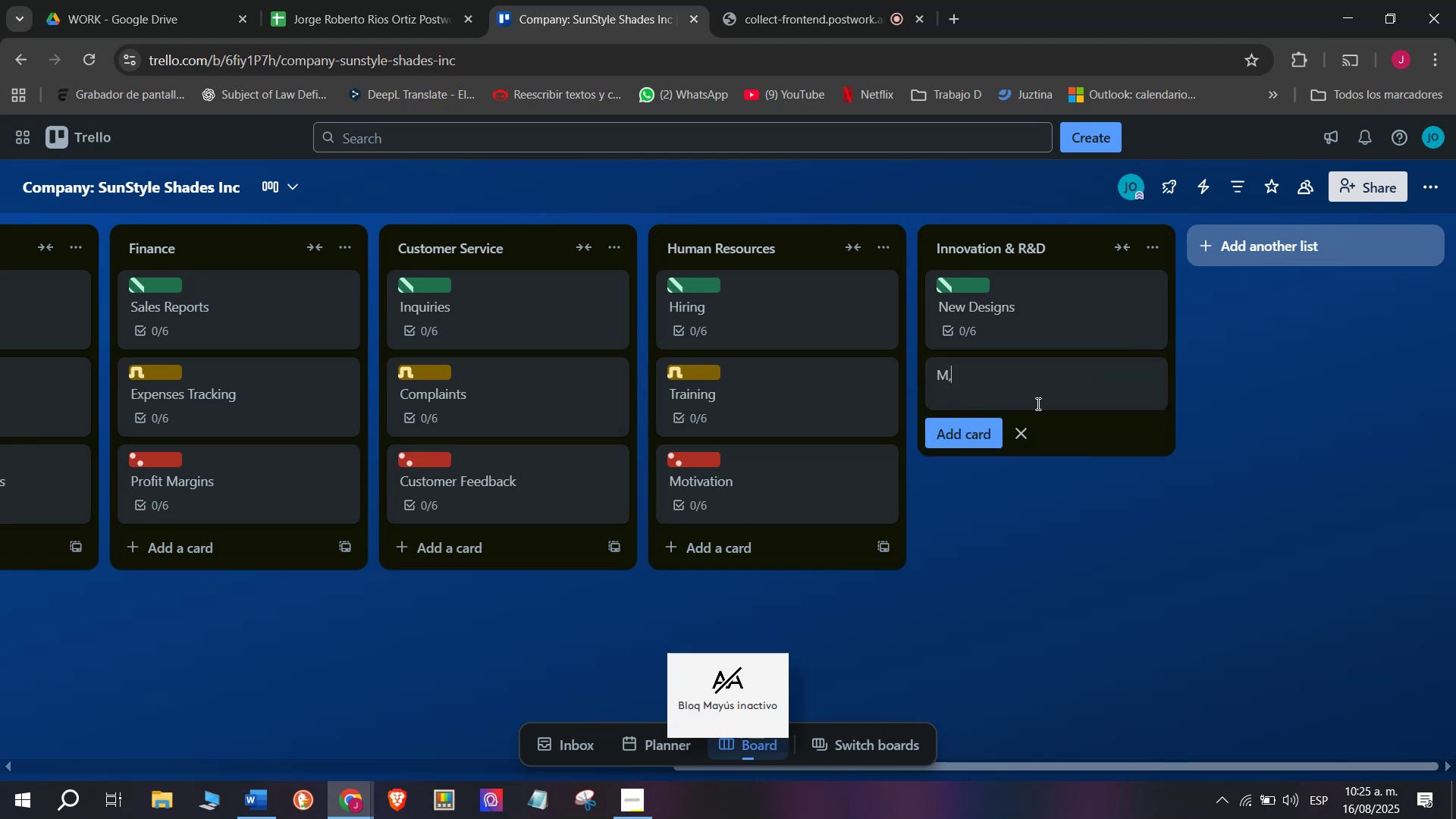 
type(M,ar)
key(Backspace)
key(Backspace)
type(a)
key(Backspace)
key(Backspace)
type(arket Research)
 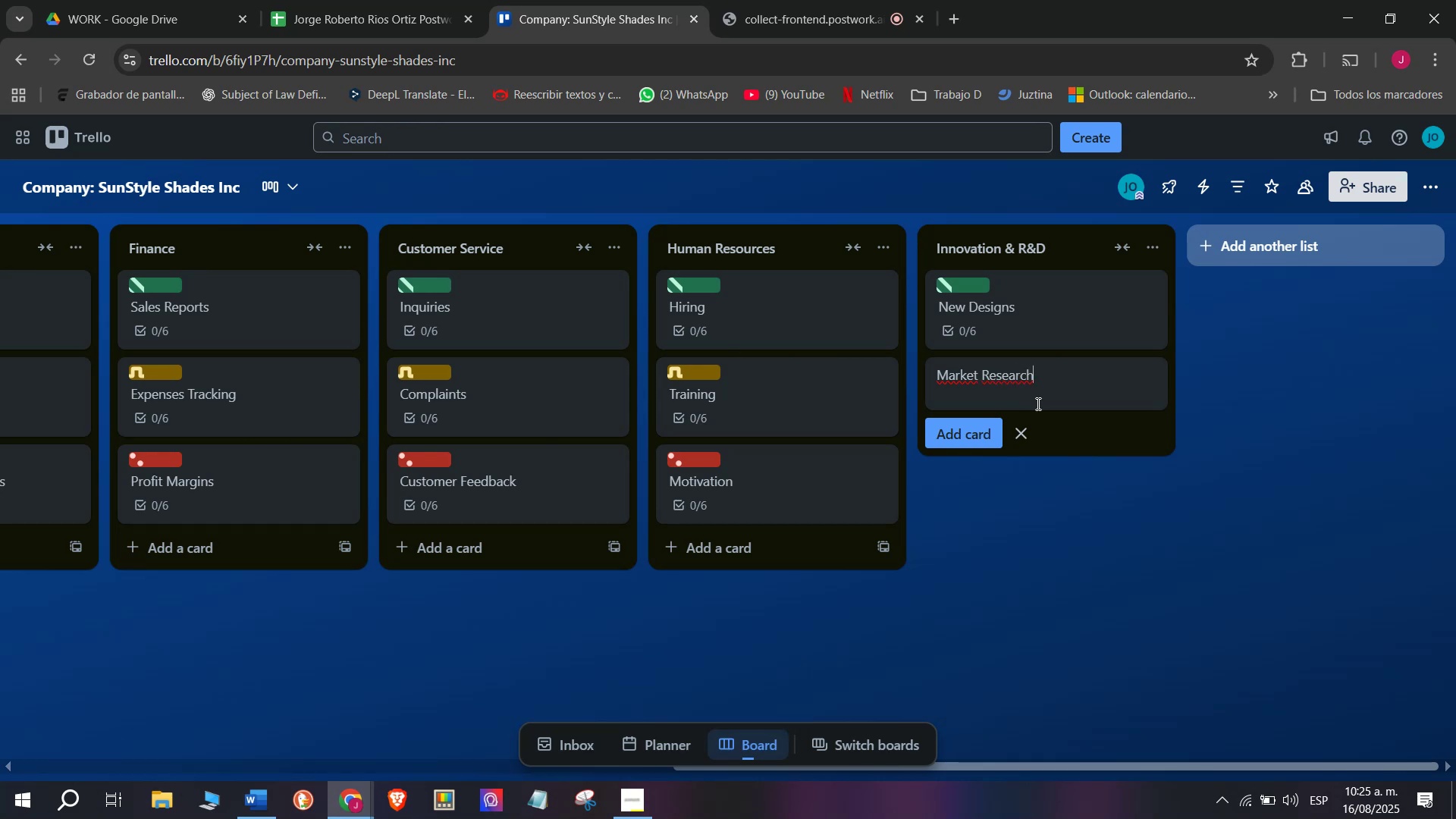 
wait(6.03)
 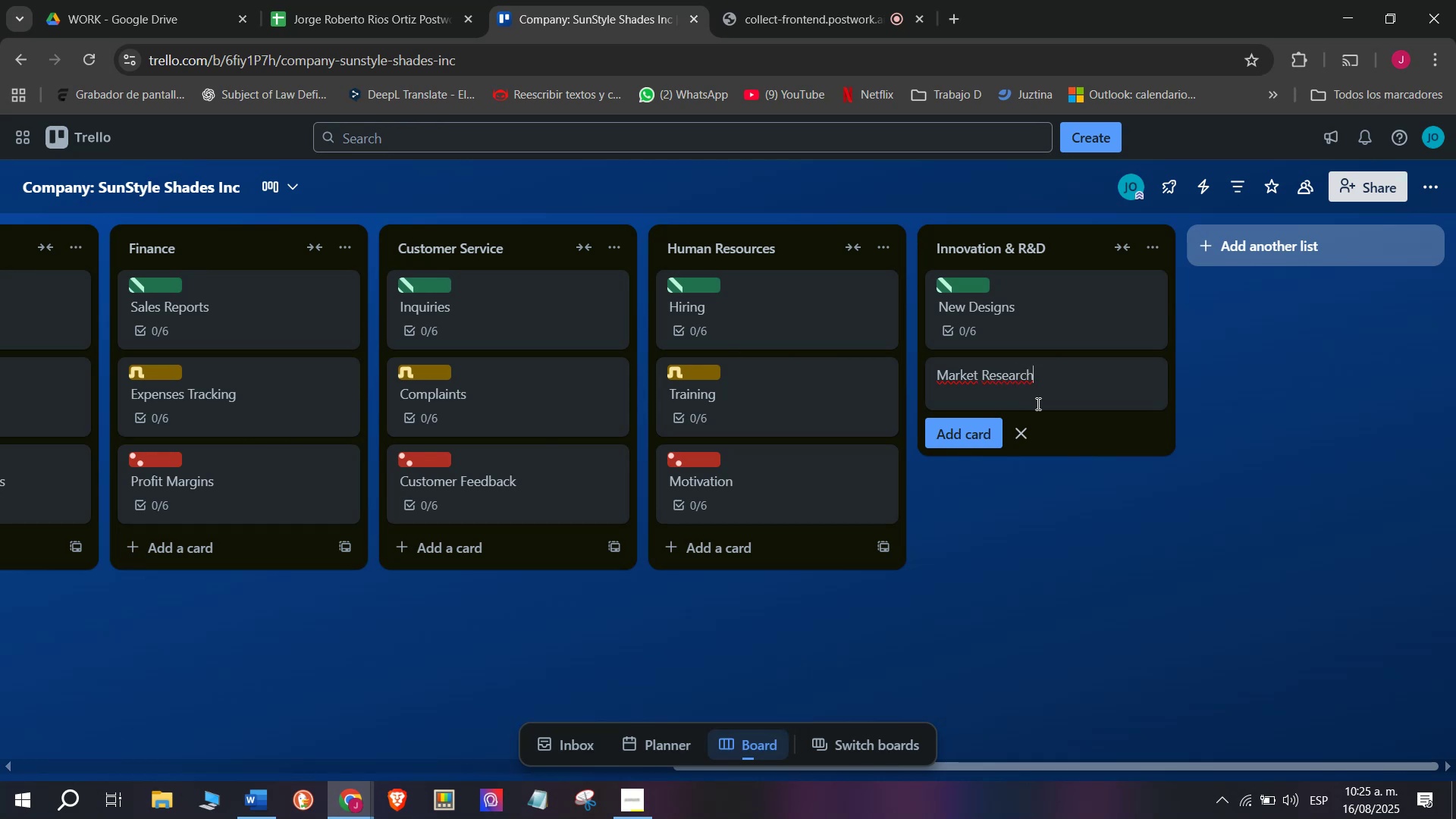 
key(Enter)
 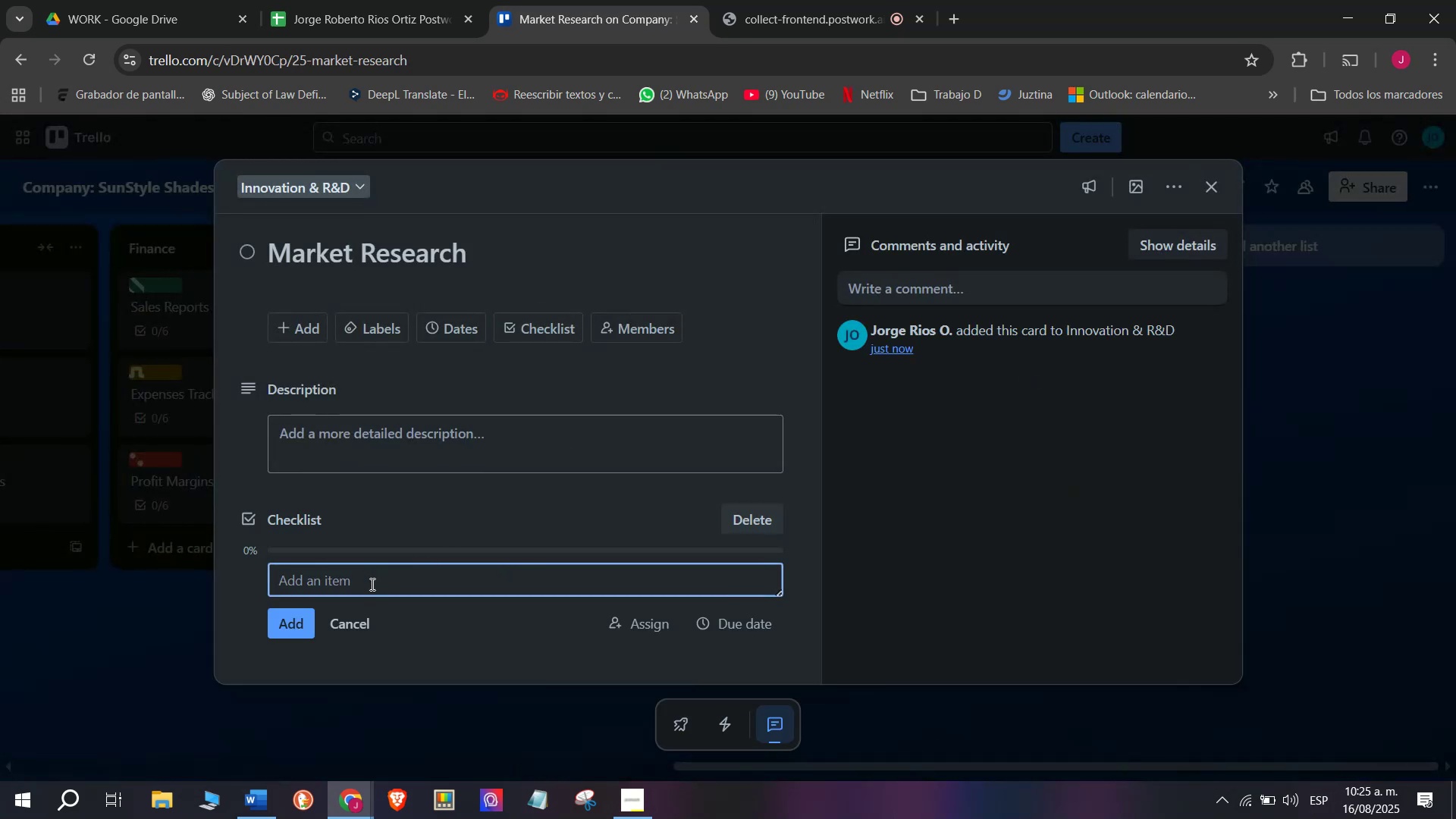 
wait(5.04)
 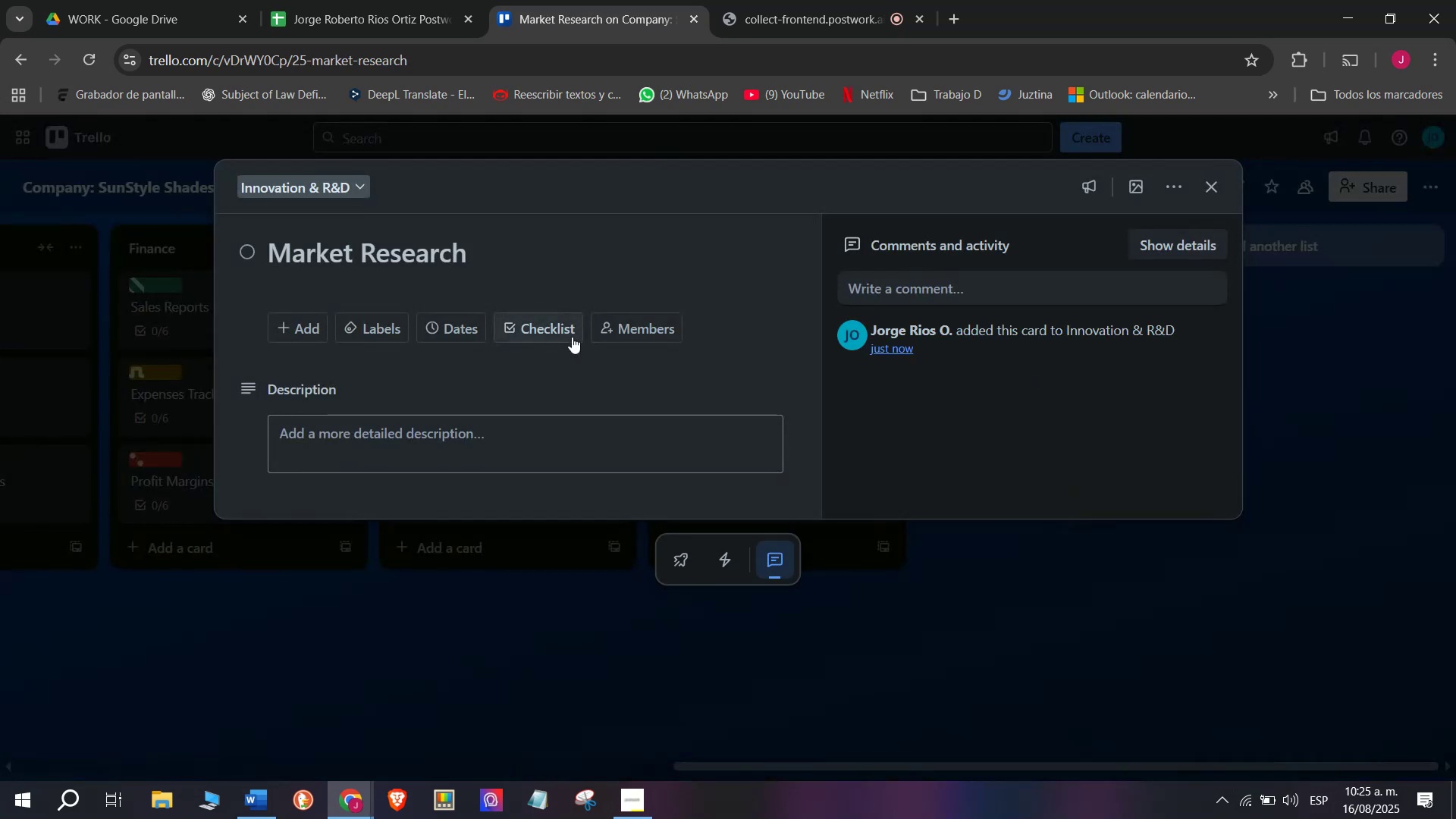 
type(Study comperirot)
key(Backspace)
key(Backspace)
key(Backspace)
key(Backspace)
key(Backspace)
type(tet)
key(Backspace)
key(Backspace)
type(itor brands)
 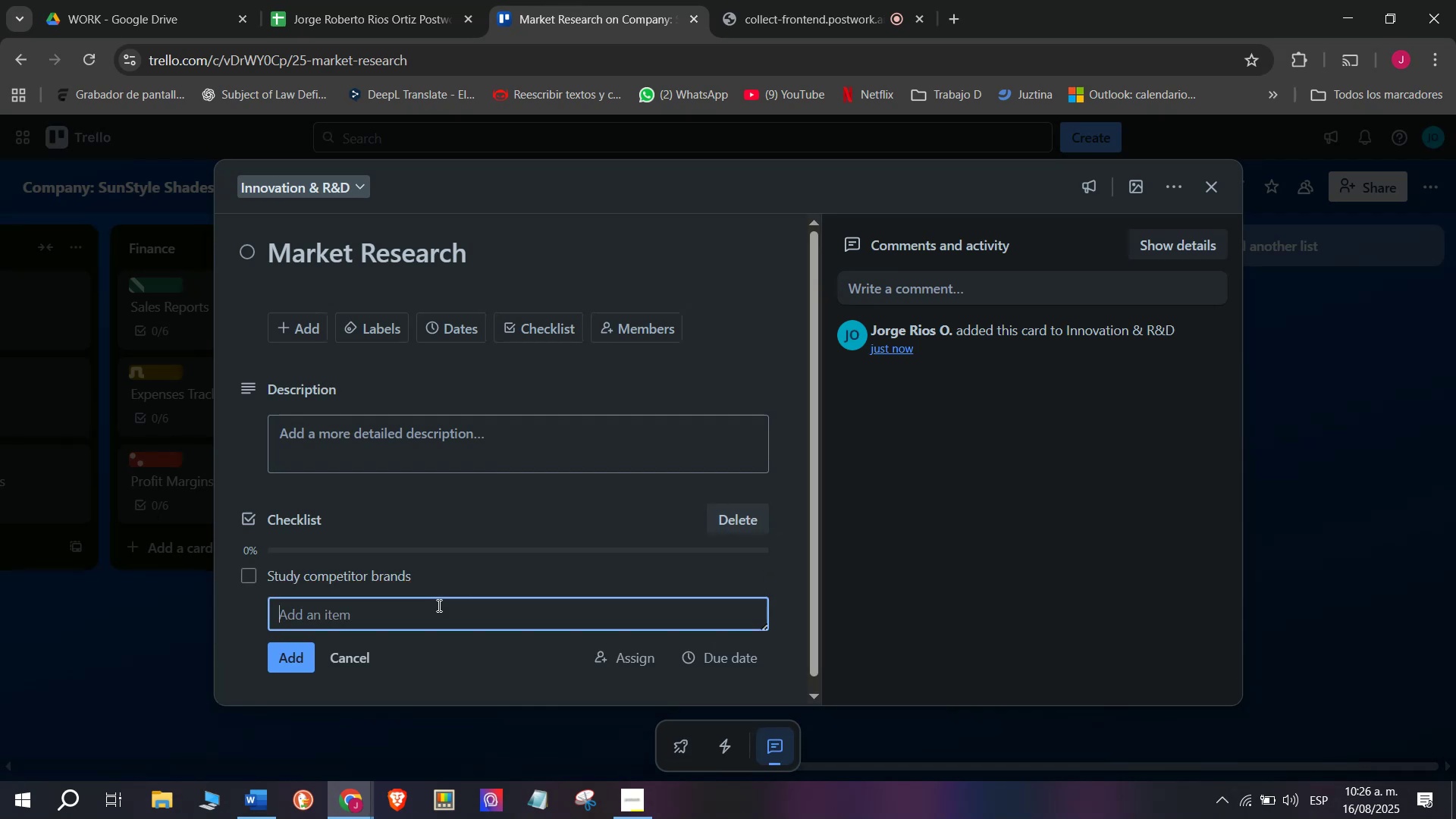 
key(Enter)
 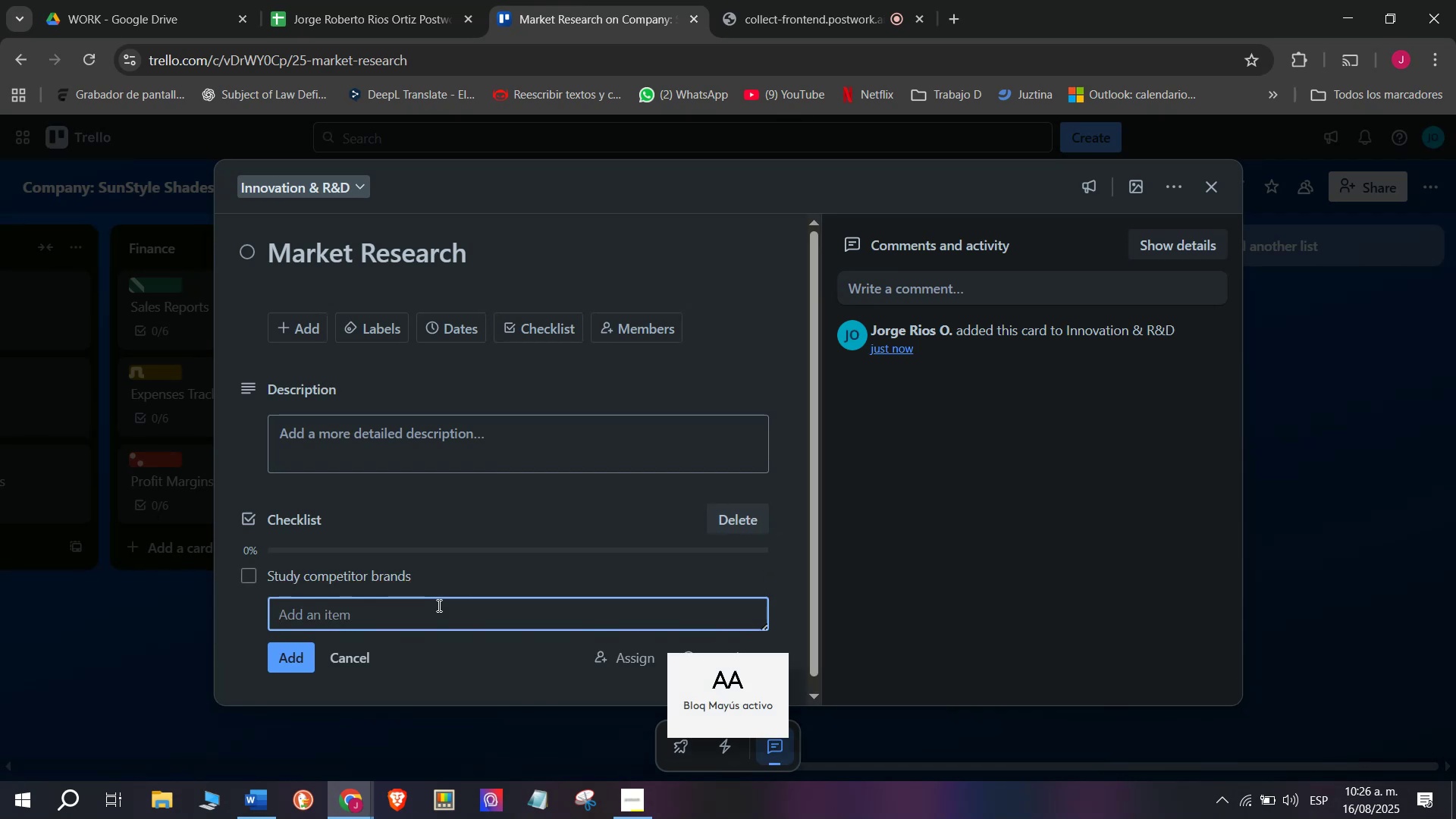 
type(Analy)
key(Backspace)
type(yze global trends)
 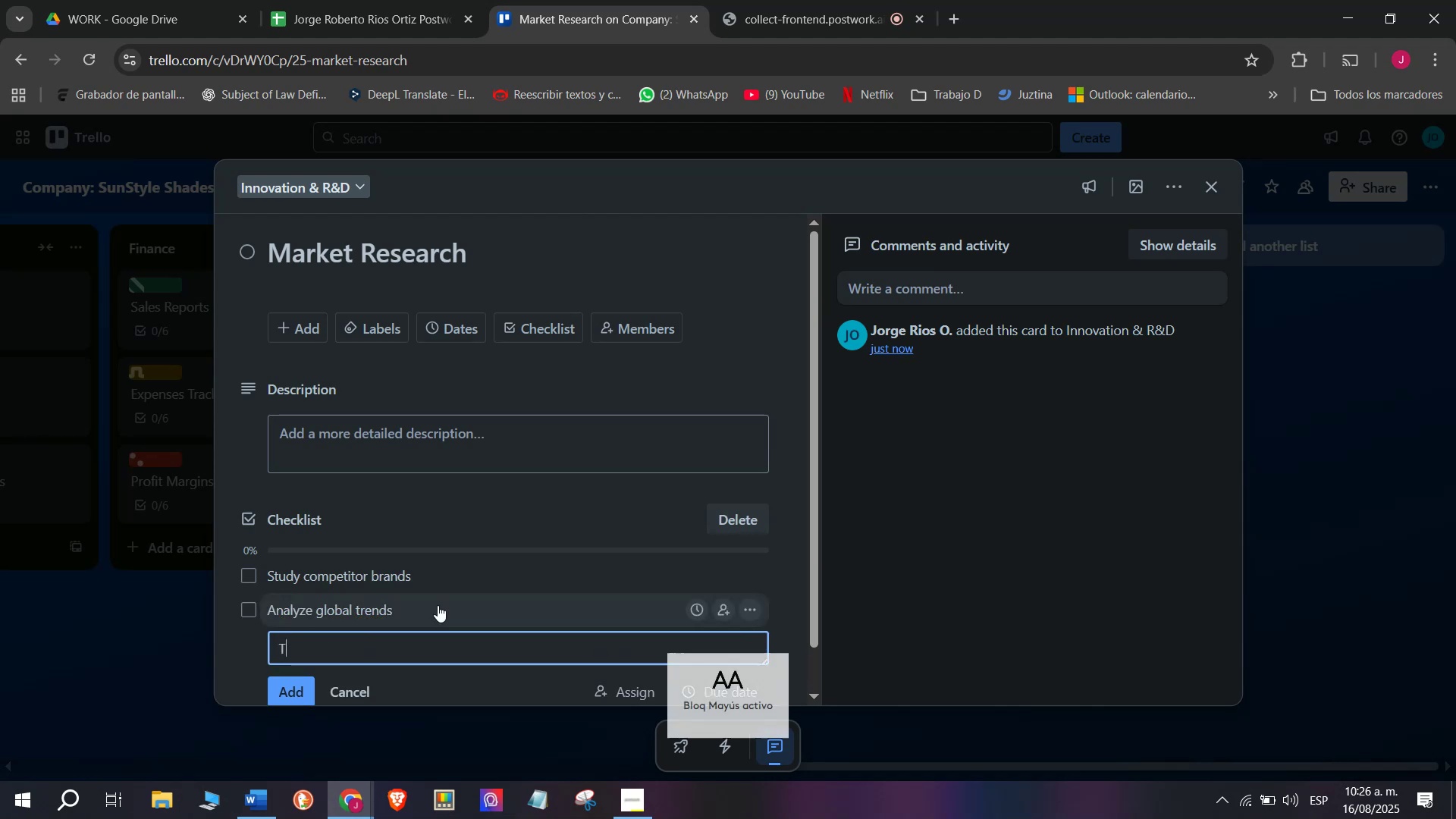 
key(Enter)
 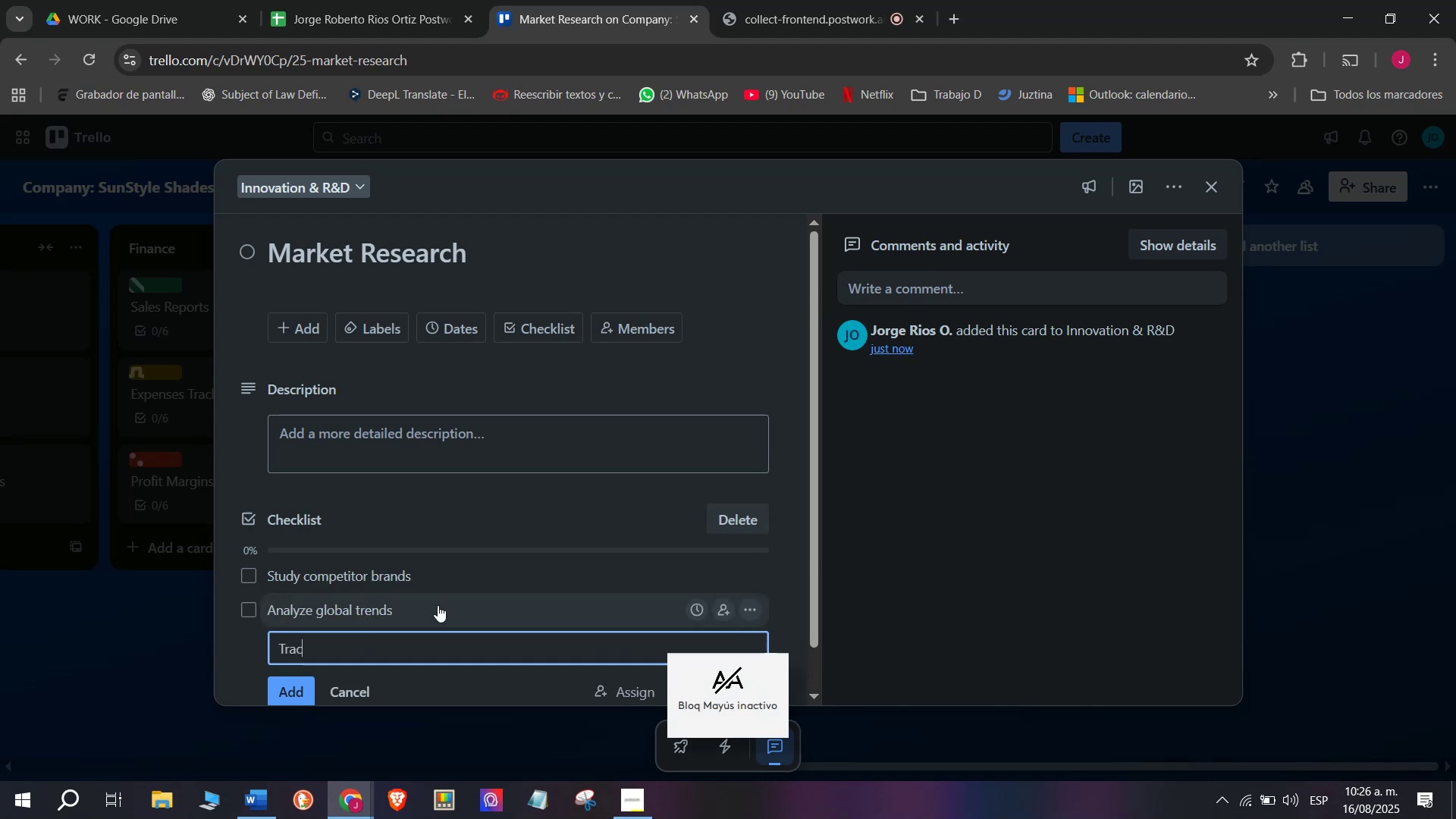 
type(Tracj)
key(Backspace)
type(k suime)
key(Backspace)
key(Backspace)
key(Backspace)
key(Backspace)
key(Backspace)
type(consuimer)
key(Backspace)
key(Backspace)
key(Backspace)
key(Backspace)
type(mer)
 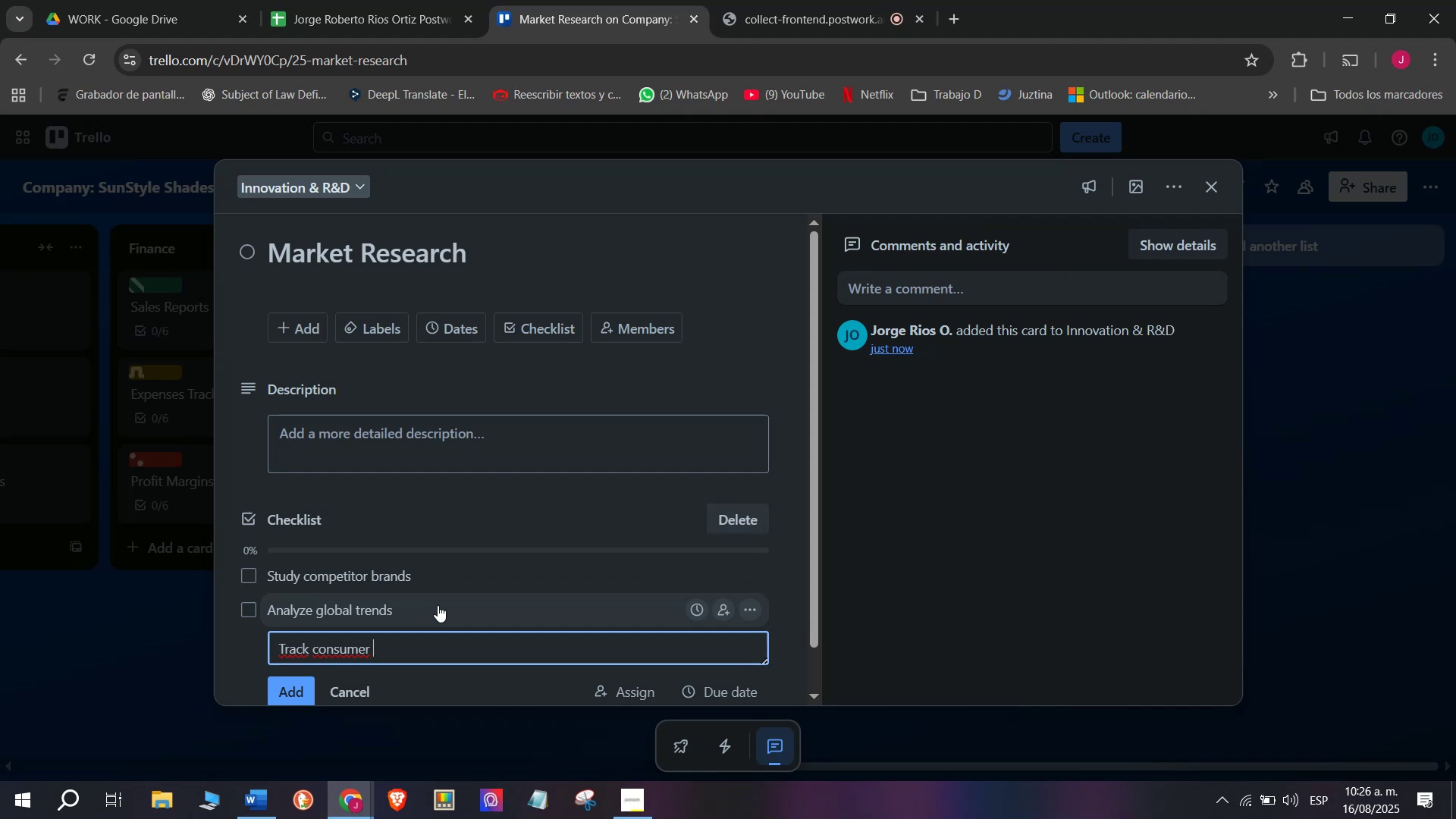 
type( demand)
 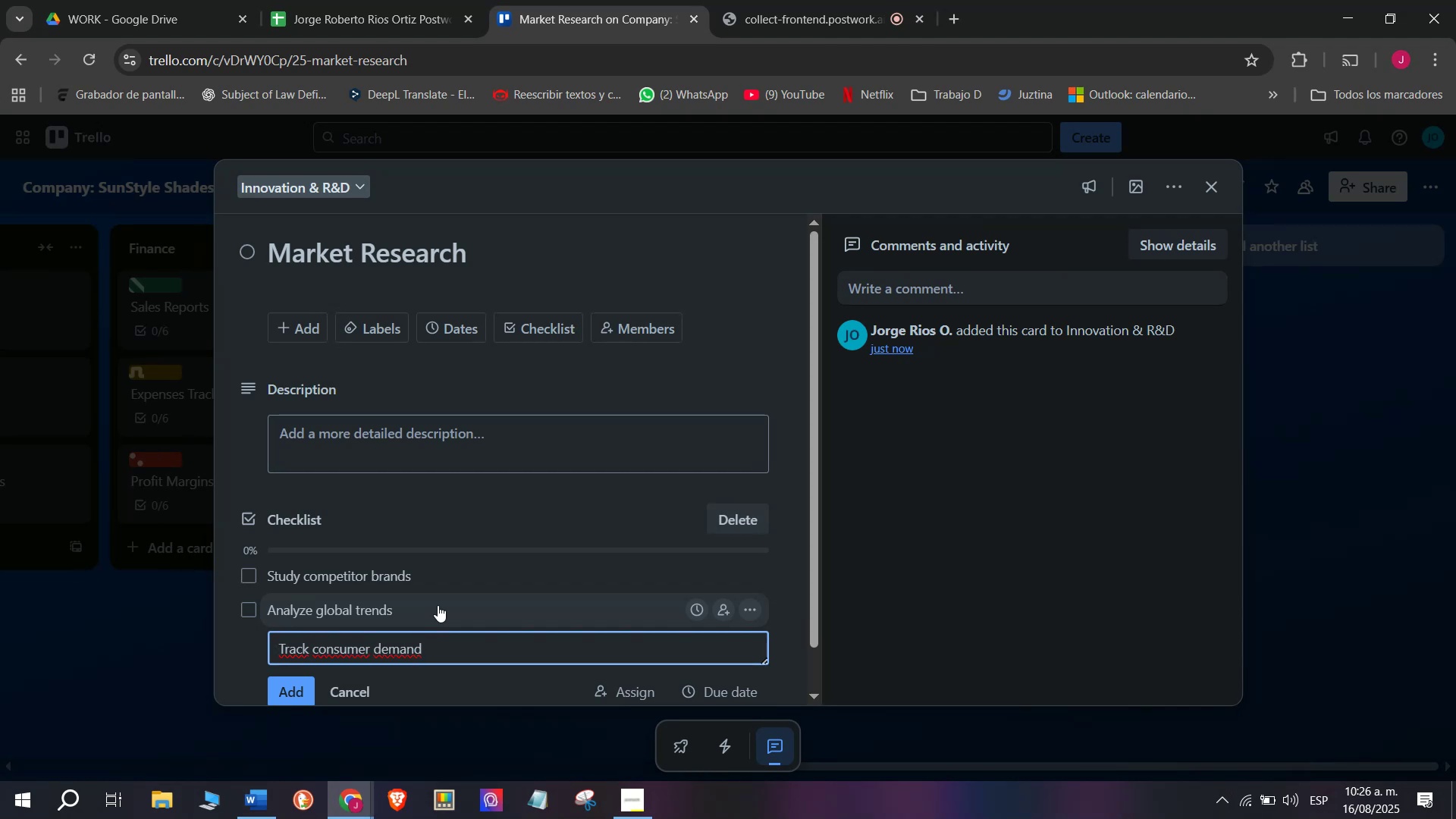 
wait(9.27)
 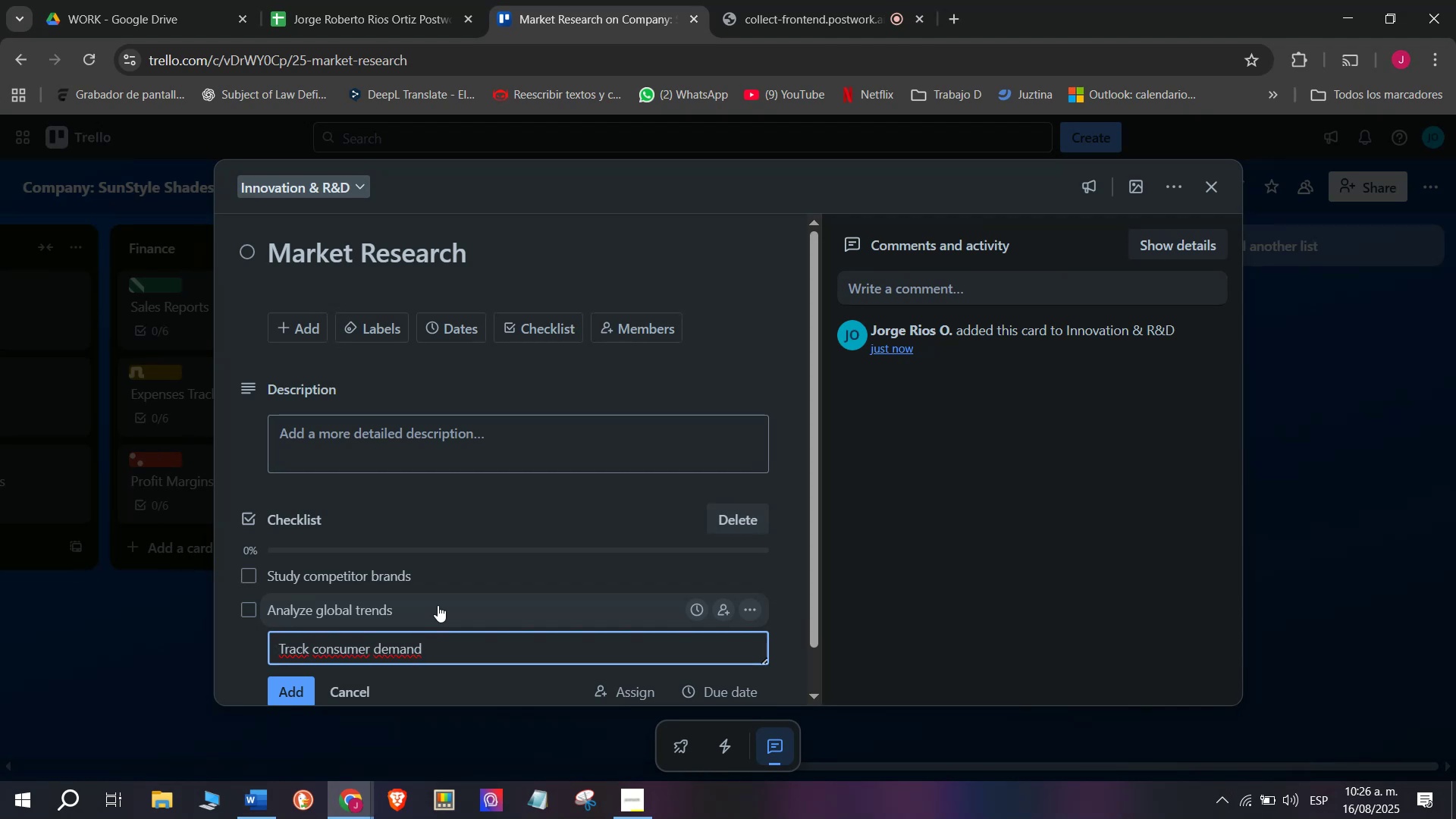 
key(Enter)
 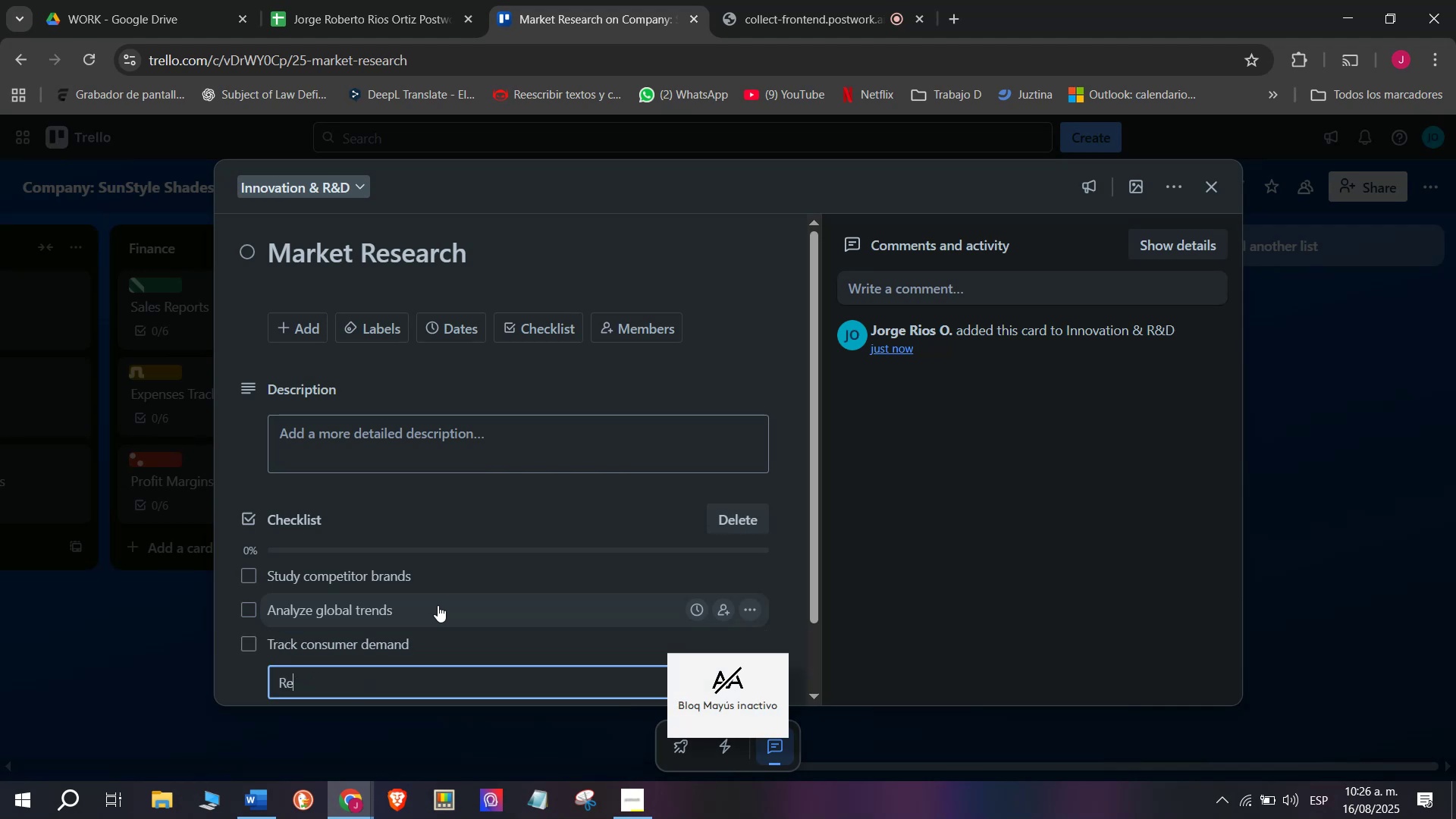 
type(Review certifications)
 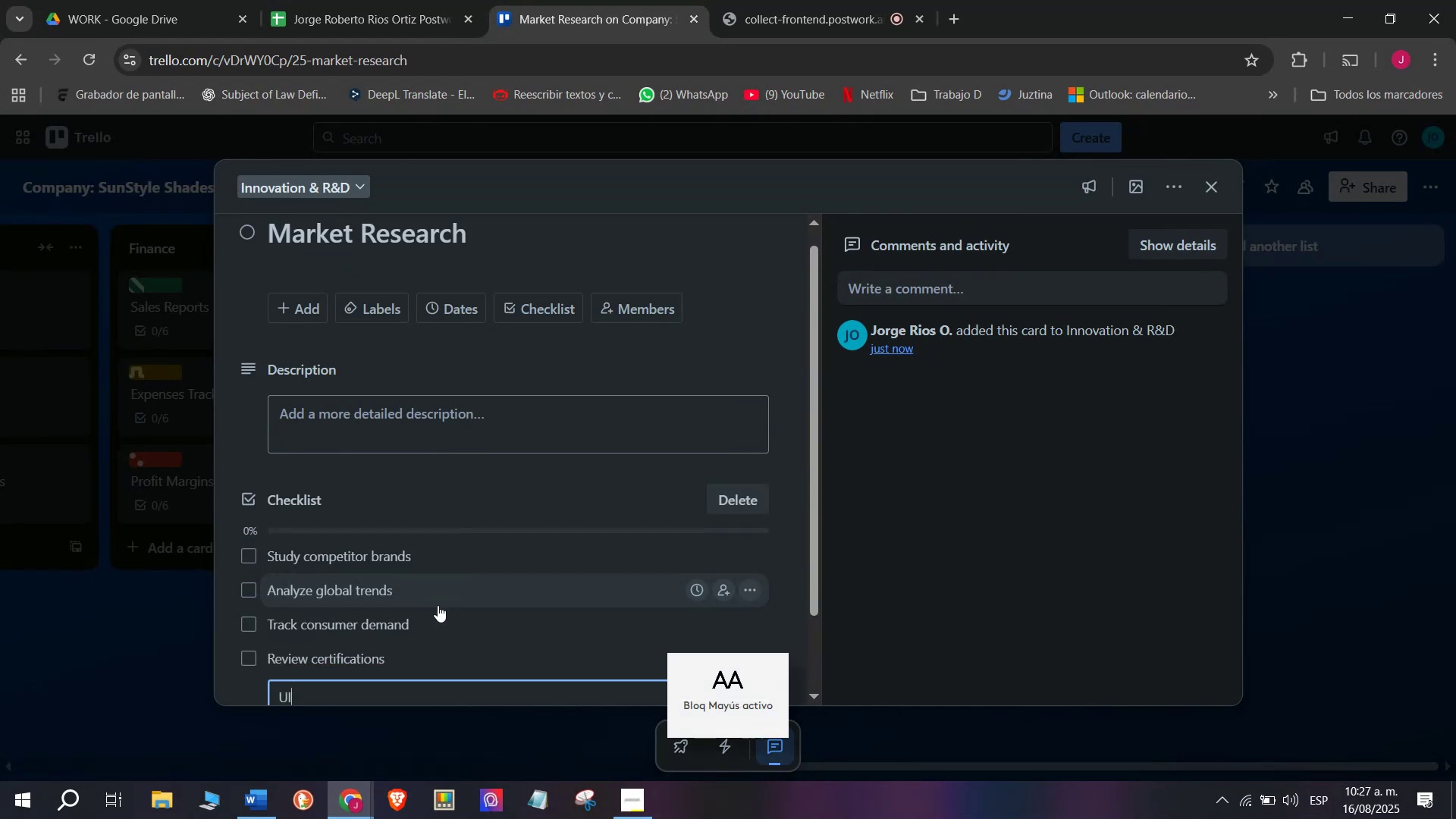 
key(Enter)
 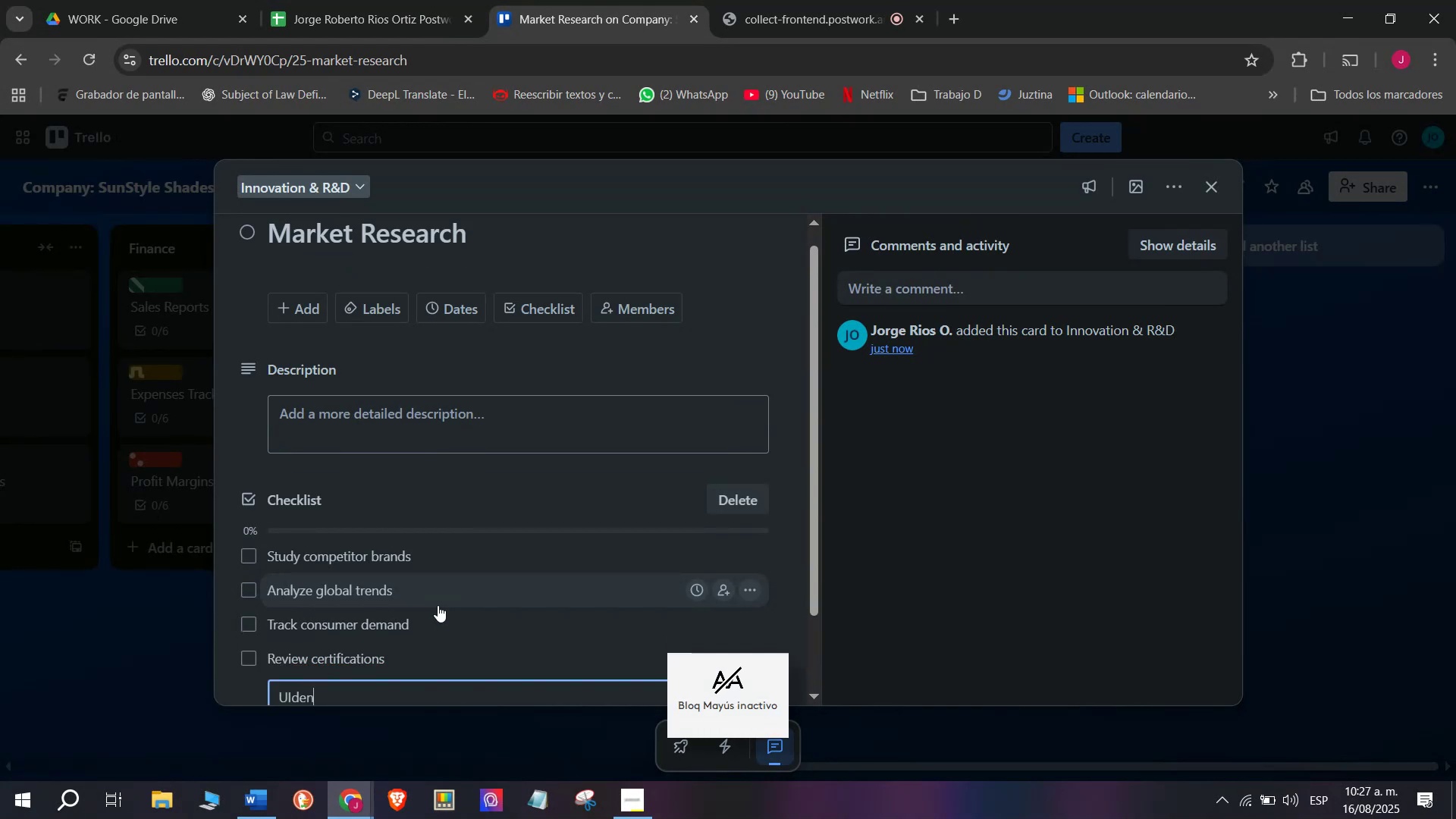 
type(UIden)
key(Backspace)
key(Backspace)
key(Backspace)
key(Backspace)
key(Backspace)
type(Identify opportunities)
 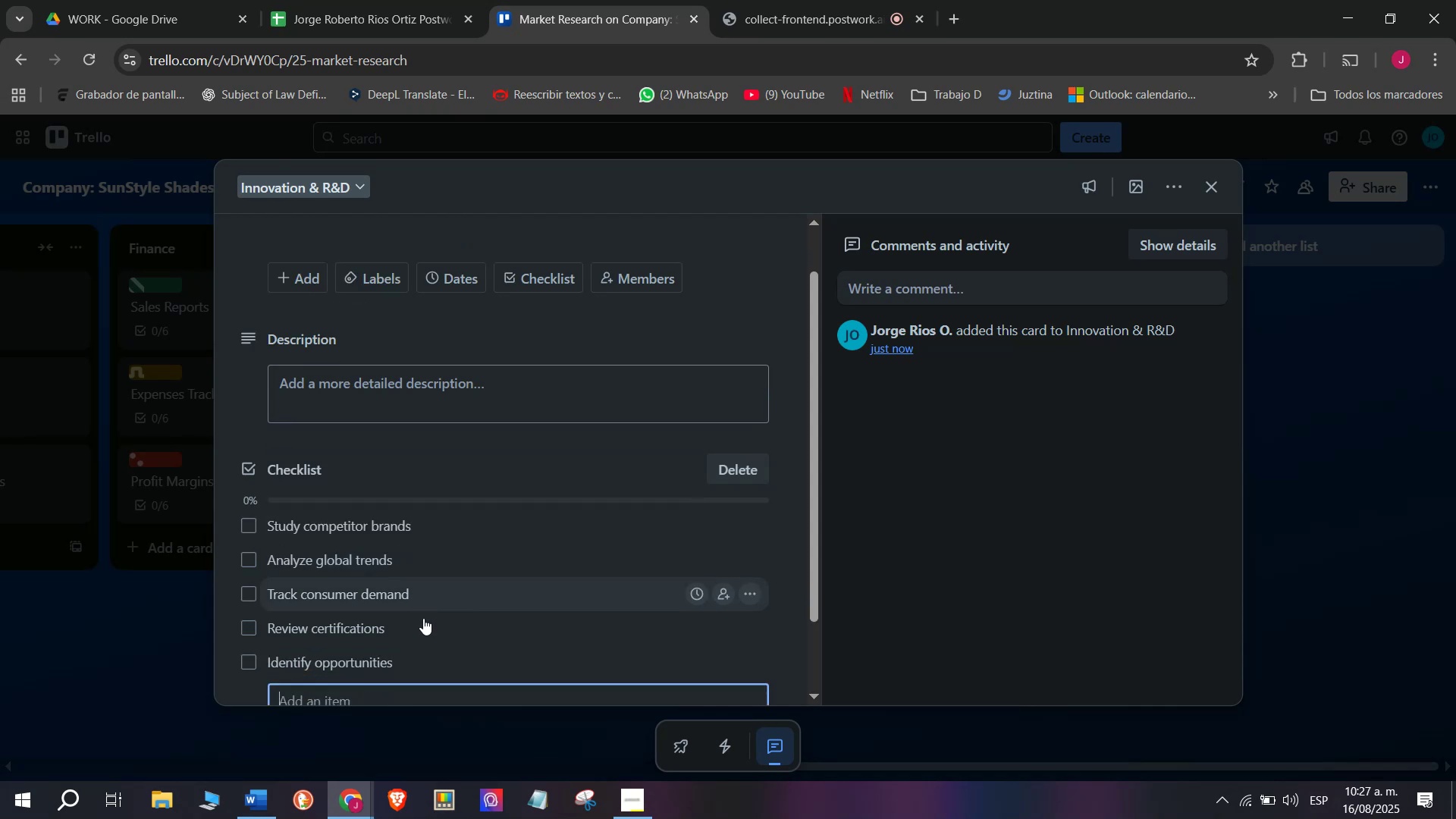 
key(Enter)
 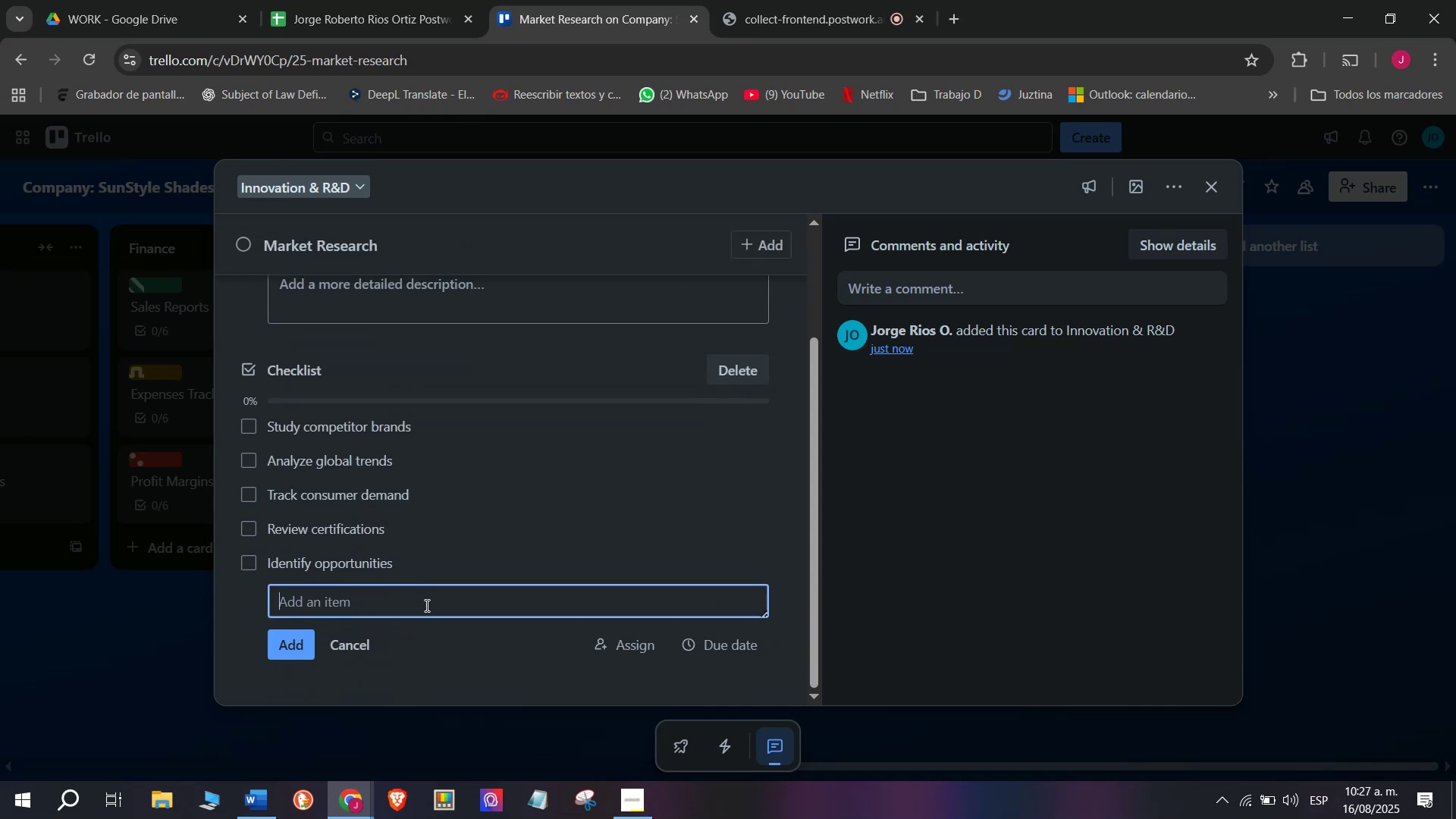 
scroll: coordinate [423, 618], scroll_direction: down, amount: 2.0
 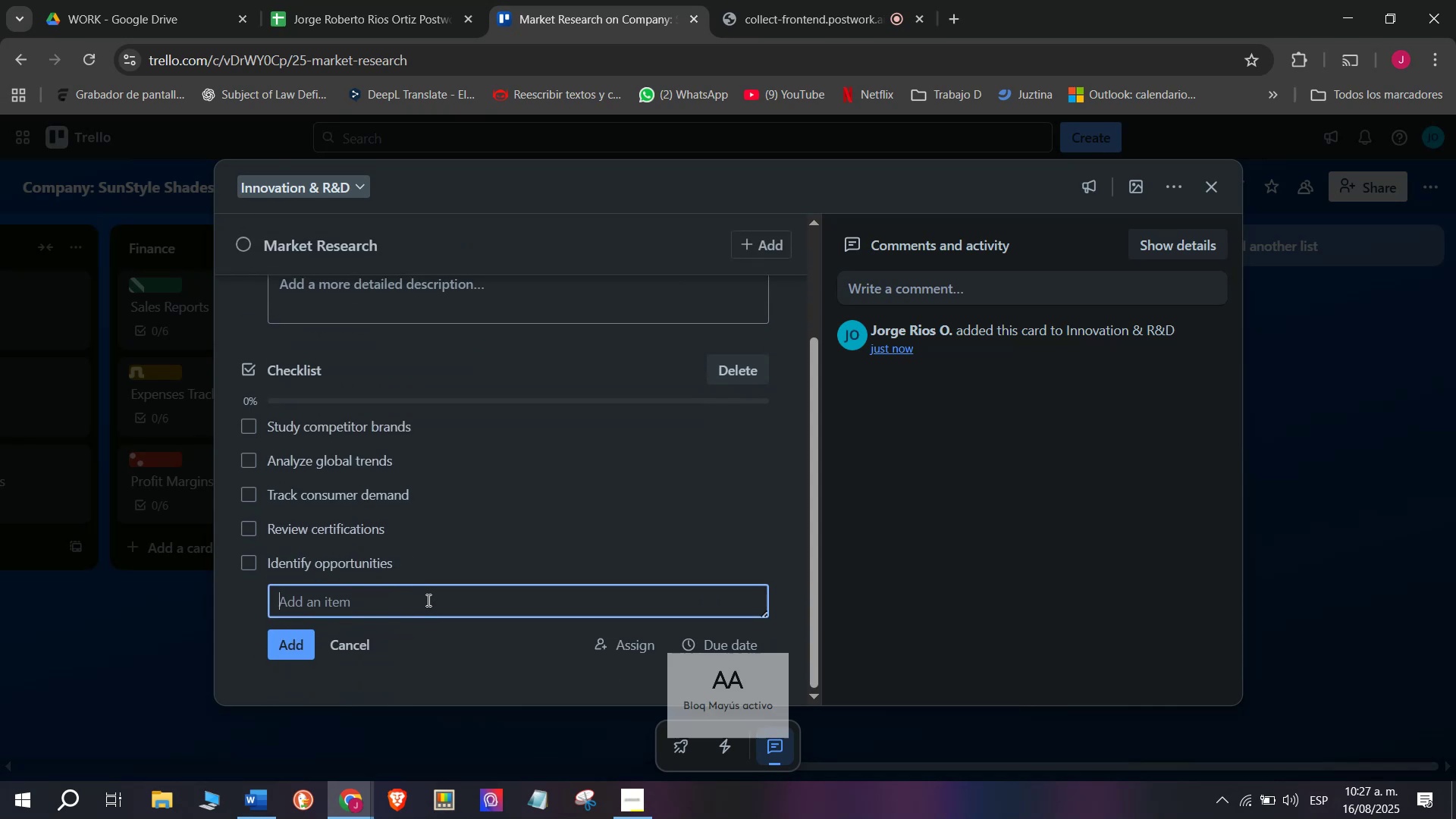 
type(Write report)
 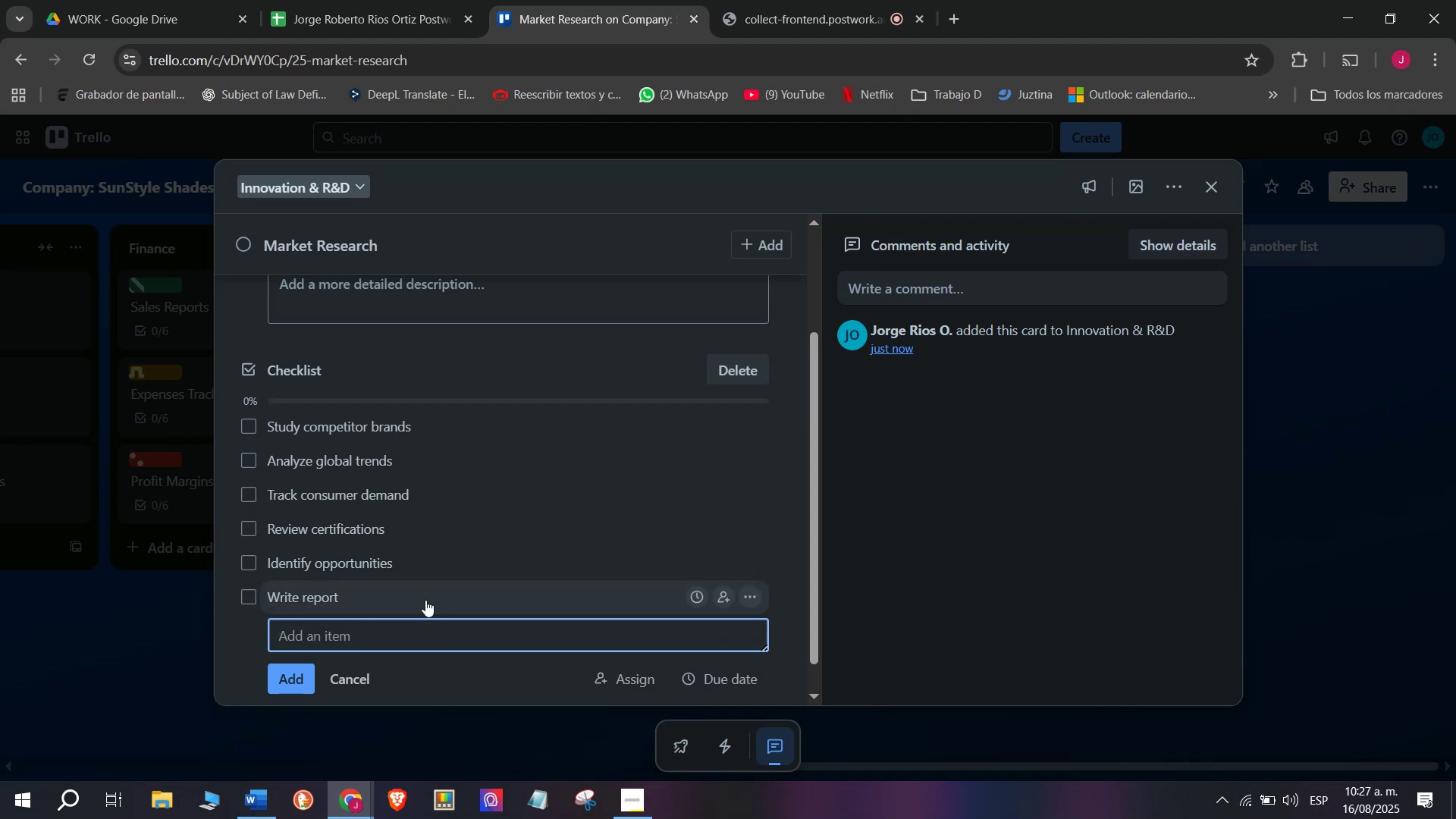 
key(Enter)
 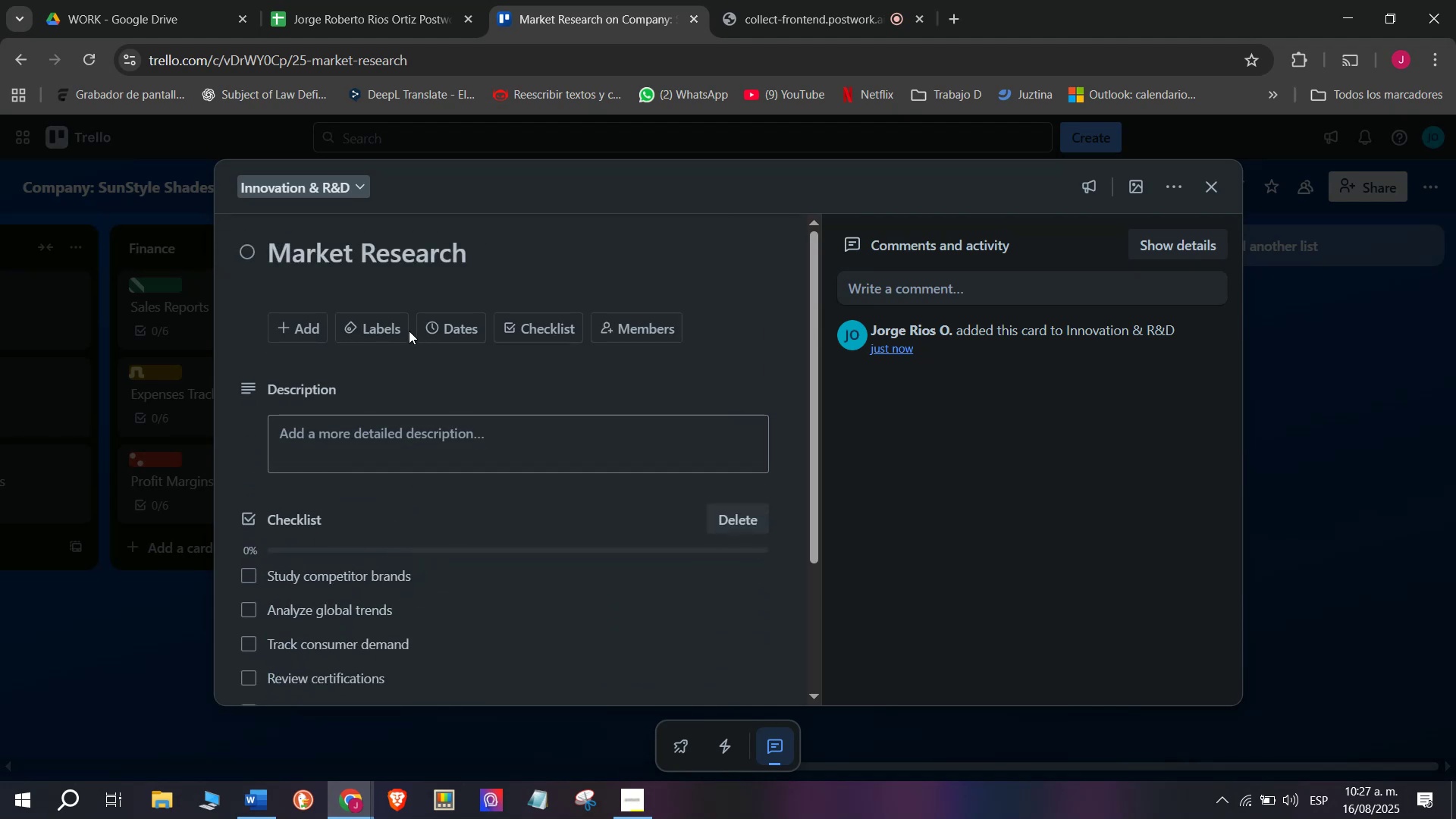 
scroll: coordinate [434, 550], scroll_direction: up, amount: 4.0
 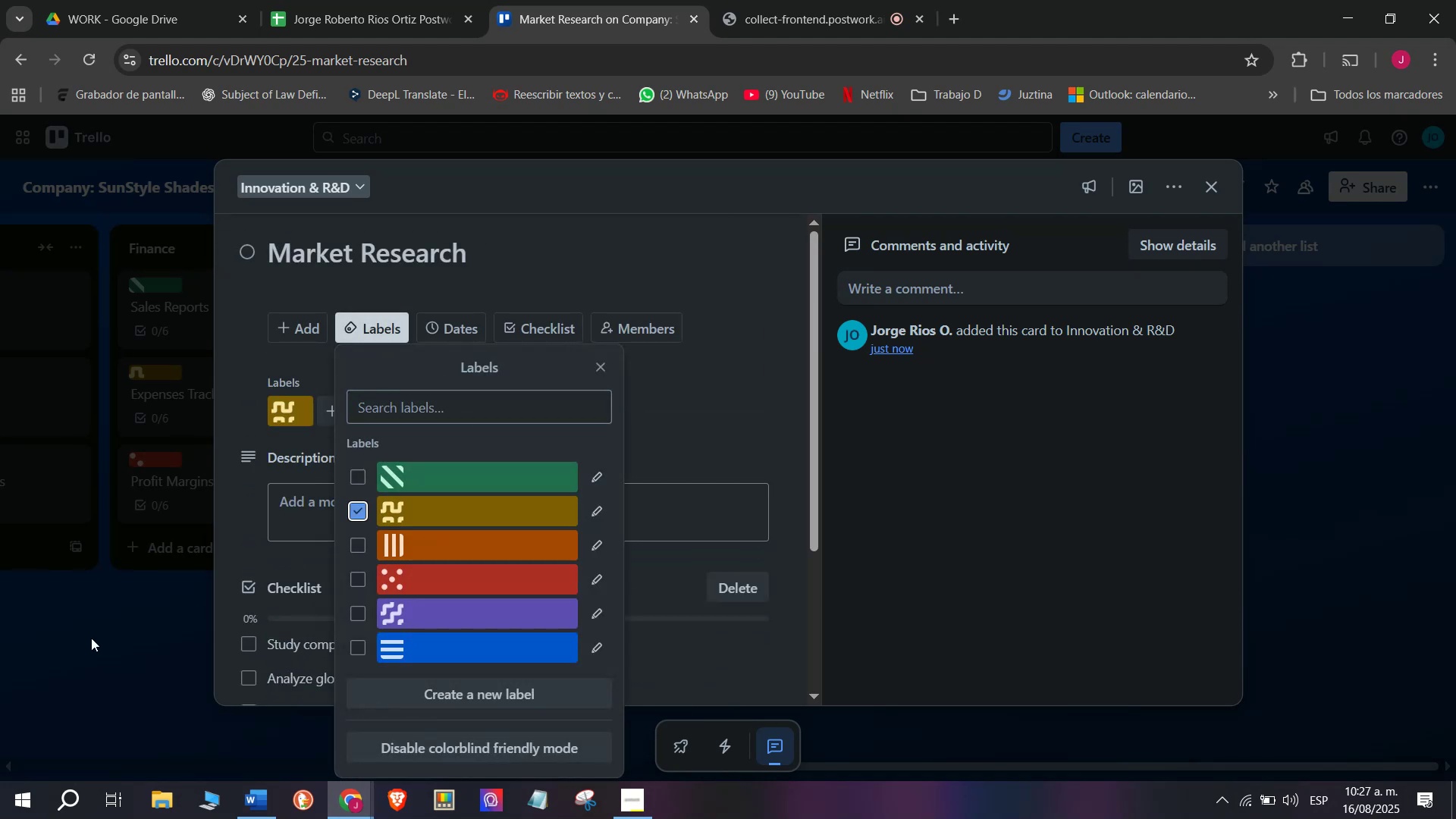 
left_click([462, 497])
 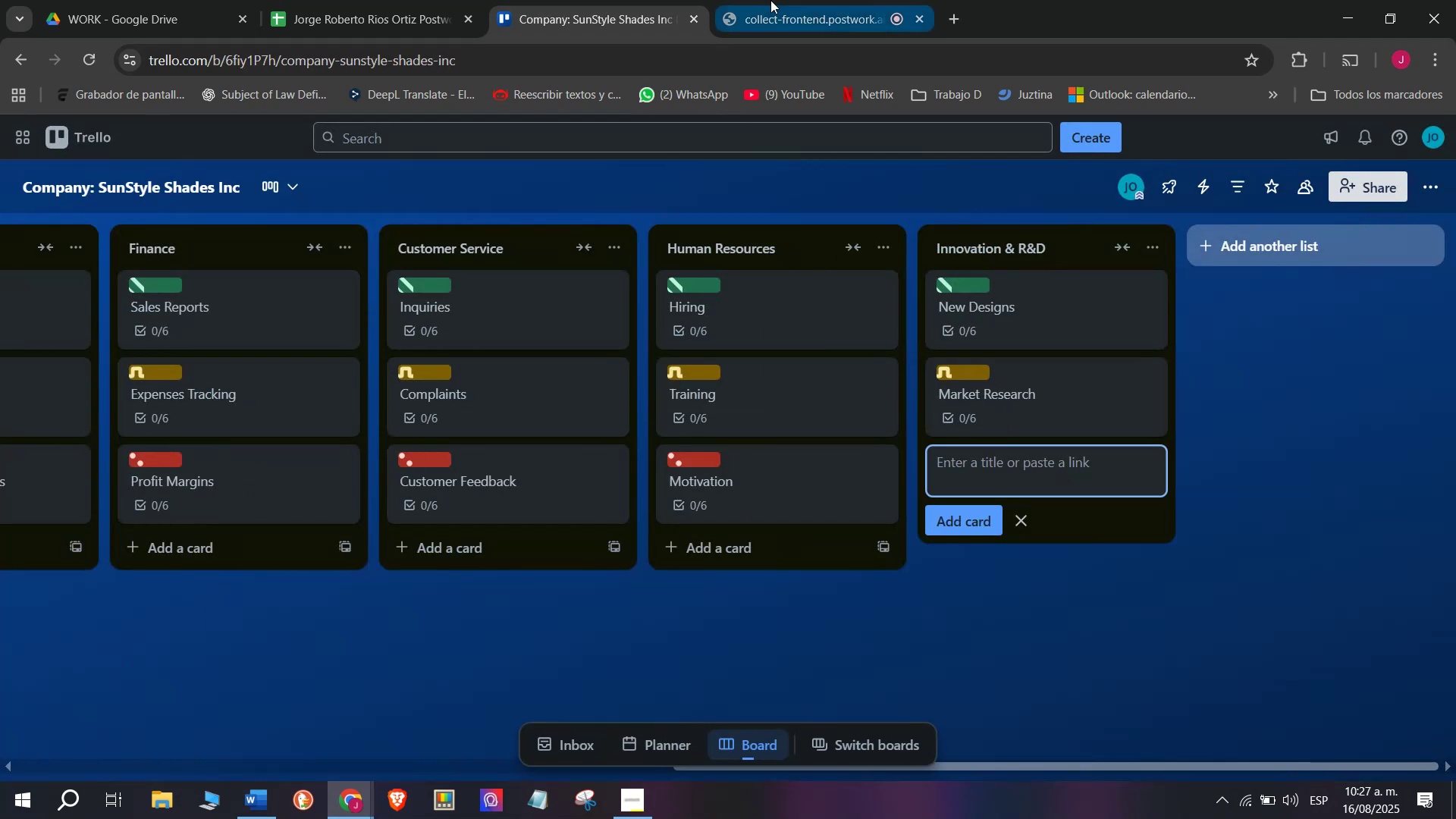 
left_click([770, 0])
 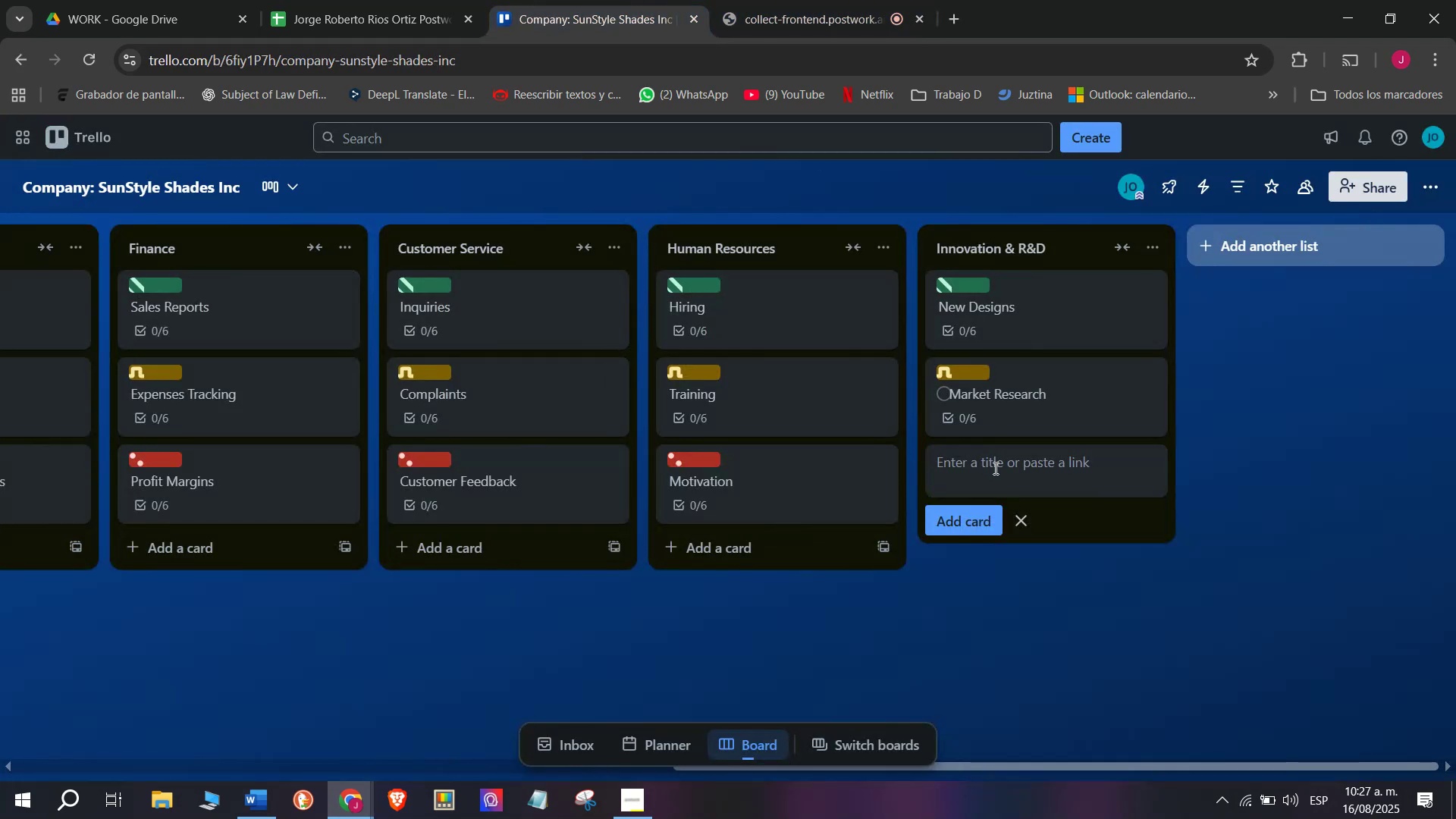 
left_click([641, 0])
 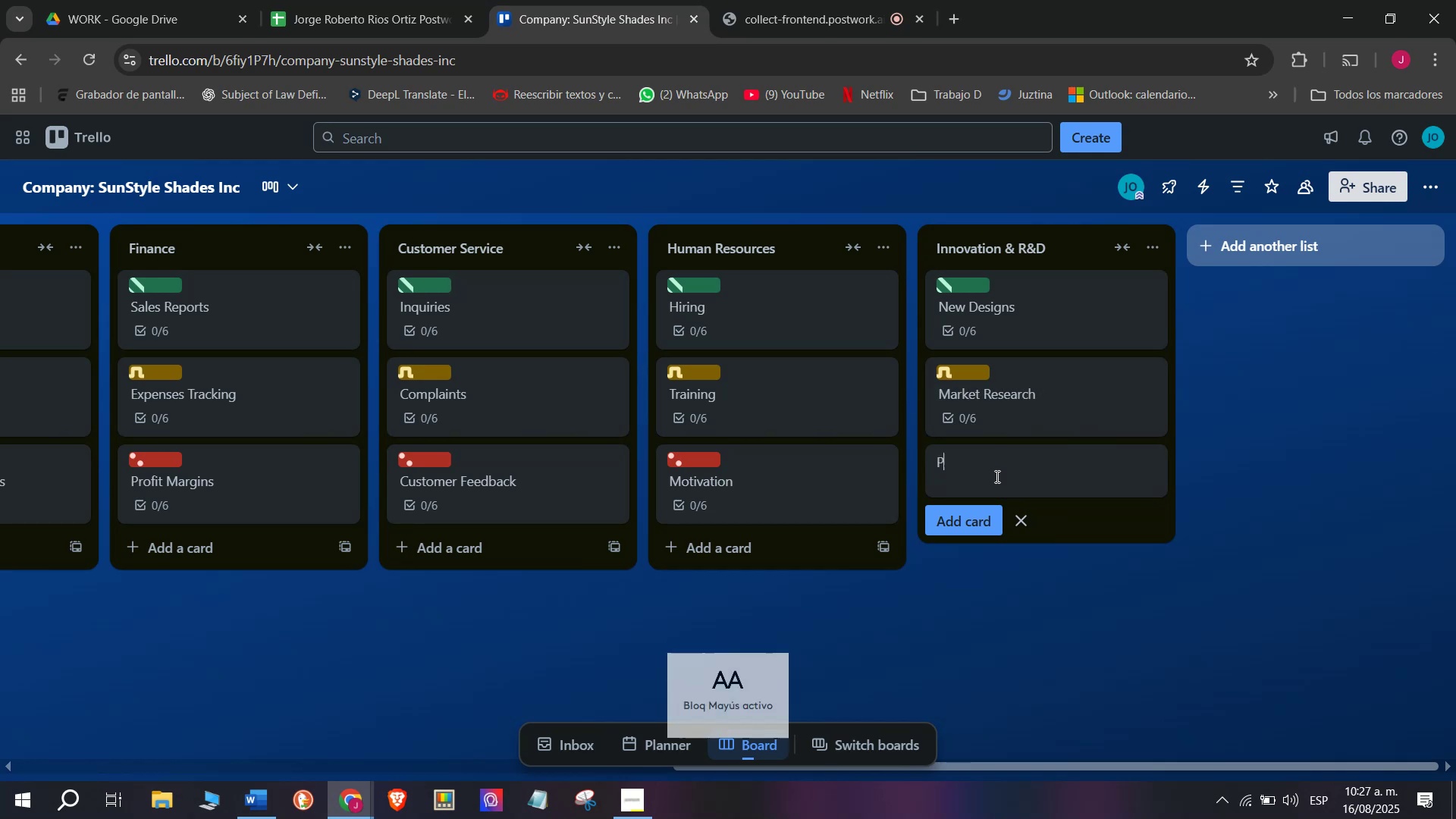 
type(Proed])
key(Backspace)
key(Backspace)
key(Backspace)
type(dcut)
key(Backspace)
key(Backspace)
key(Backspace)
type(uxct)
key(Backspace)
key(Backspace)
key(Backspace)
type(ct Impro)
key(Backspace)
key(Backspace)
type(rocve)
key(Backspace)
key(Backspace)
key(Backspace)
type(vements)
 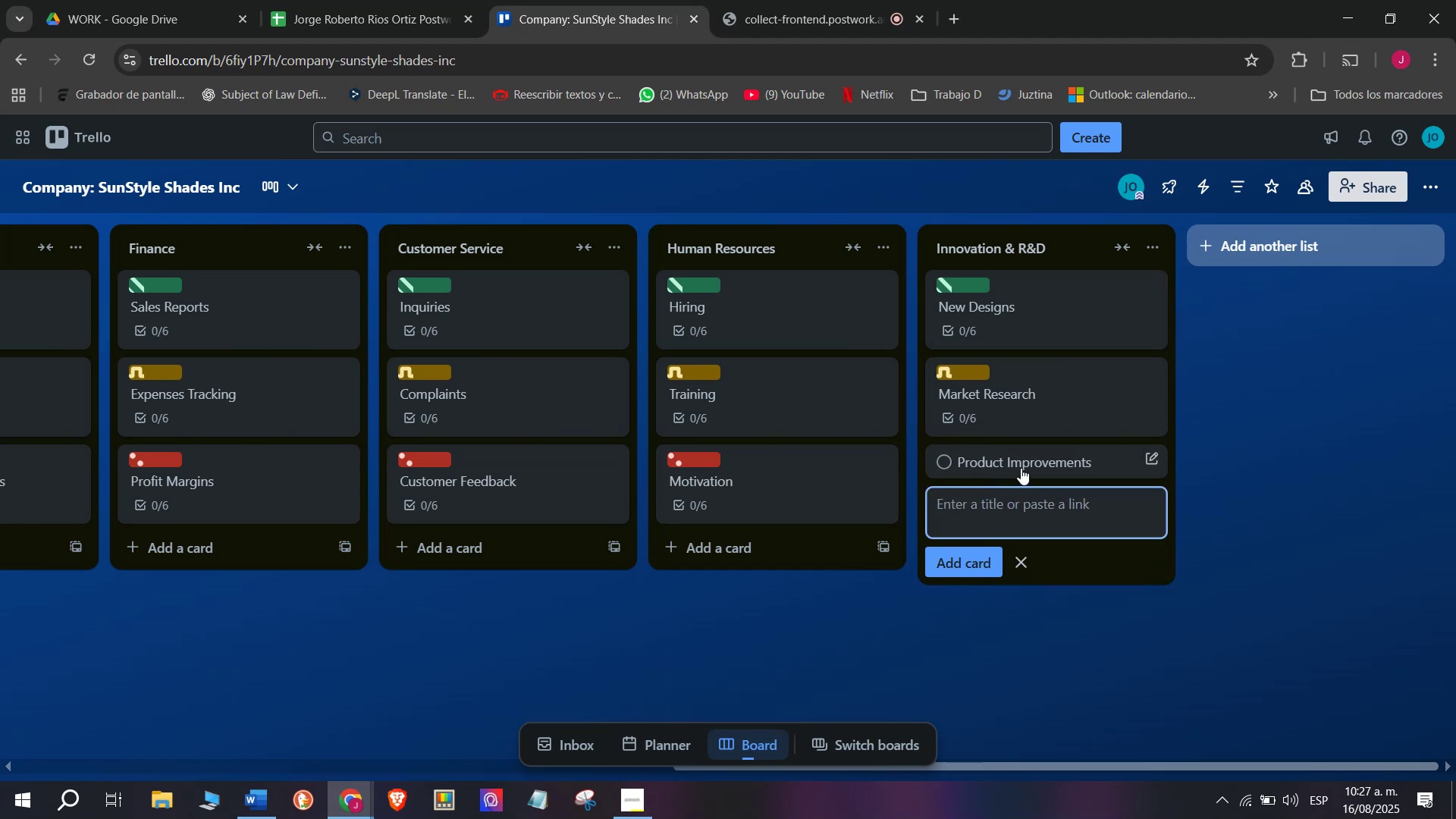 
key(Enter)
 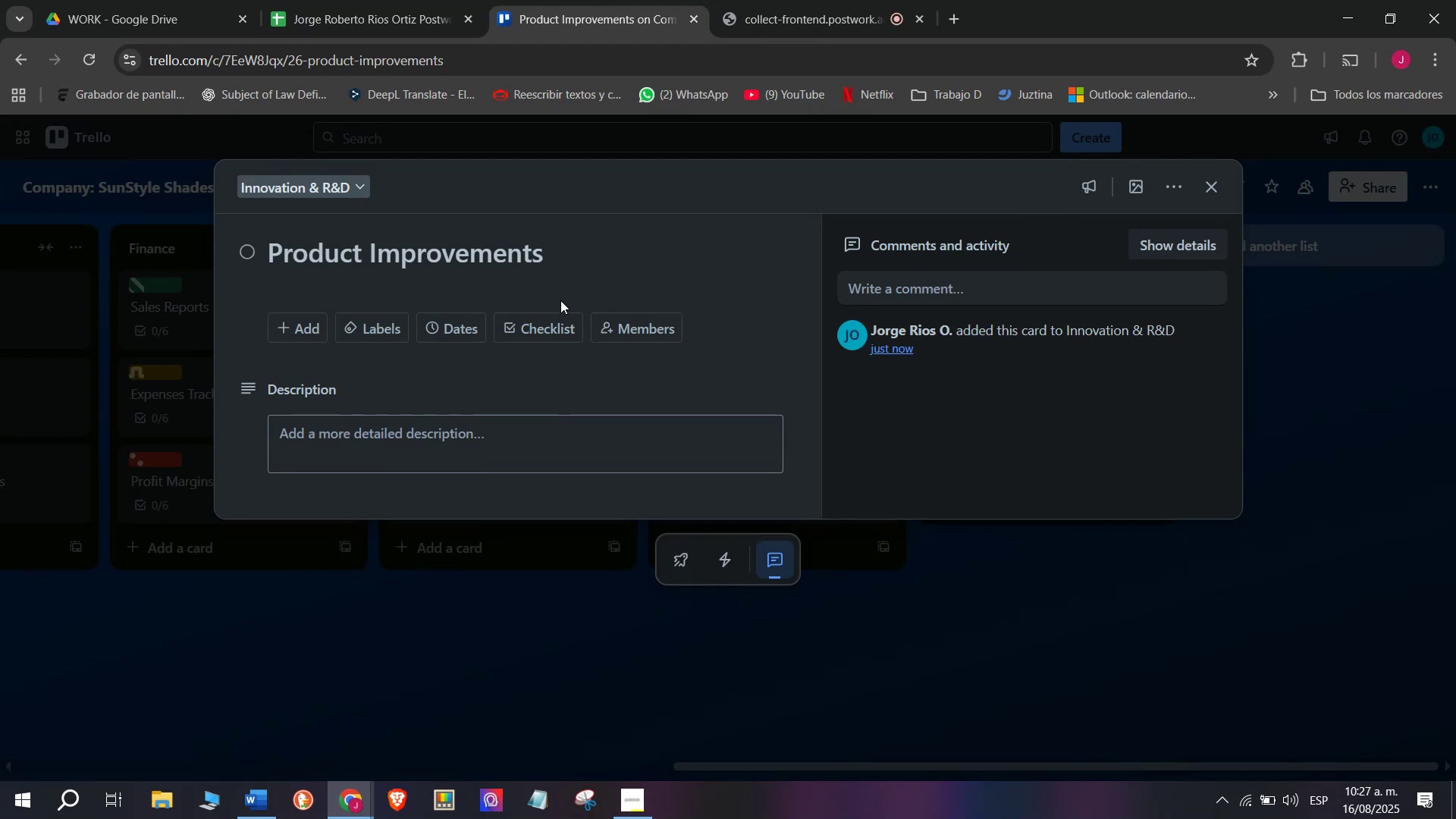 
left_click([1021, 468])
 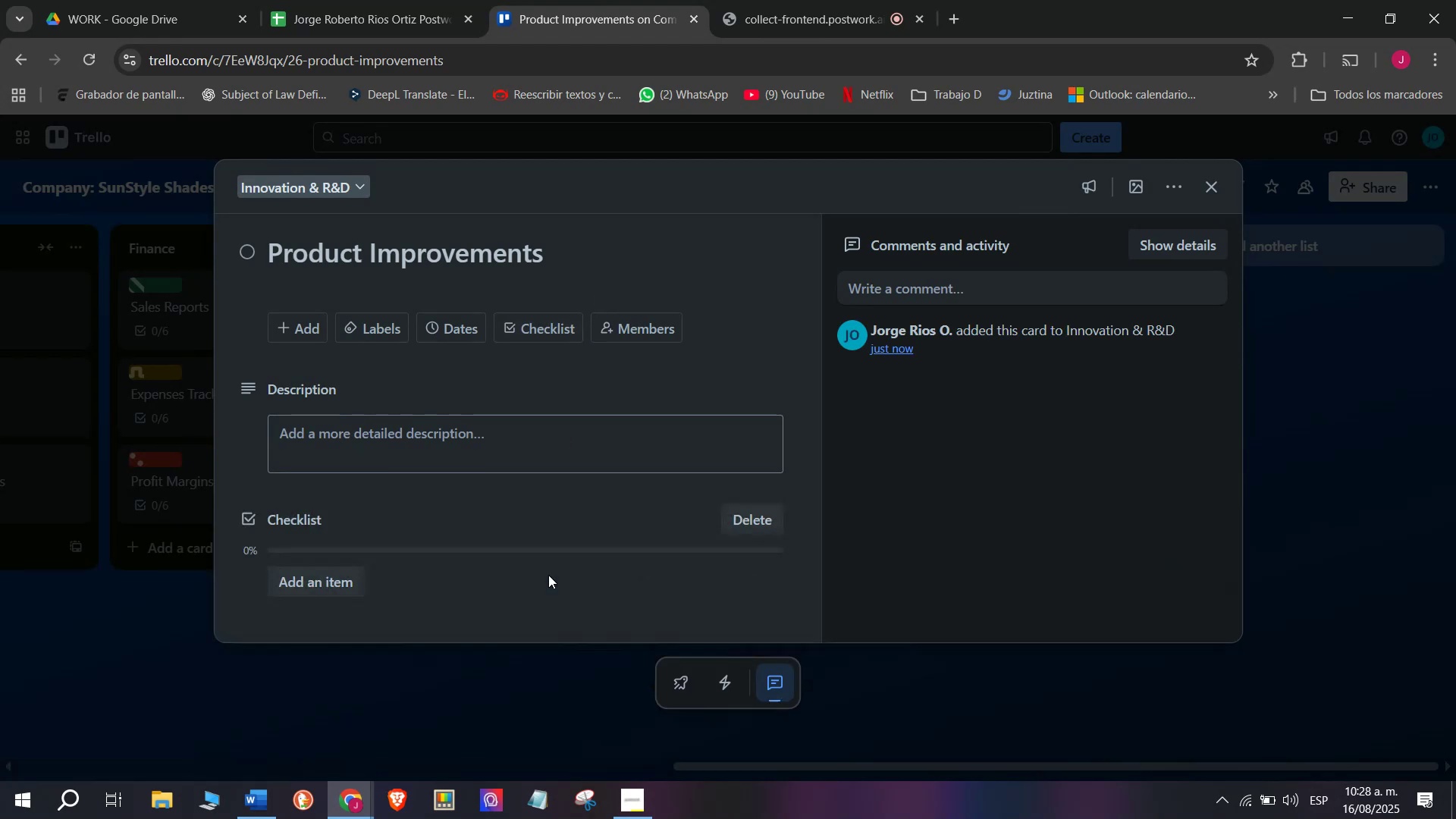 
left_click([548, 575])
 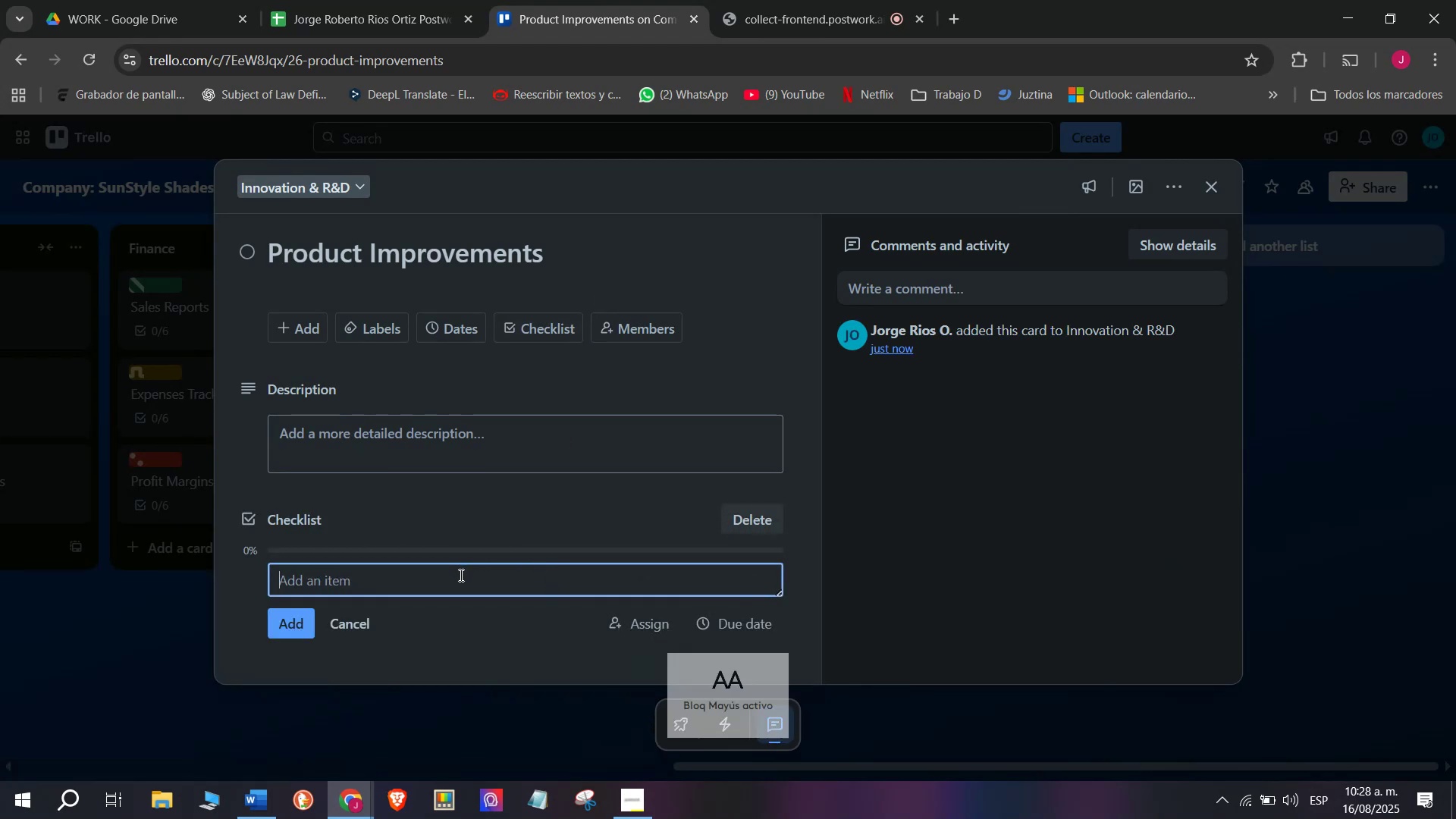 
type(Test new lens coatinf)
key(Backspace)
type(gs)
 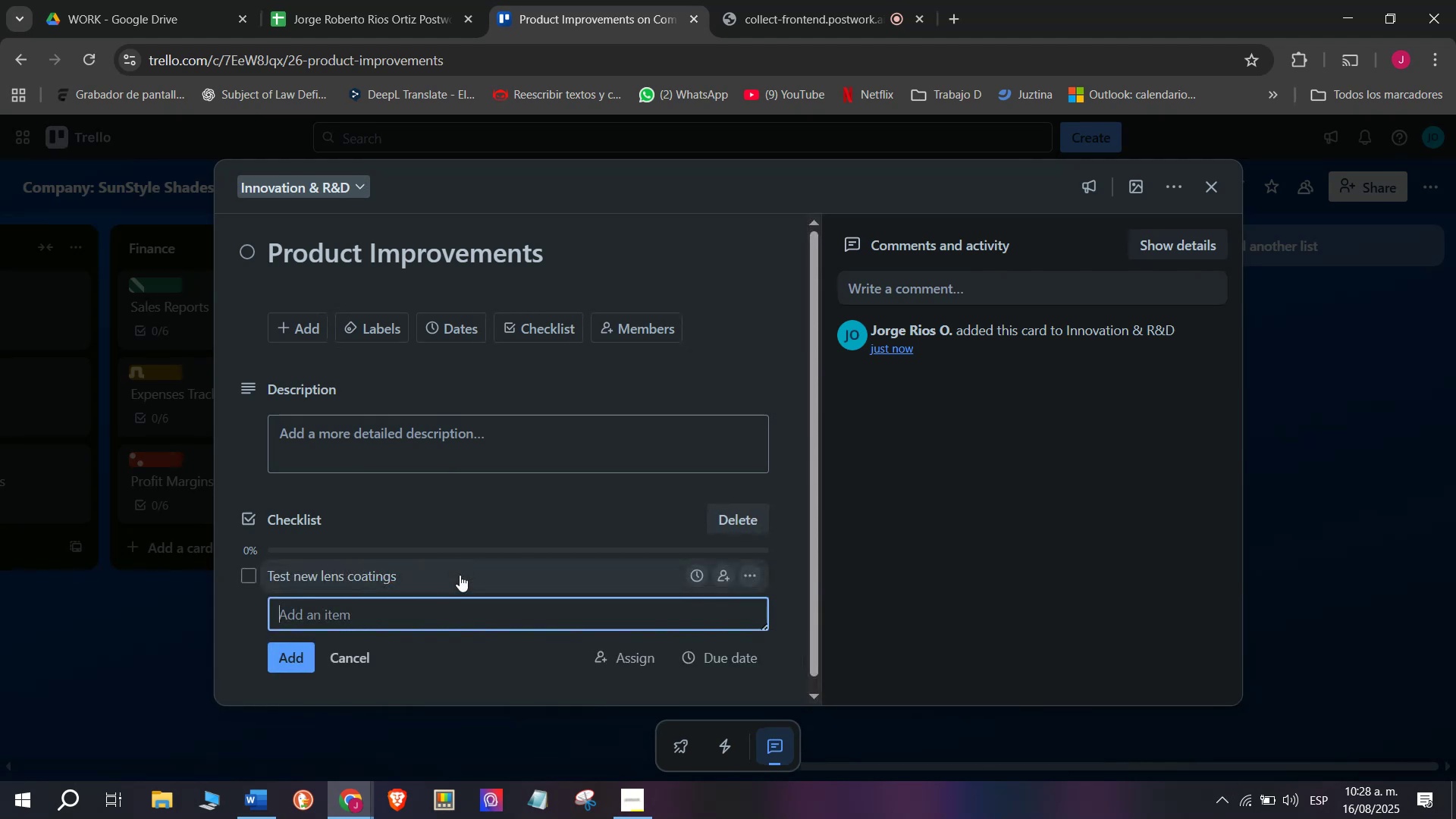 
key(Enter)
 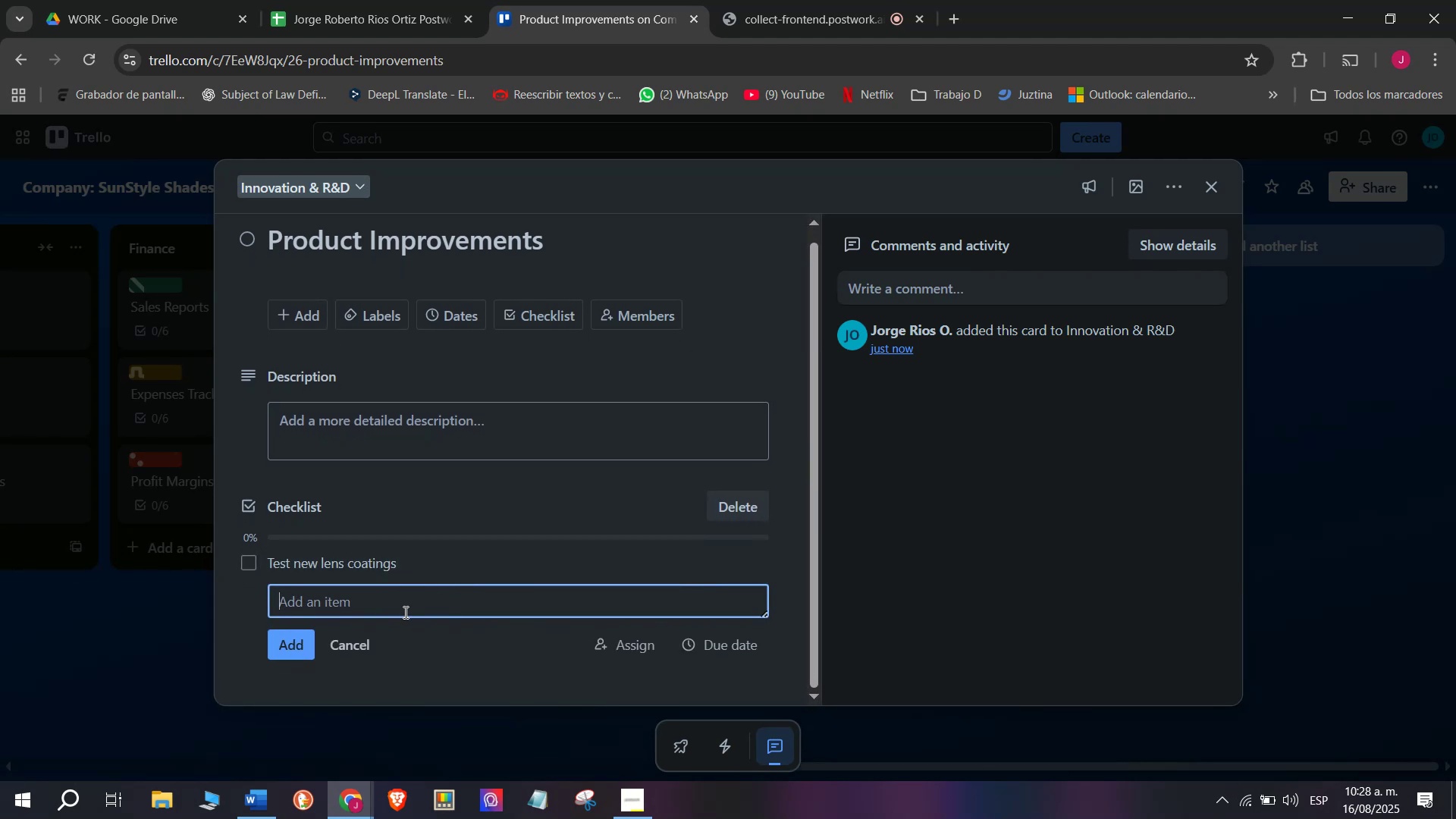 
scroll: coordinate [460, 575], scroll_direction: down, amount: 2.0
 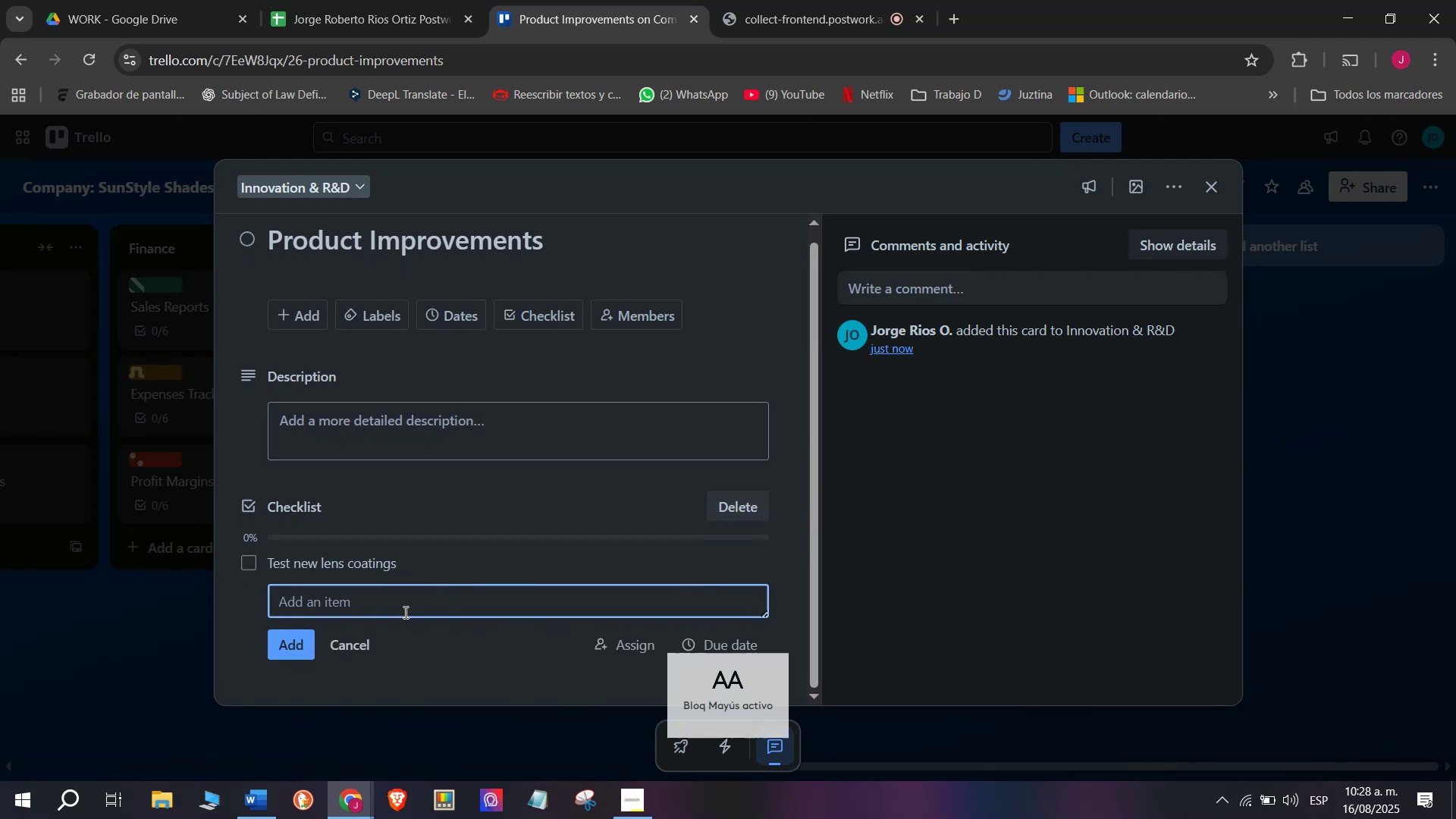 
left_click([404, 612])
 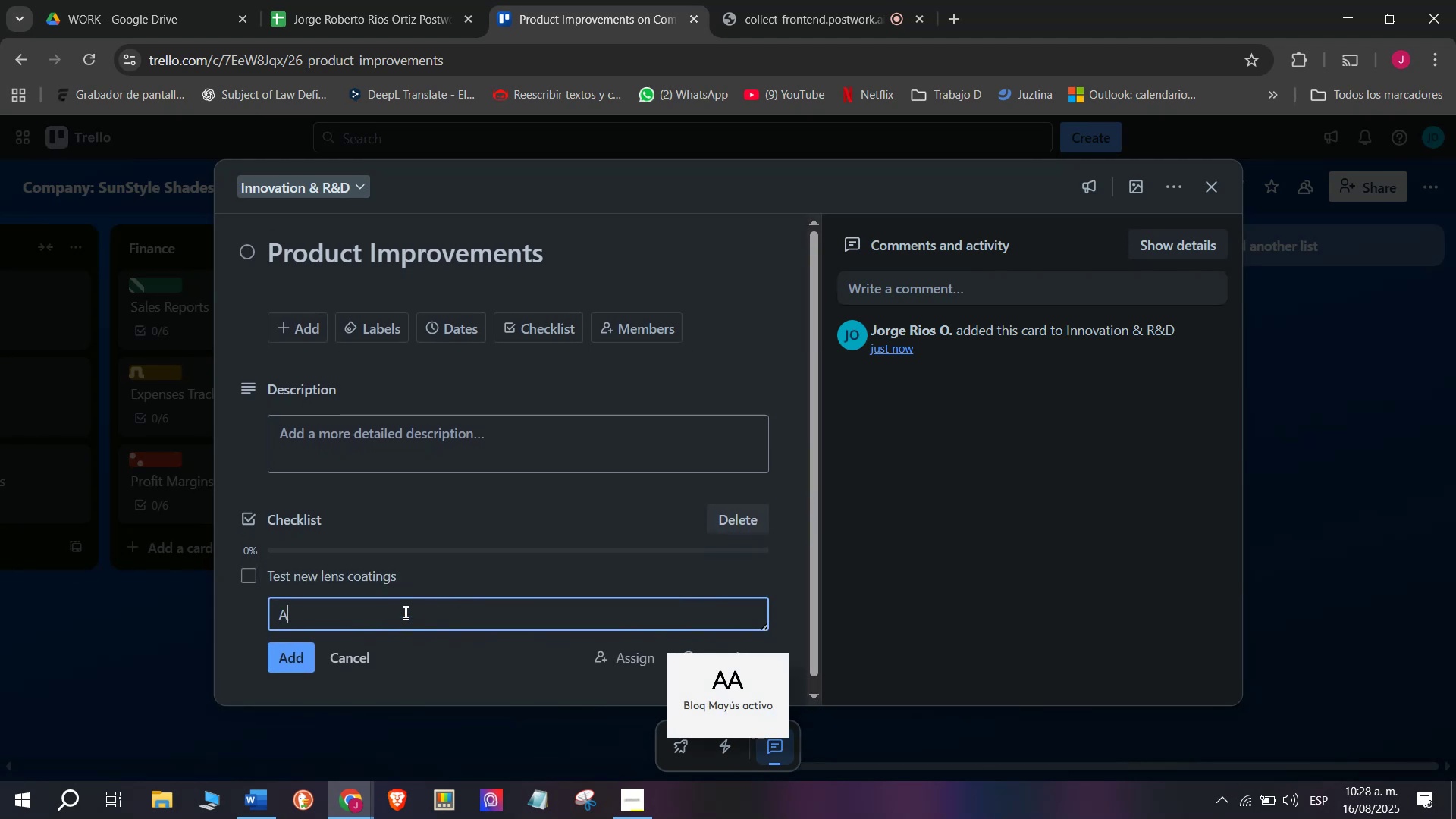 
type(Add eco-friendy)
key(Backspace)
type(ly materials)
 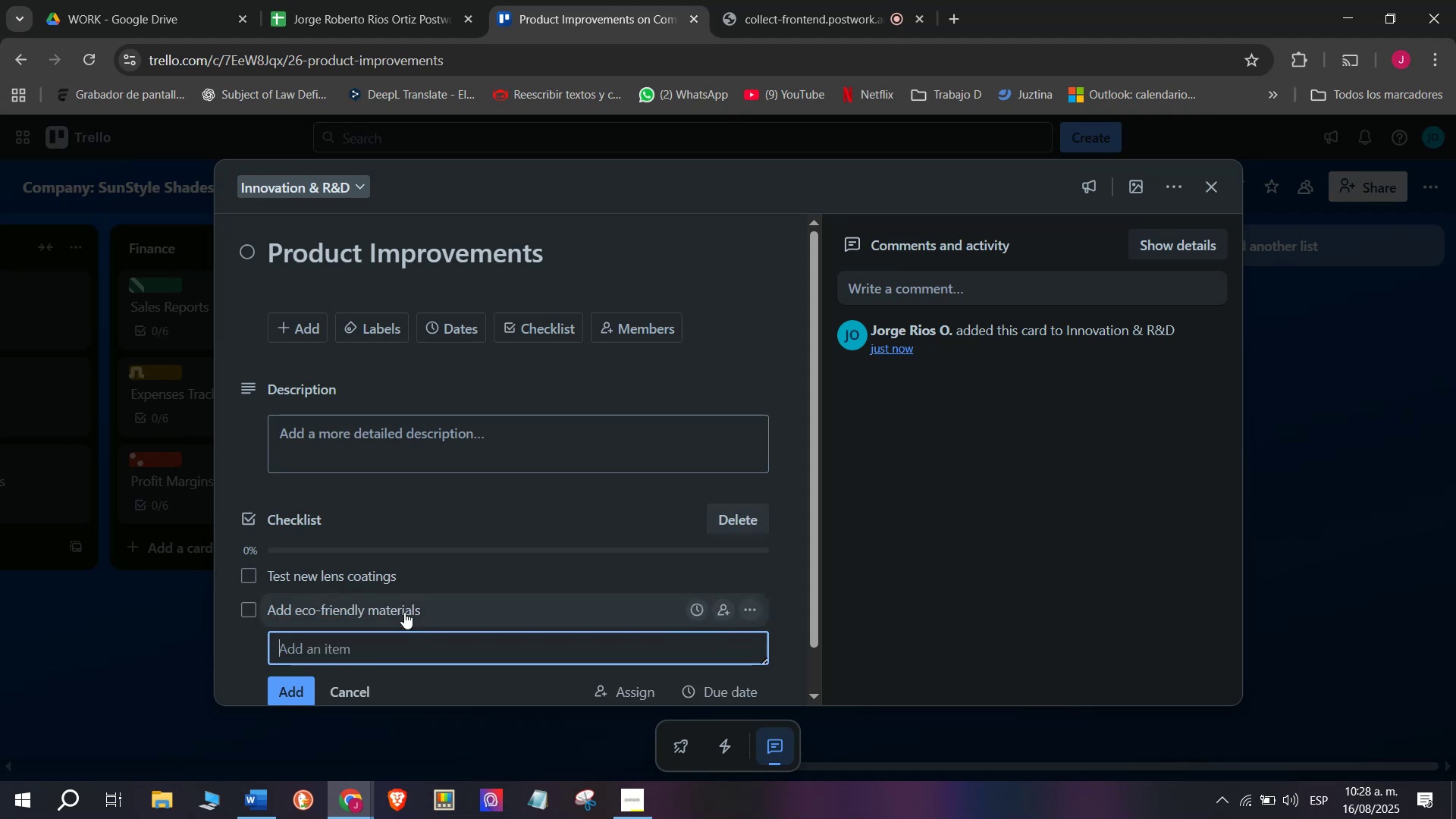 
key(Enter)
 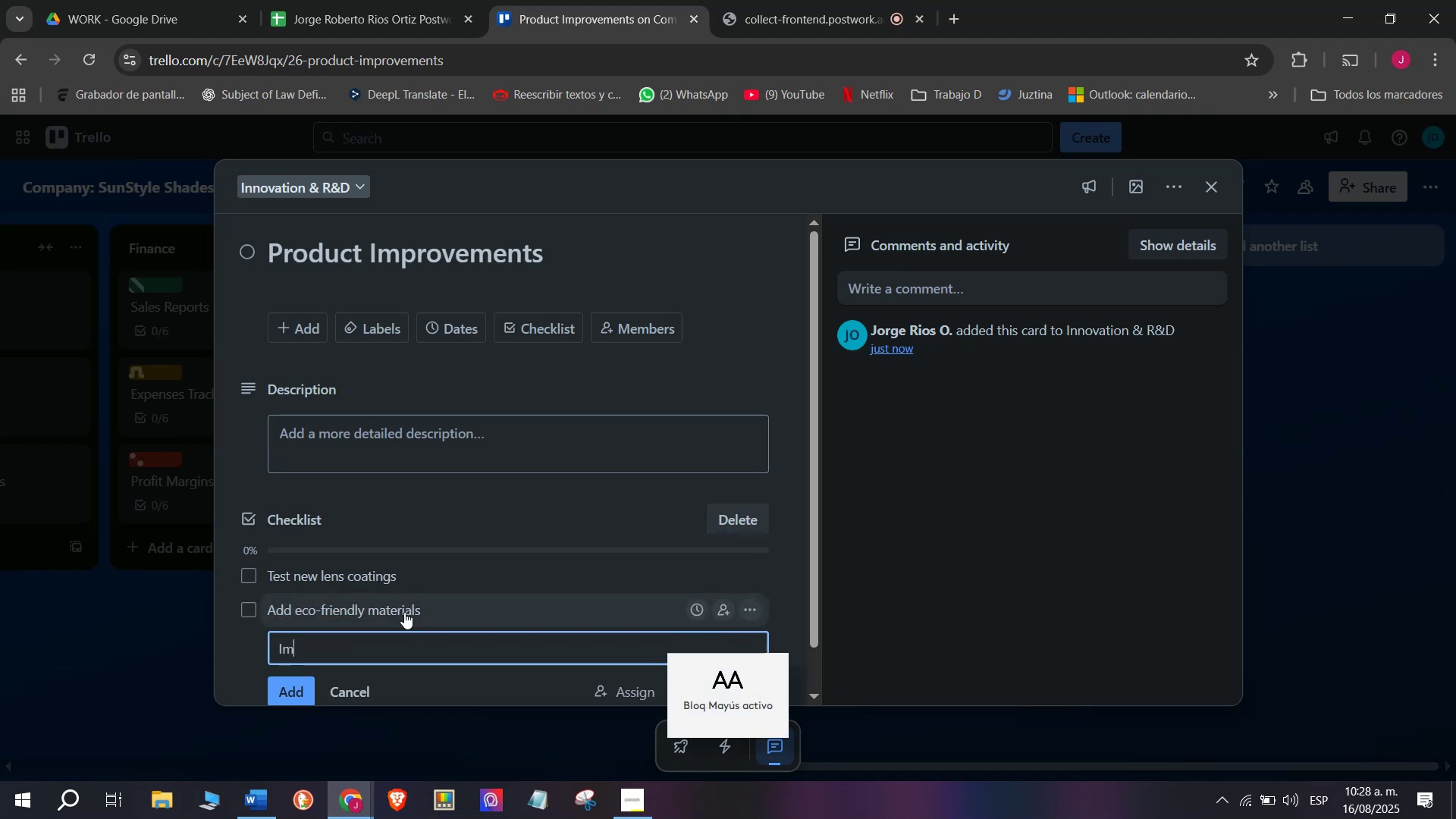 
type(Imorive)
key(Backspace)
key(Backspace)
key(Backspace)
key(Backspace)
key(Backspace)
type(proce)
key(Backspace)
key(Backspace)
key(Backspace)
type(ove deur)
key(Backspace)
key(Backspace)
key(Backspace)
type(urability )
 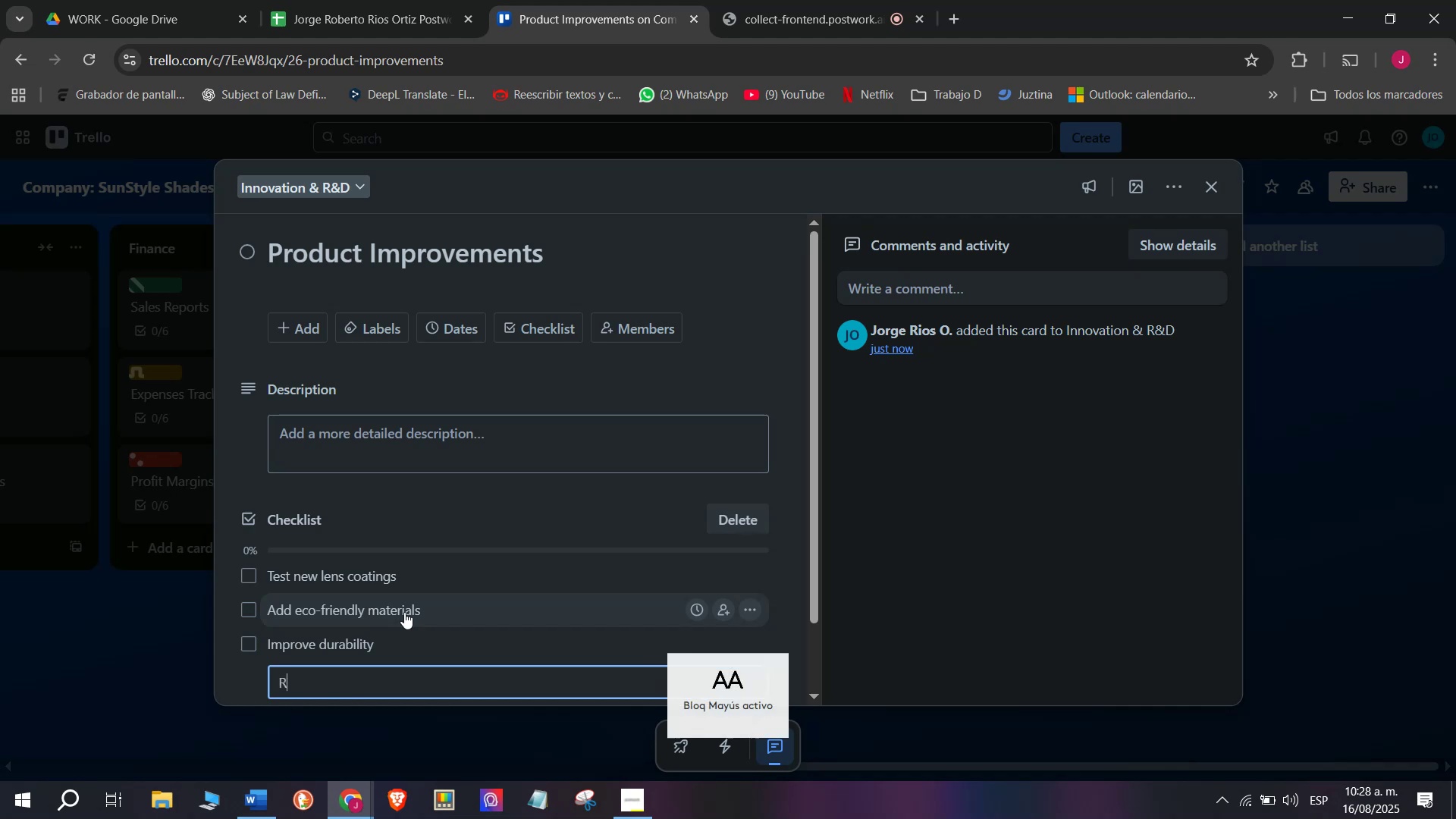 
key(Enter)
 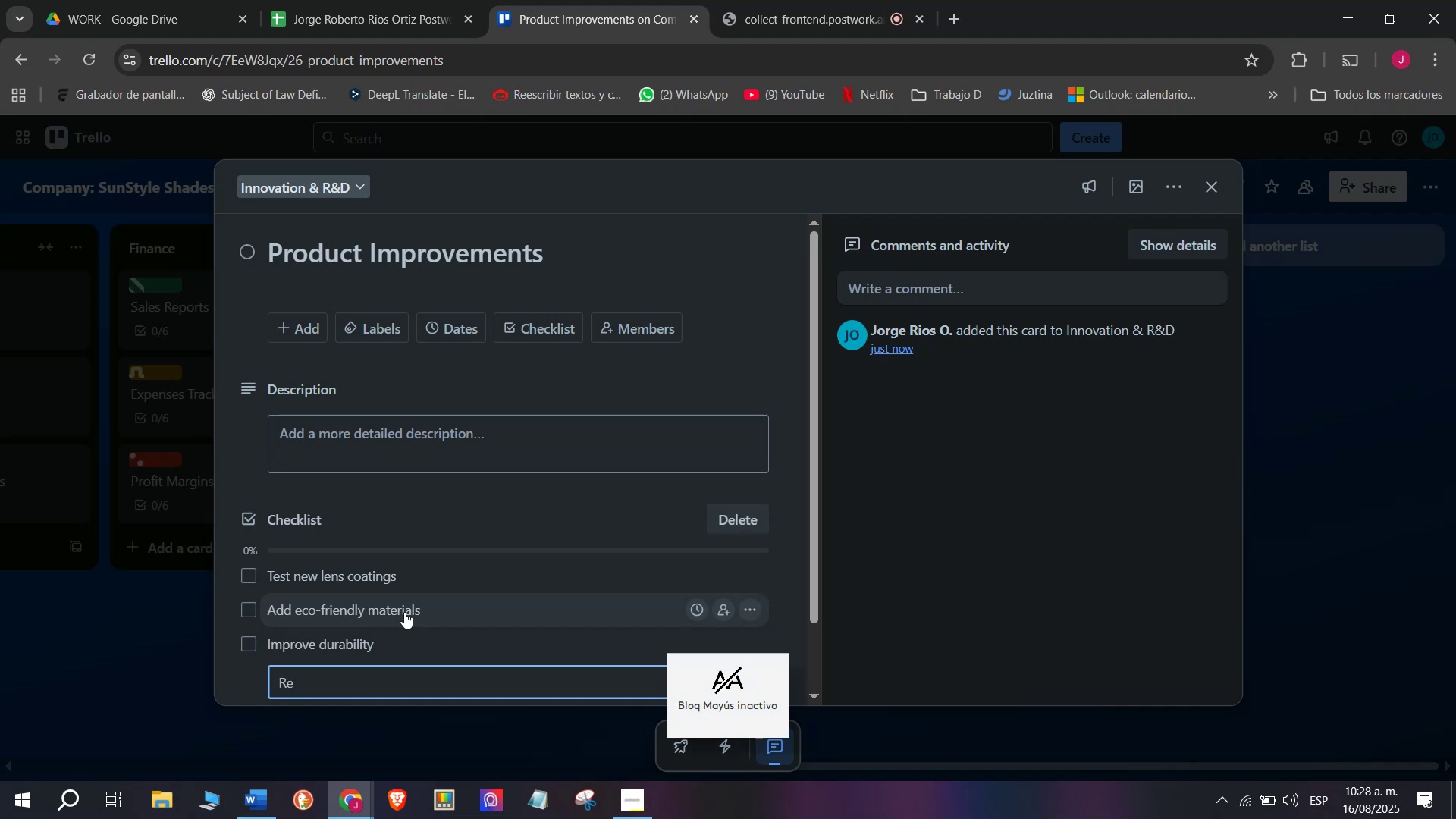 
type(Reviewsa)
key(Backspace)
 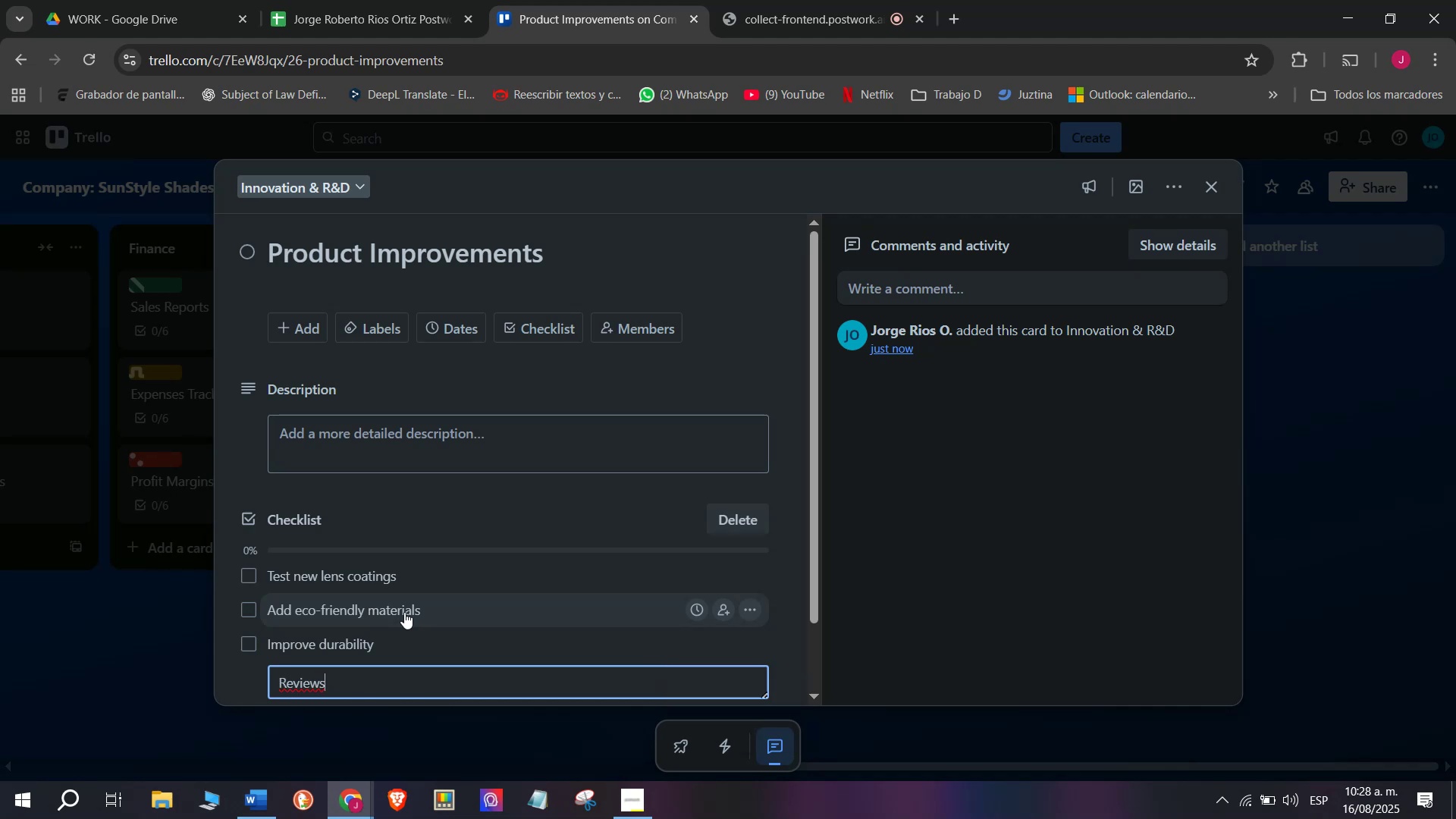 
key(Backspace)
type( production process)
 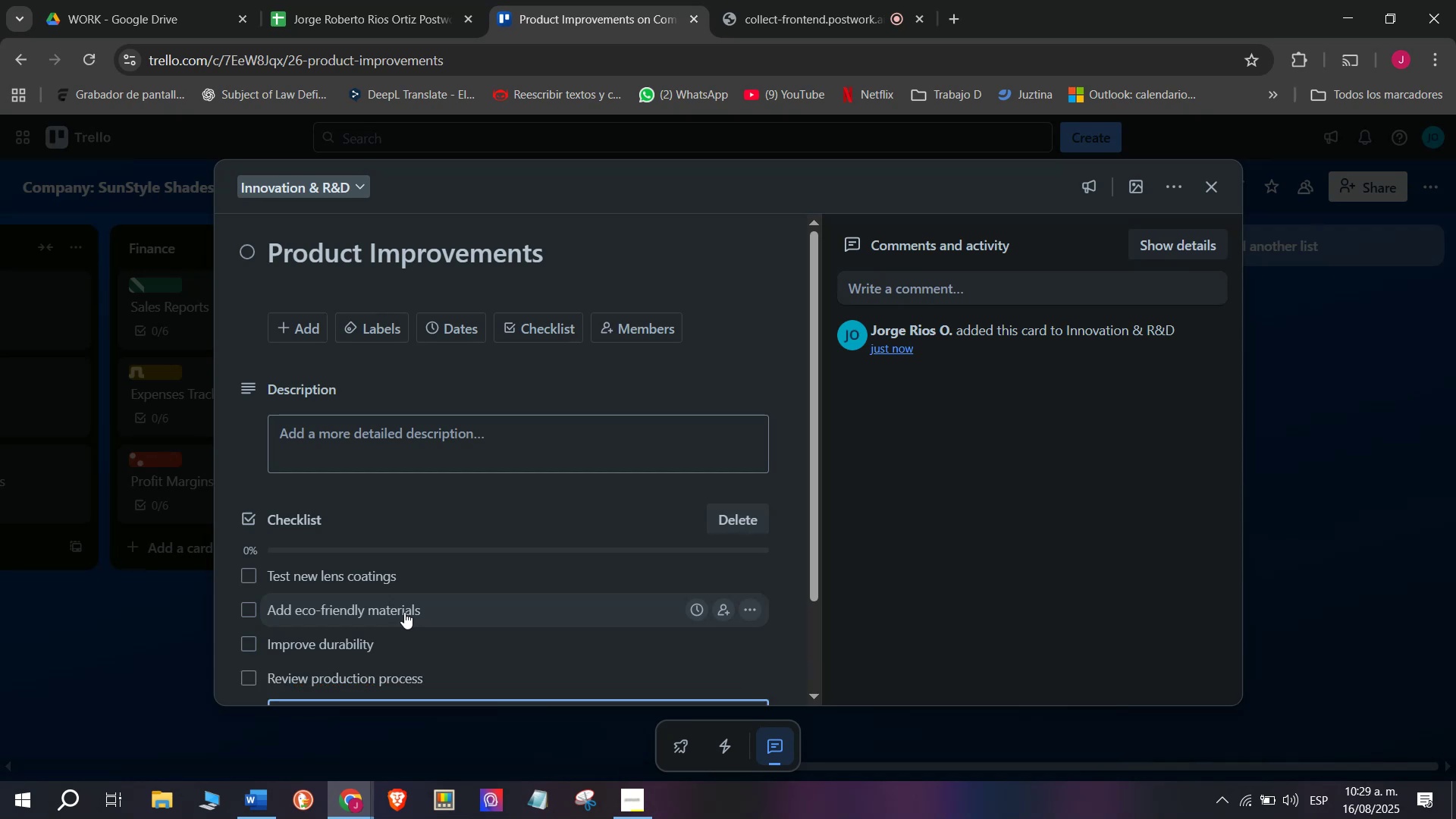 
key(Enter)
 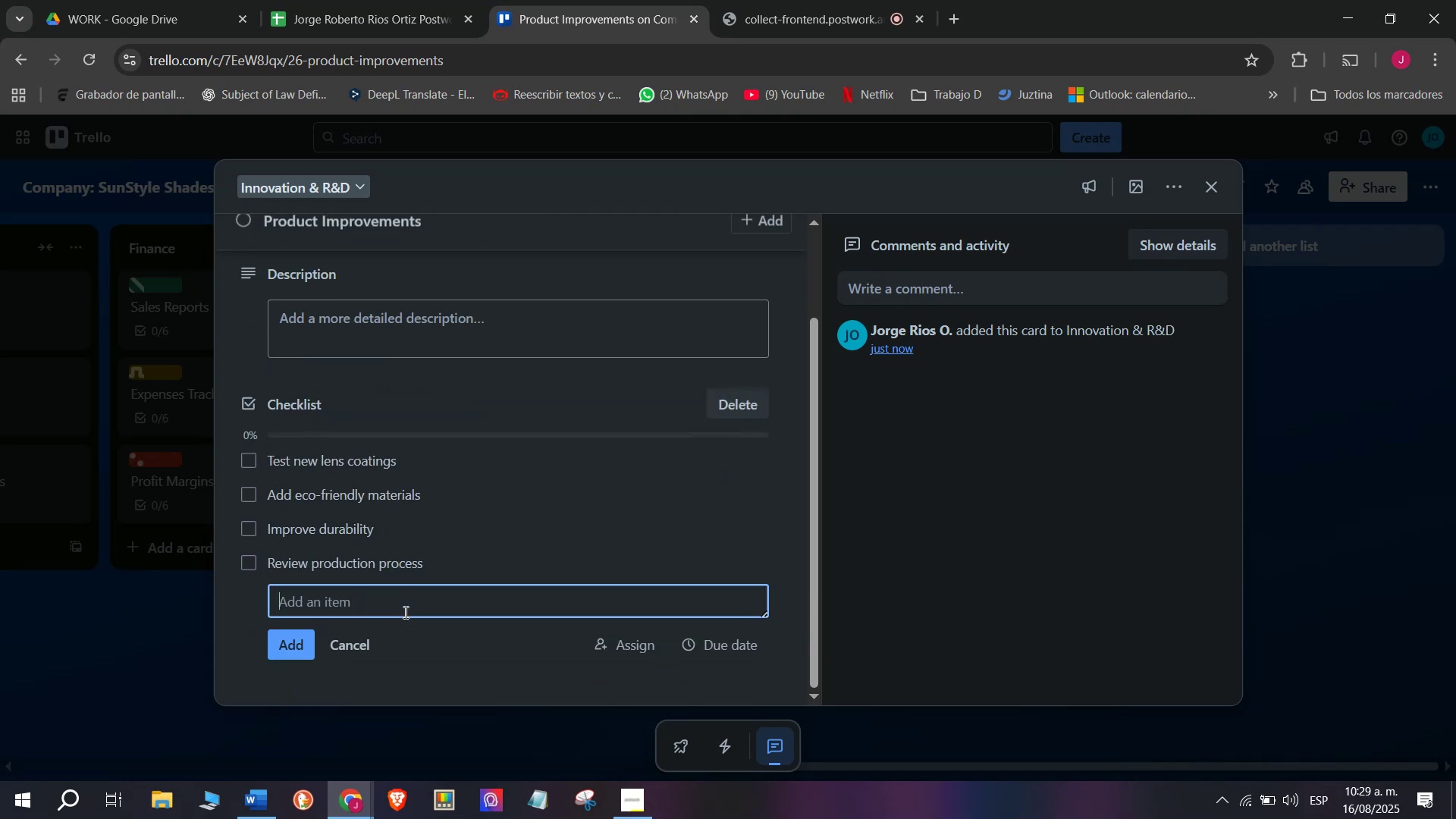 
scroll: coordinate [404, 612], scroll_direction: down, amount: 2.0
 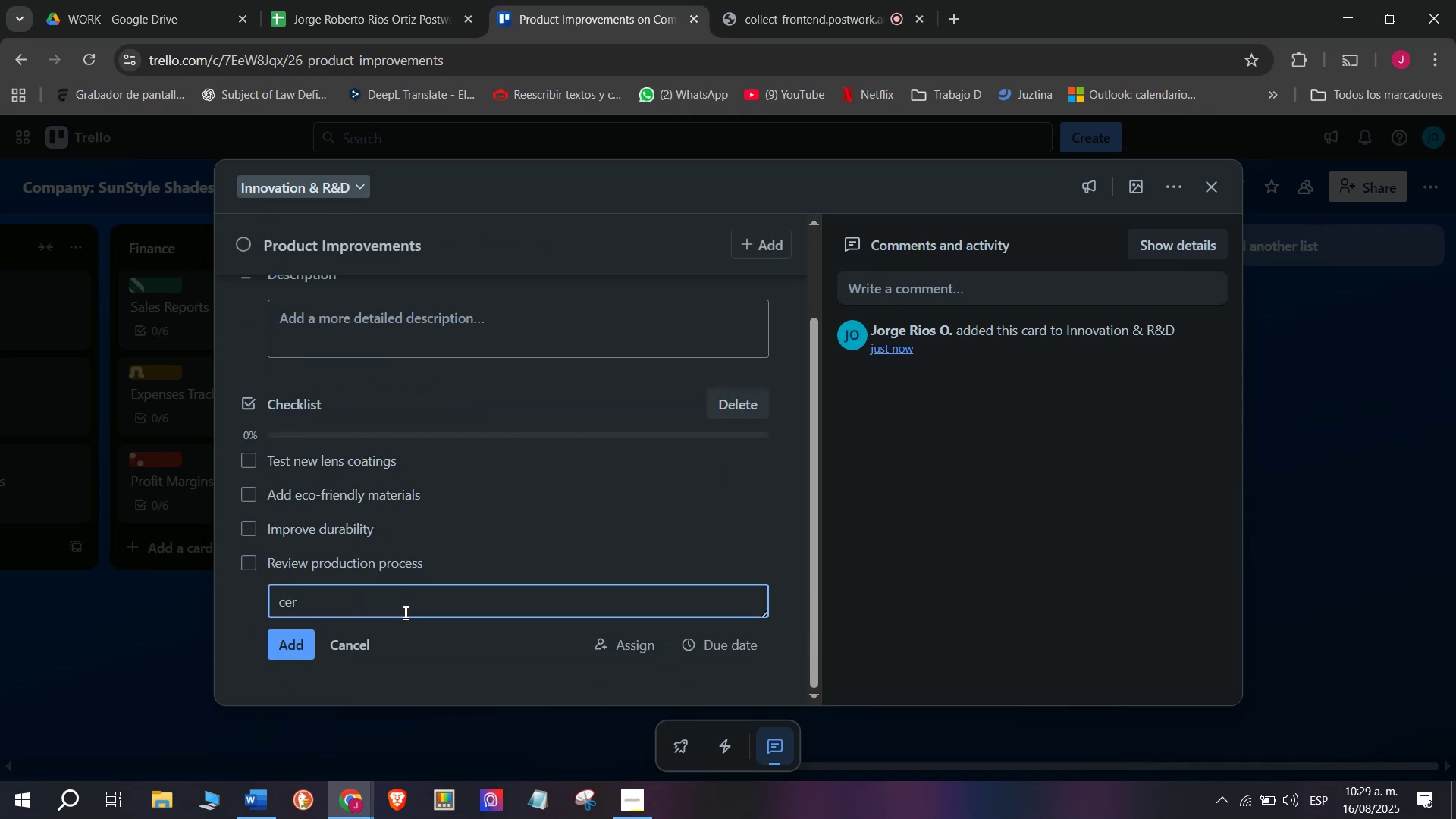 
type(cerit)
key(Backspace)
type(]f)
key(Backspace)
key(Backspace)
key(Backspace)
type(tyf)
key(Backspace)
key(Backspace)
type(idyu)
key(Backspace)
key(Backspace)
key(Backspace)
key(Backspace)
type(ifyu)
key(Backspace)
type( update models)
 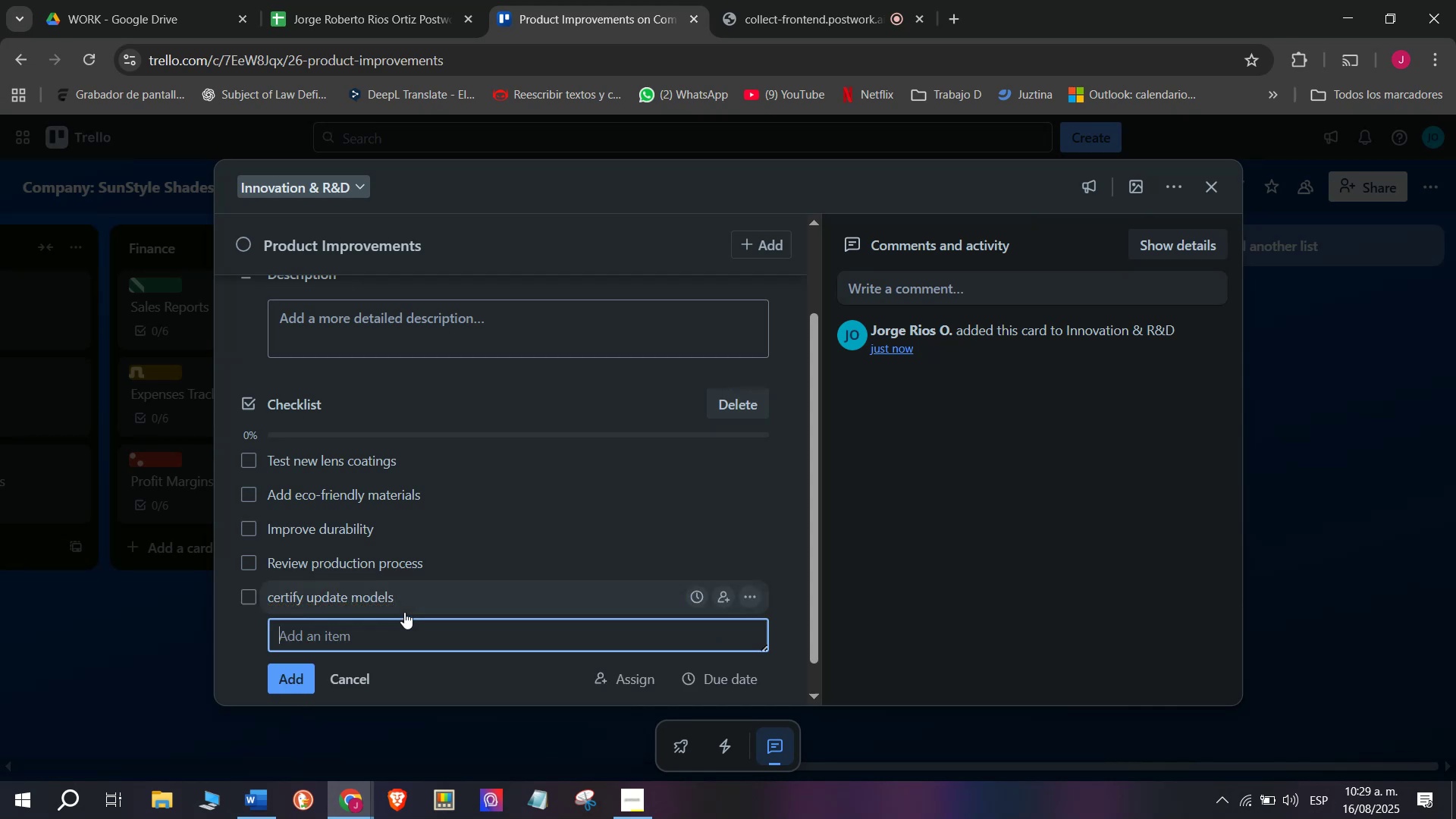 
key(Enter)
 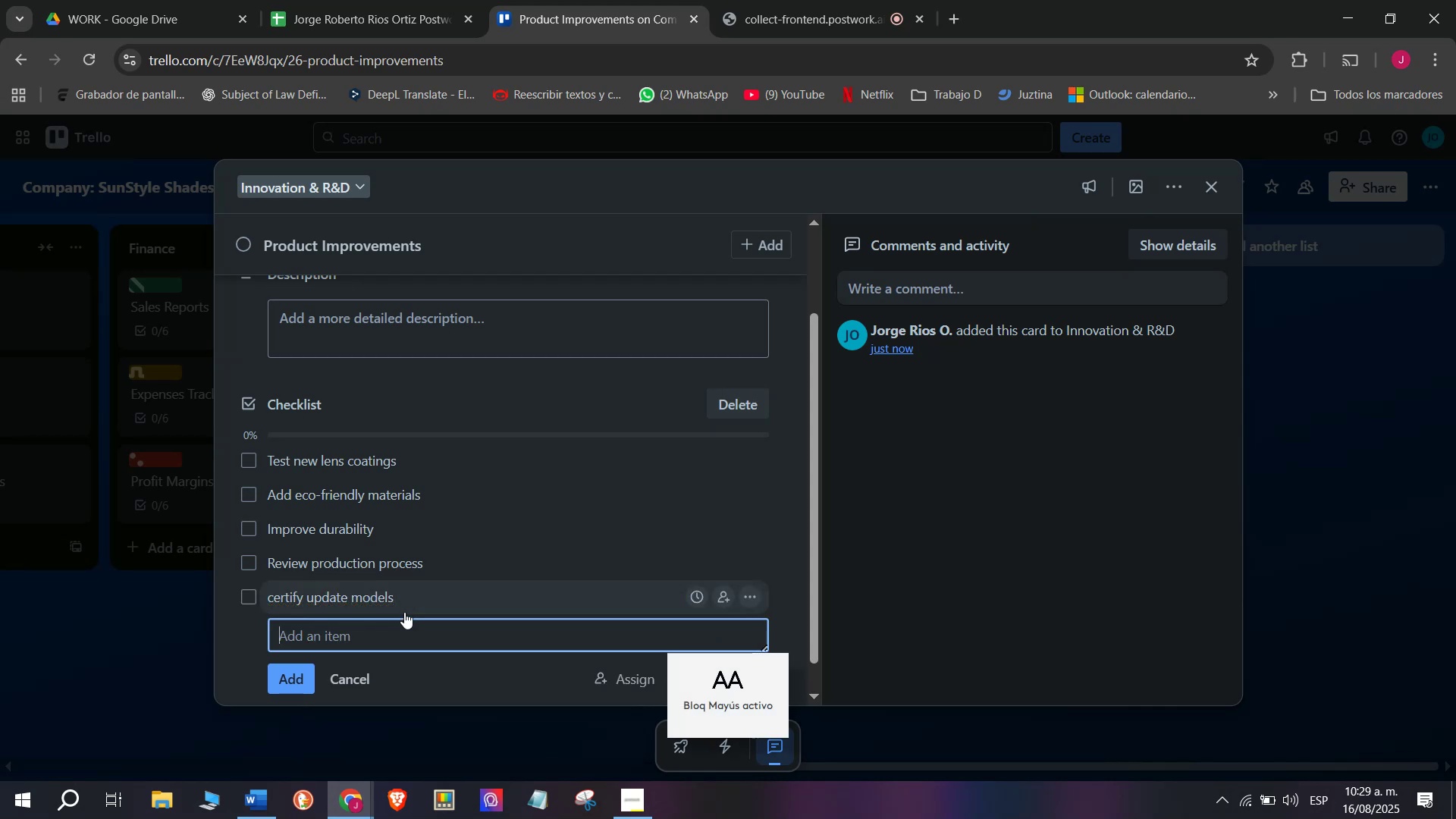 
key(CapsLock)
 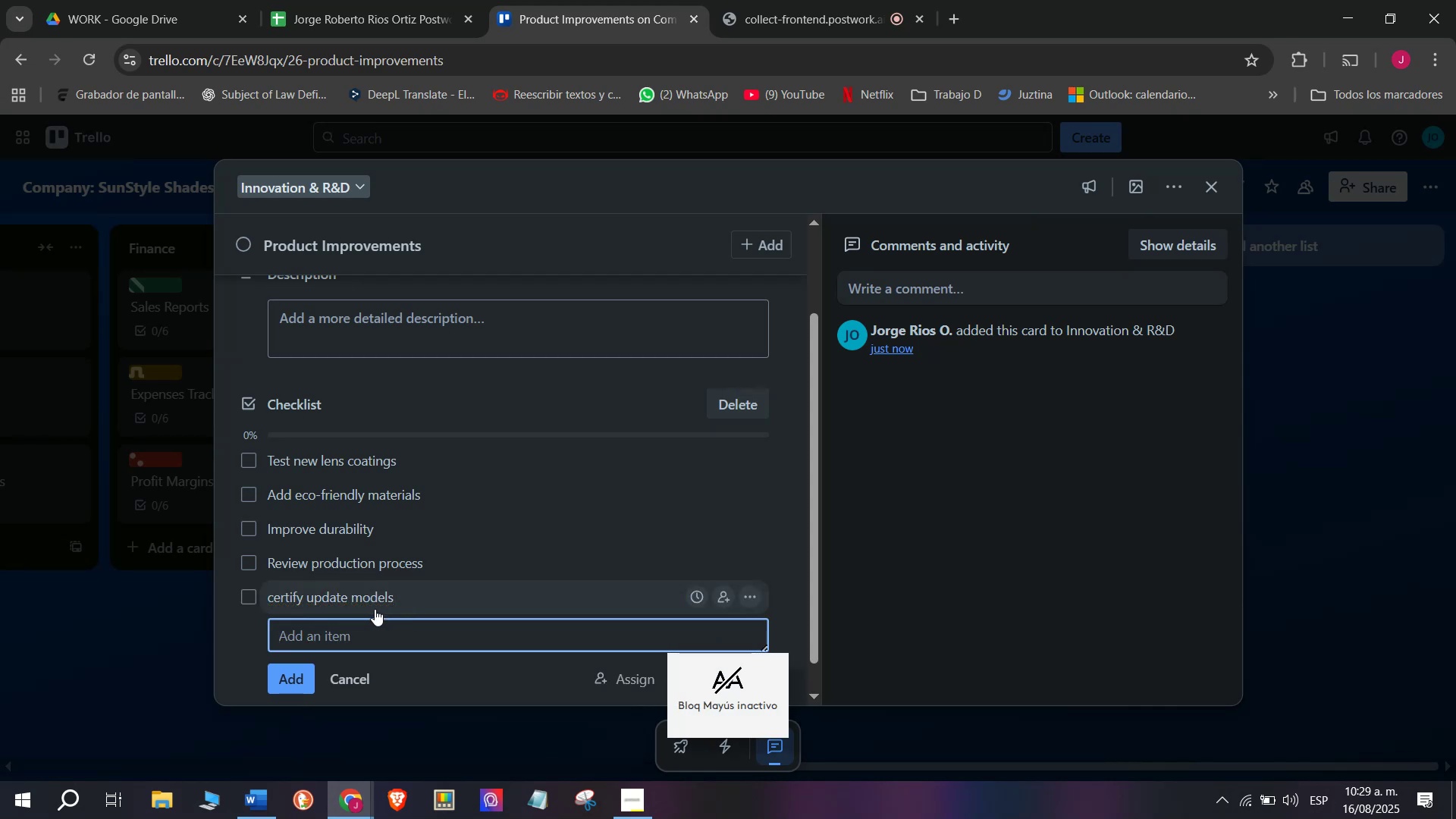 
key(CapsLock)
 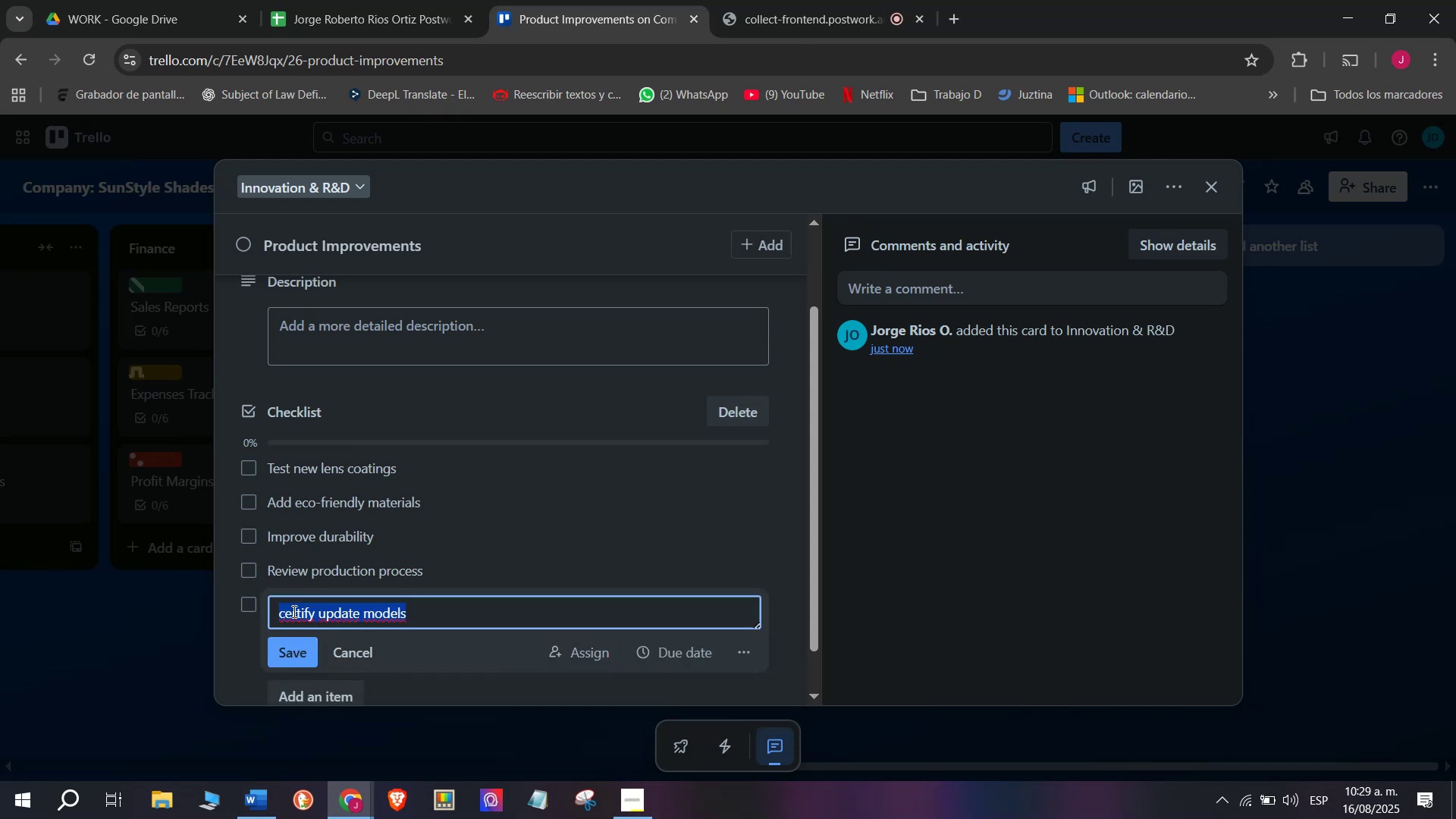 
triple_click([281, 613])
 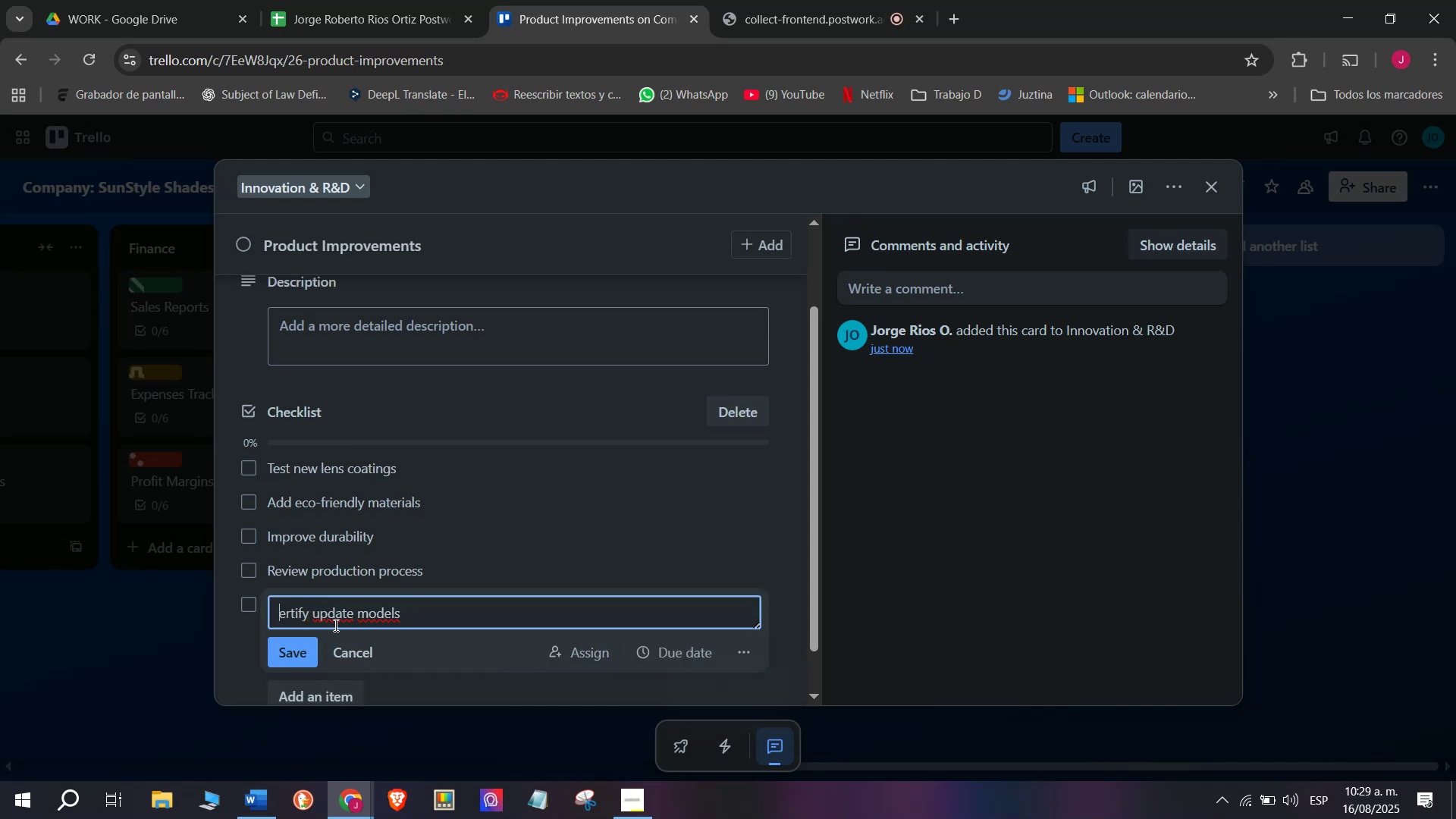 
key(Backspace)
 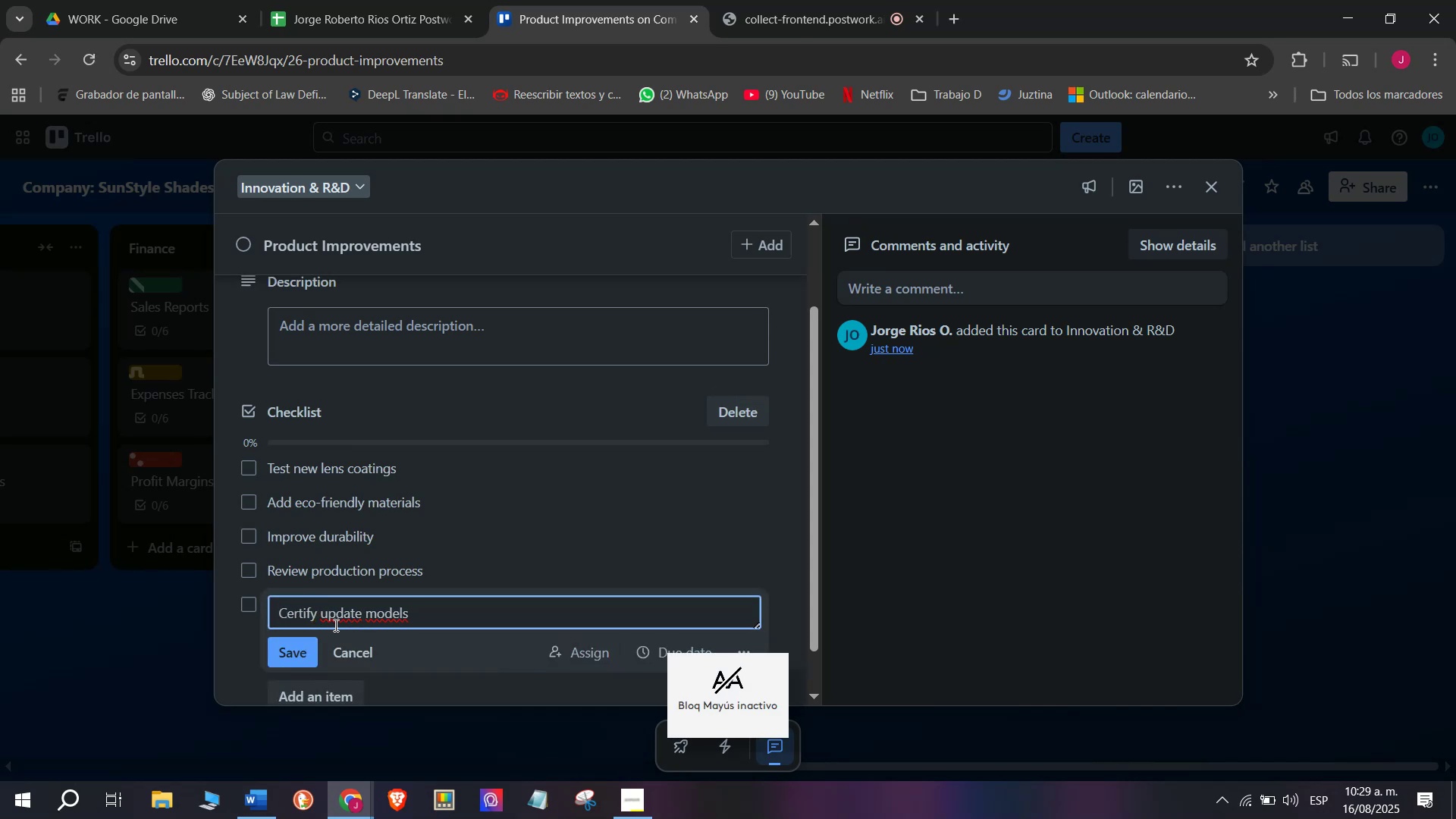 
key(CapsLock)
 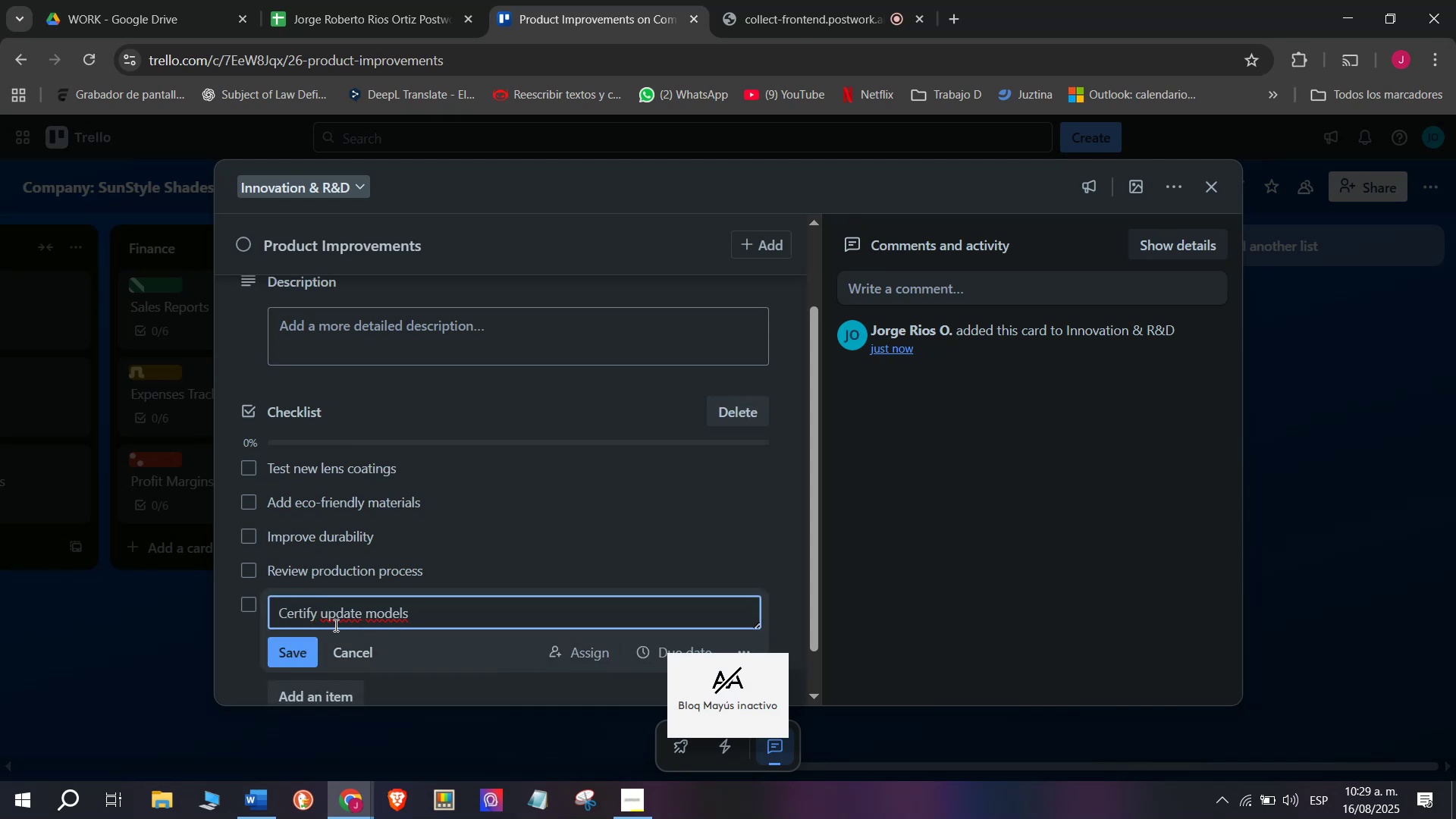 
key(C)
 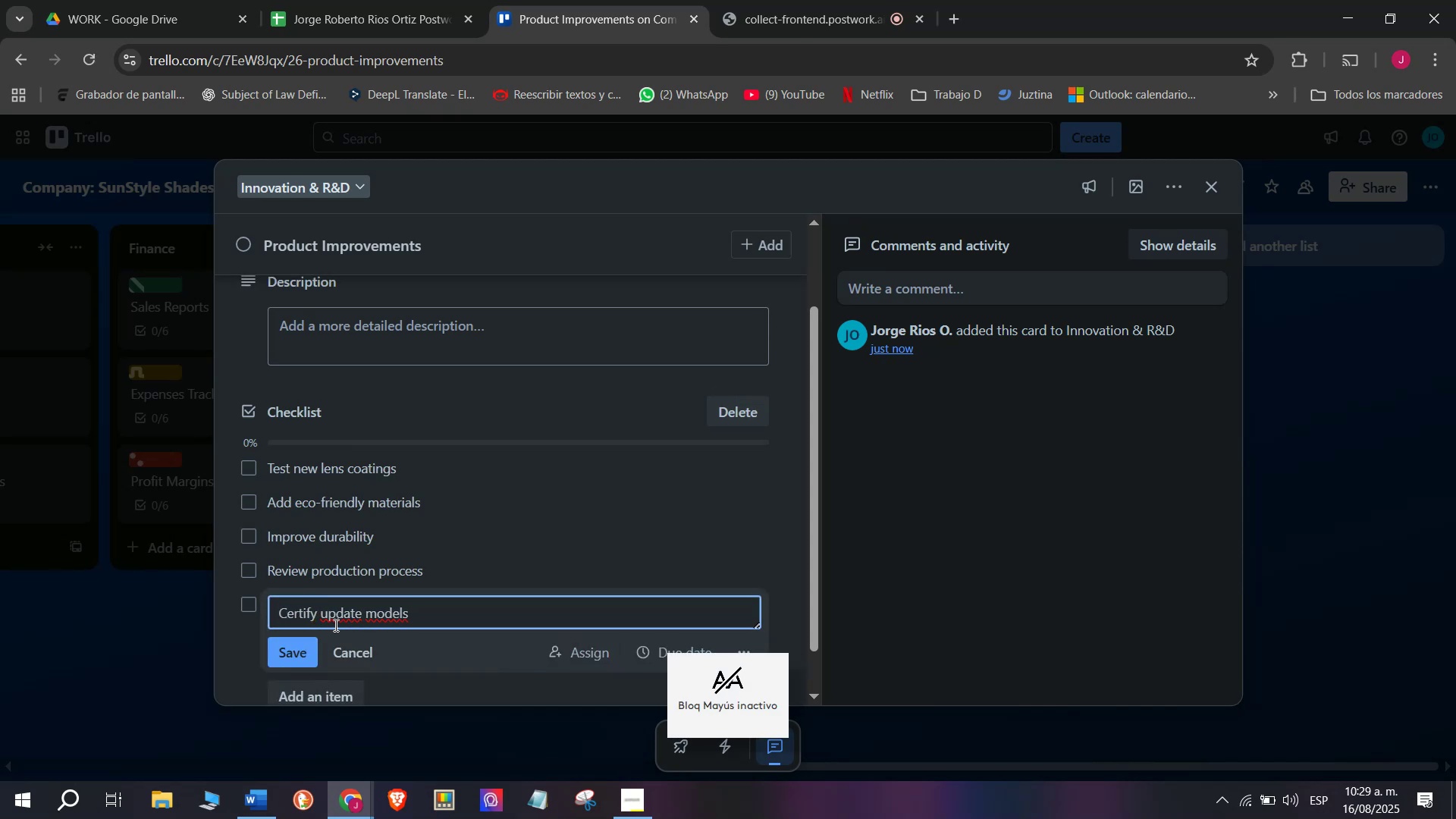 
key(CapsLock)
 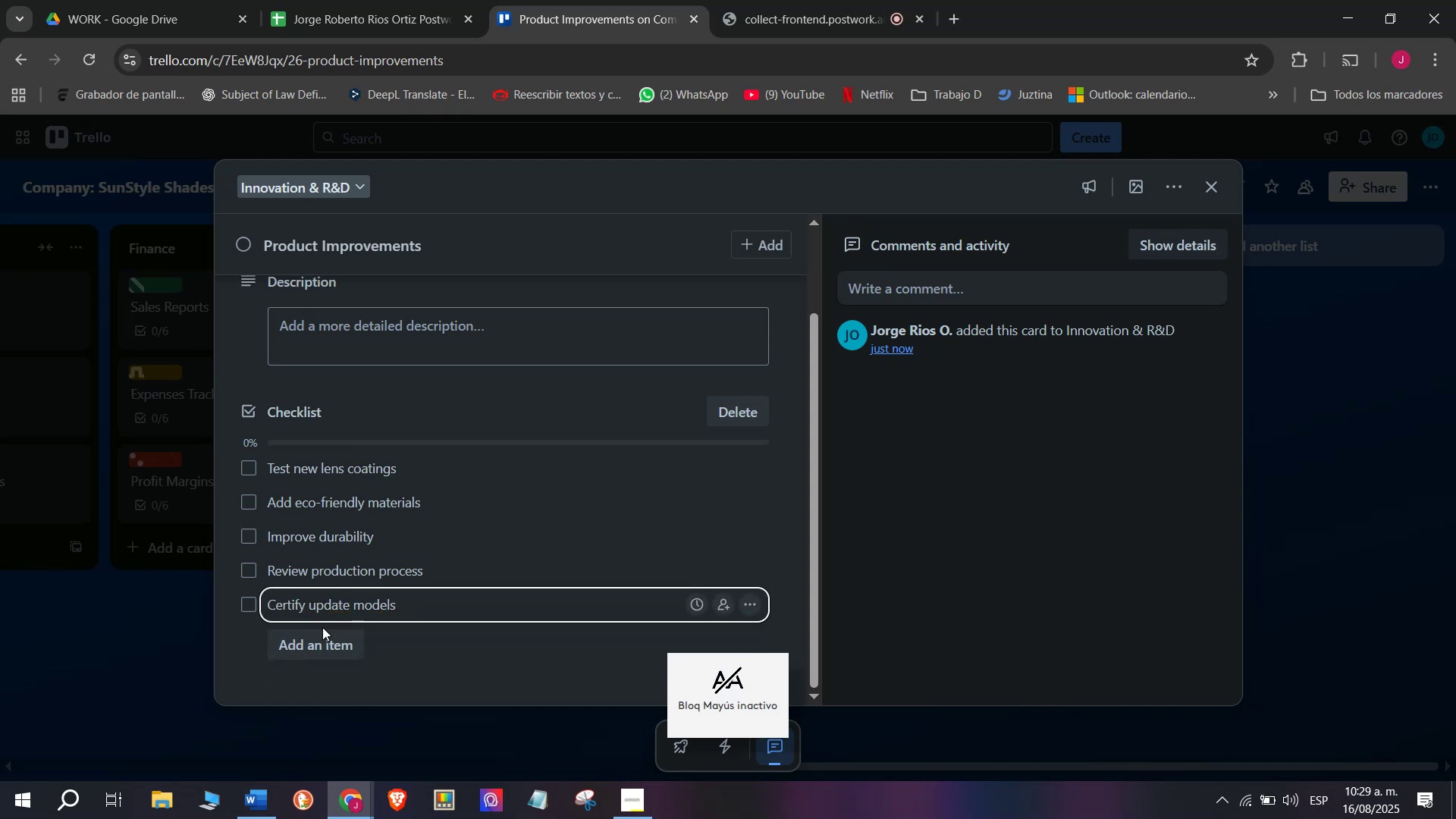 
key(Enter)
 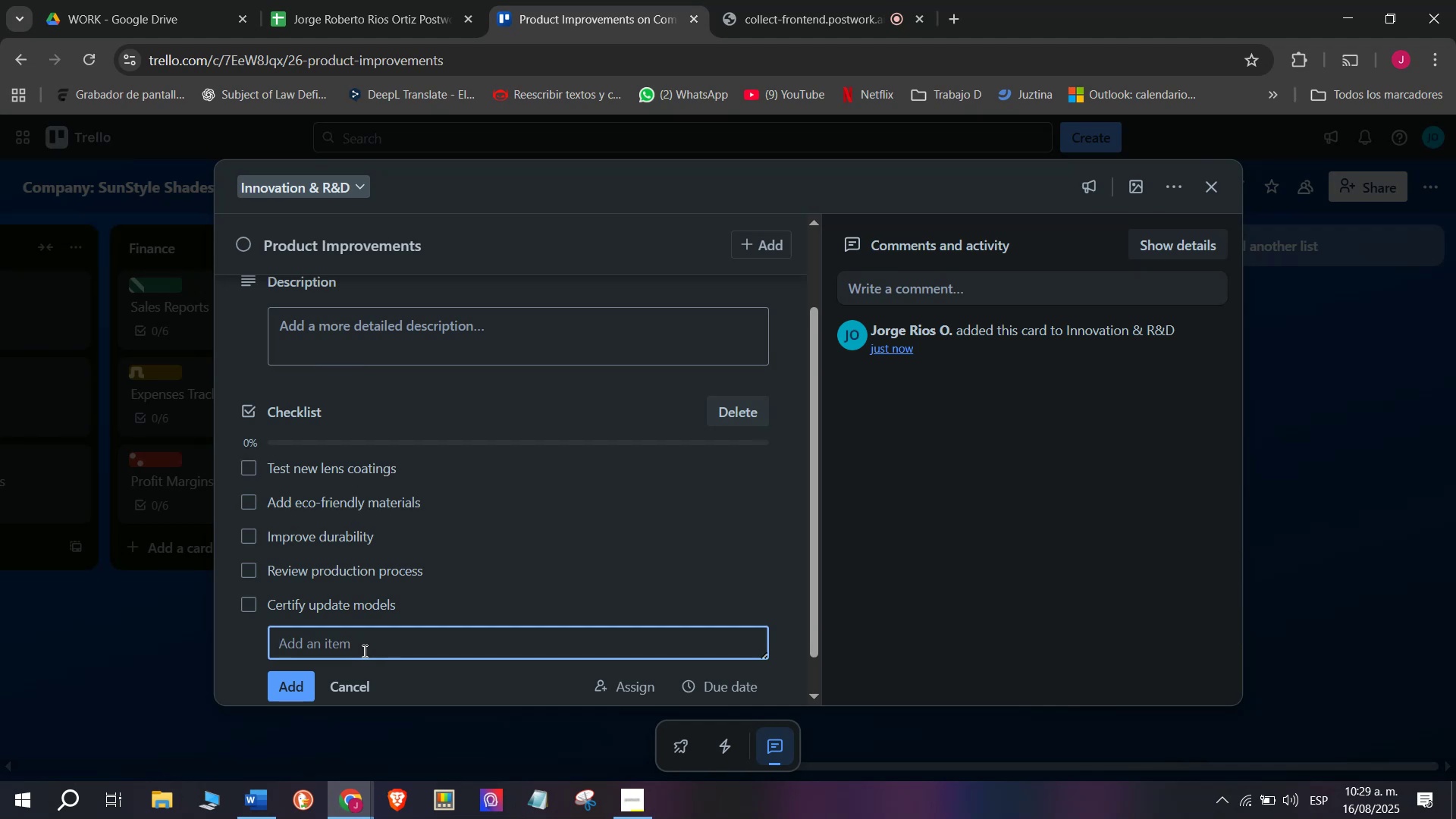 
wait(10.14)
 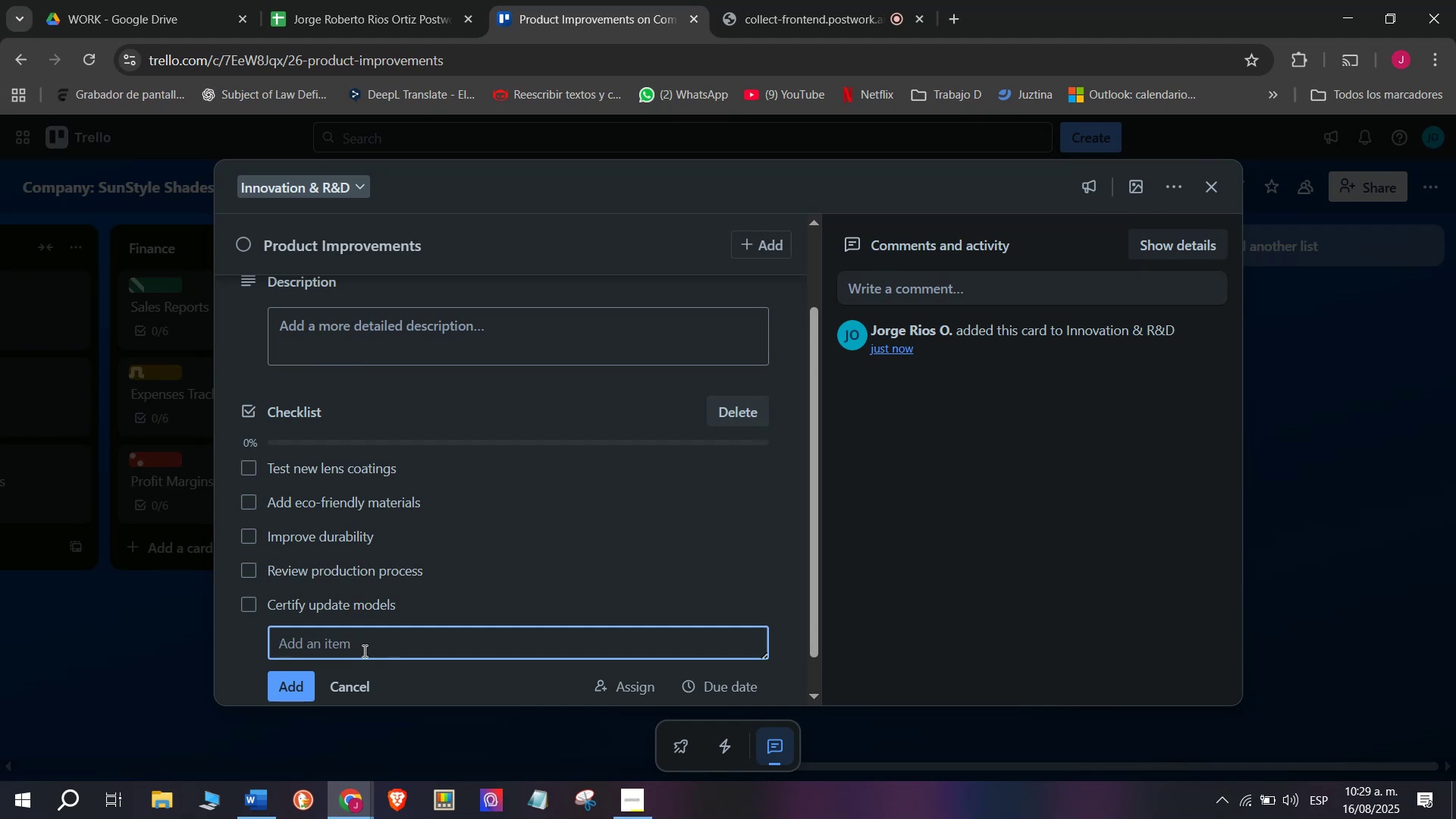 
type(Annonce)
key(Backspace)
key(Backspace)
key(Backspace)
type(unce improvements)
 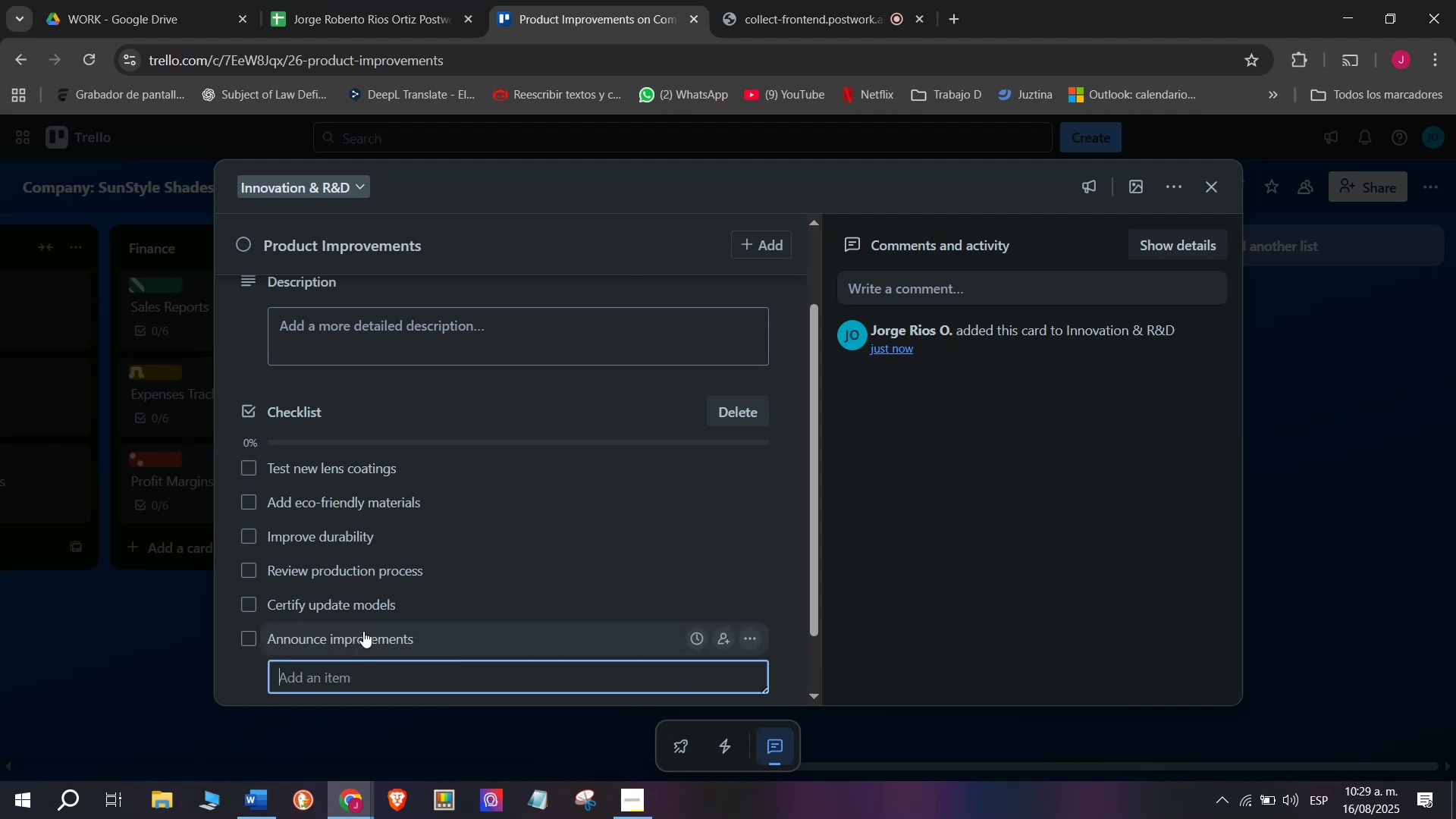 
key(Enter)
 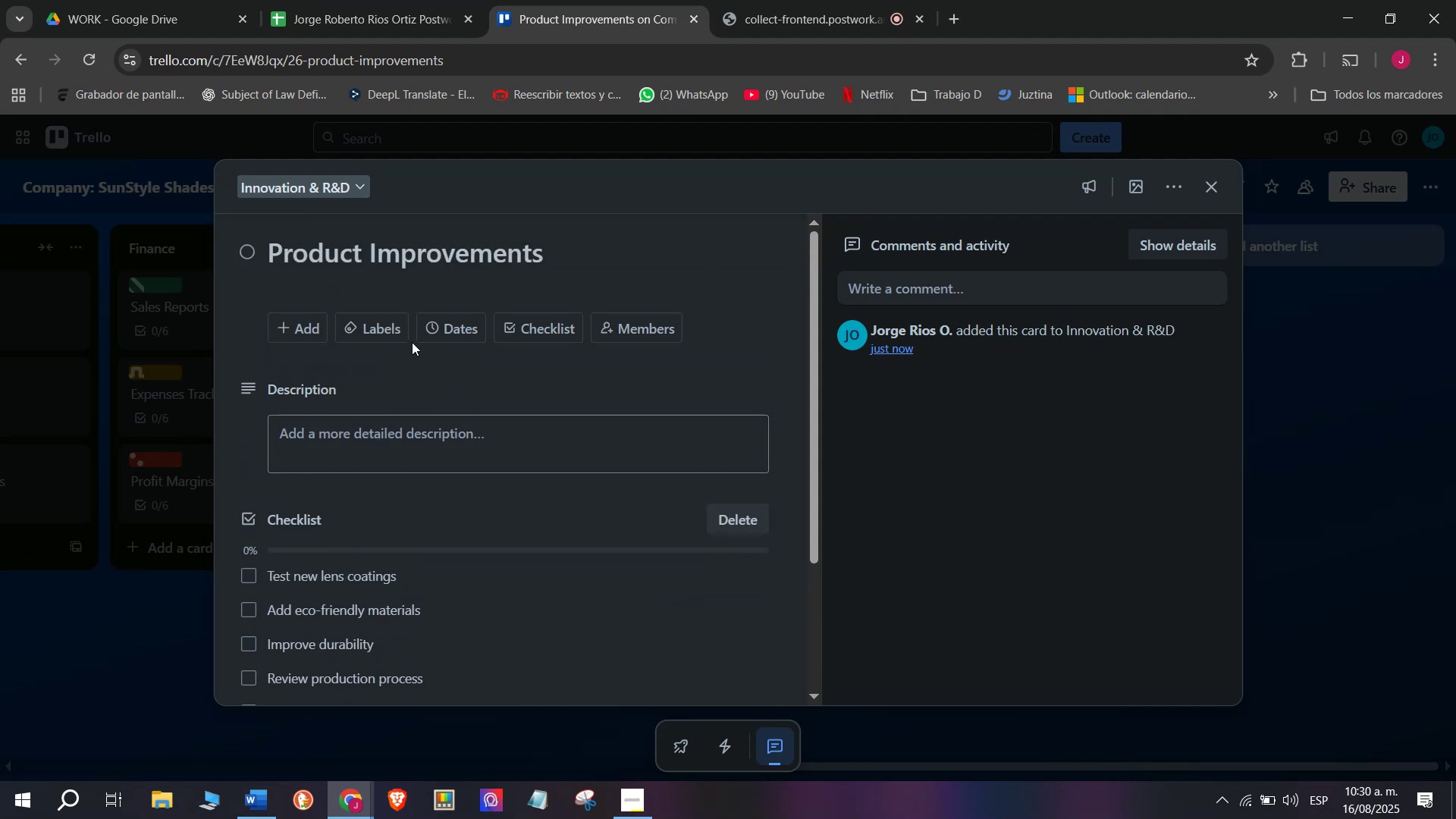 